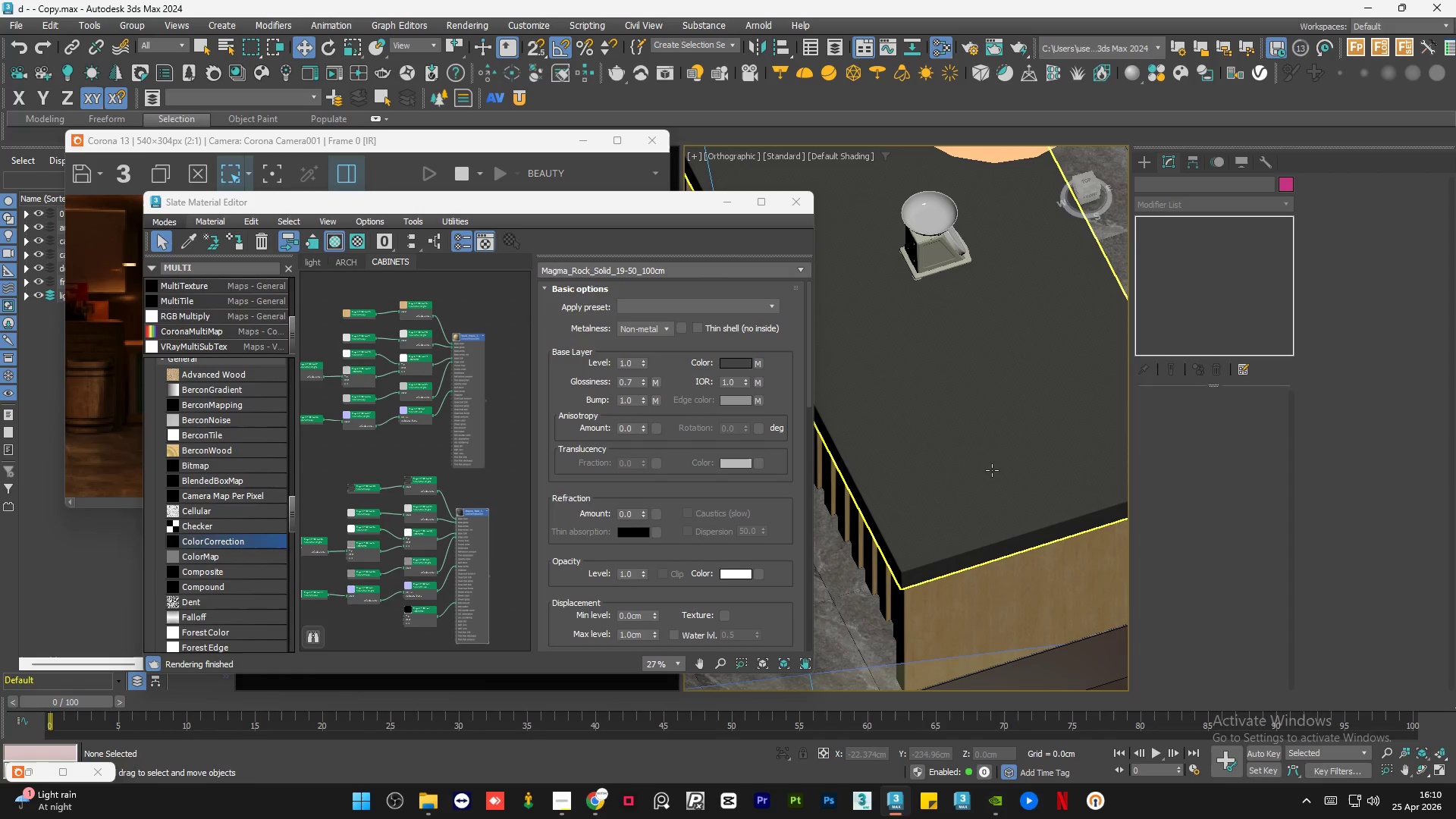 
left_click([419, 622])
 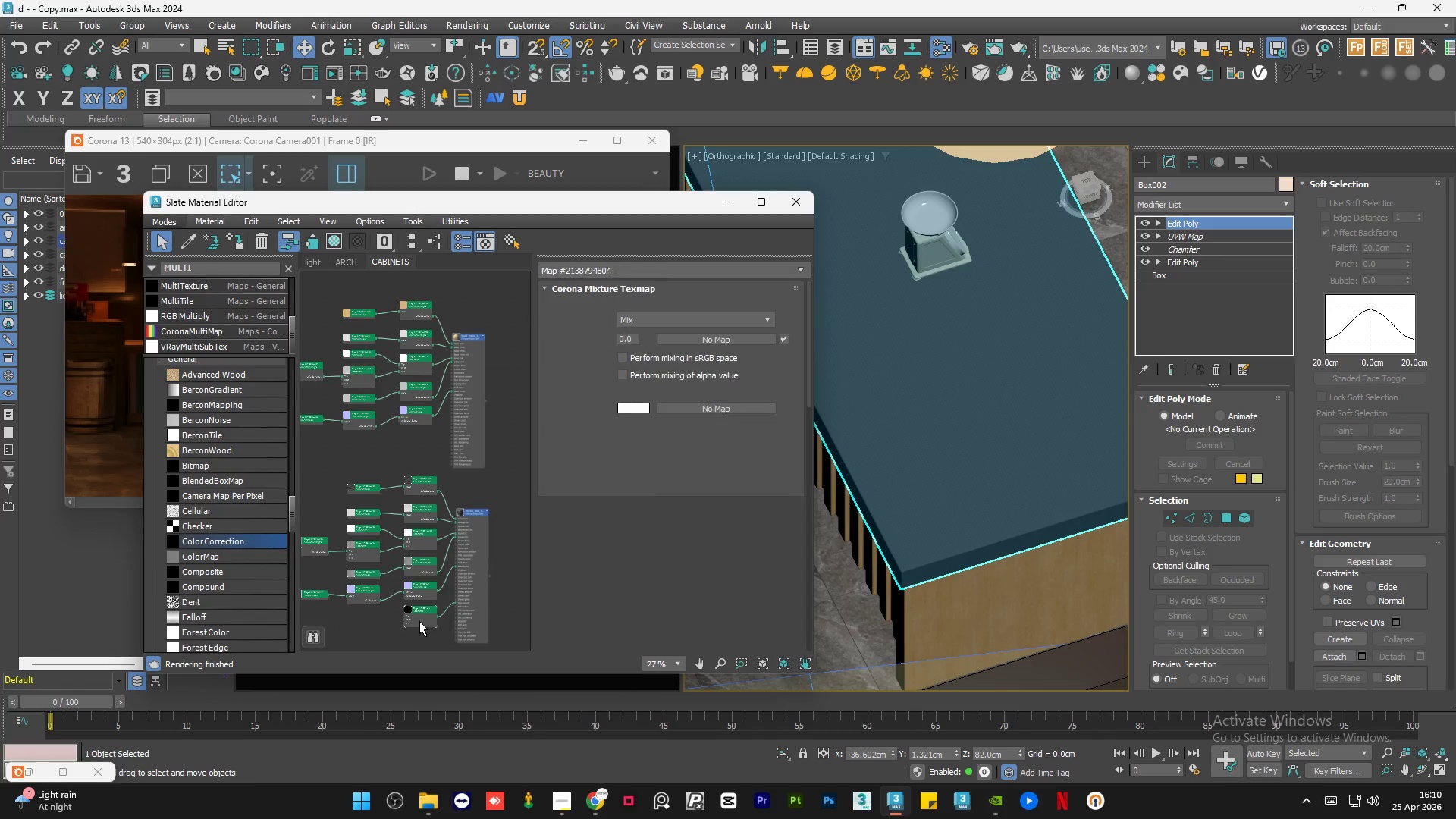 
key(Delete)
 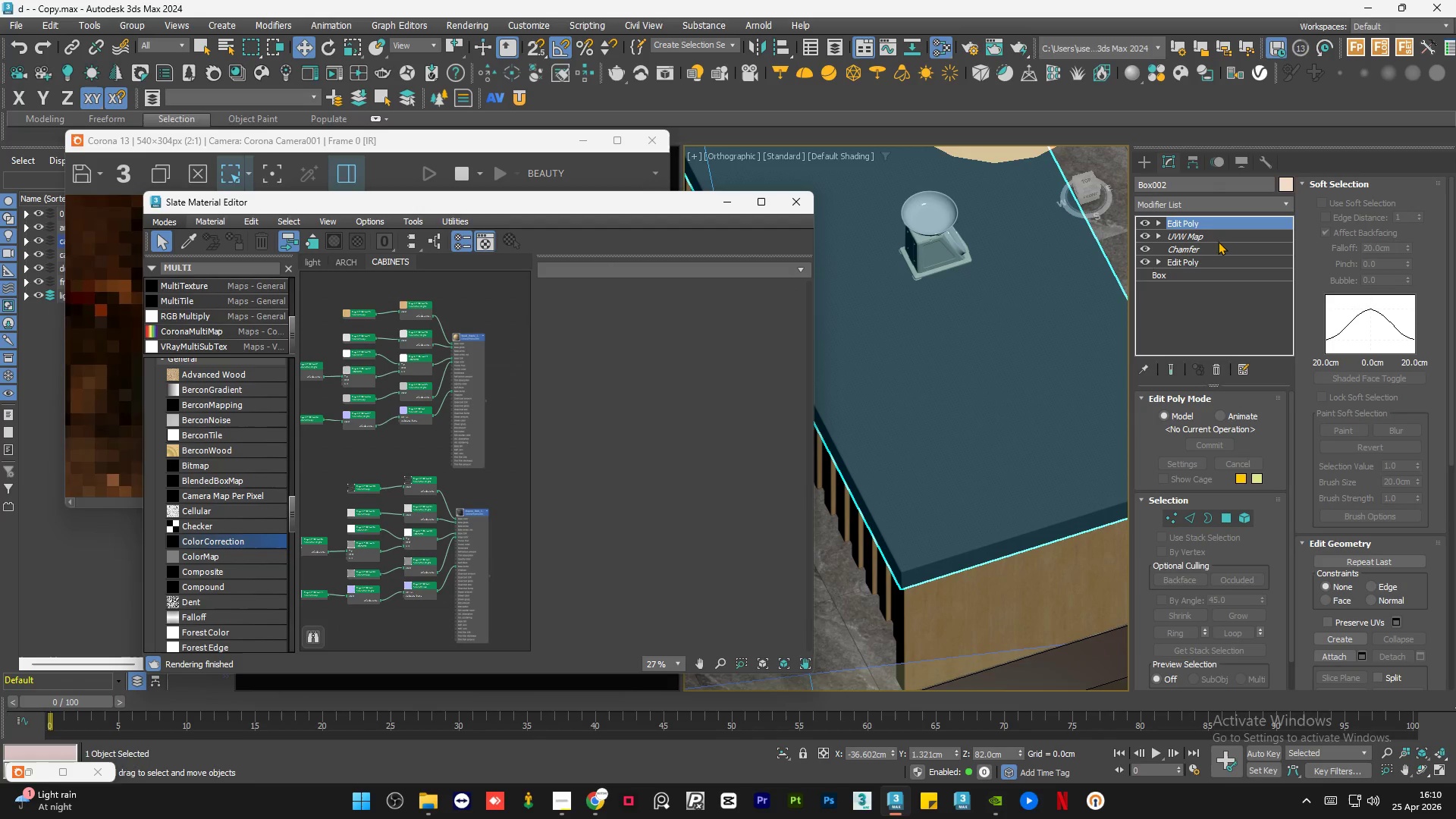 
left_click([1216, 231])
 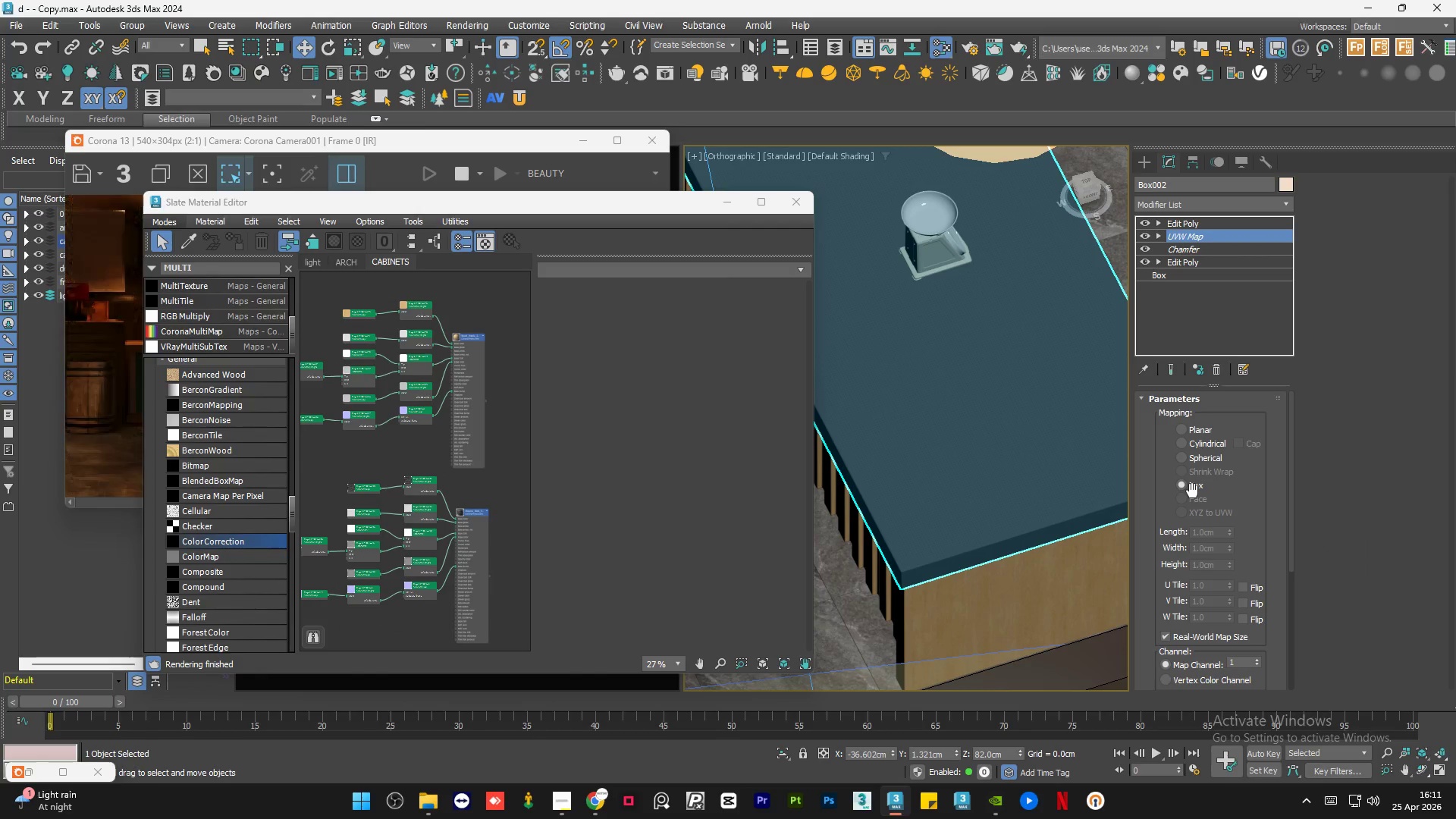 
left_click([1163, 635])
 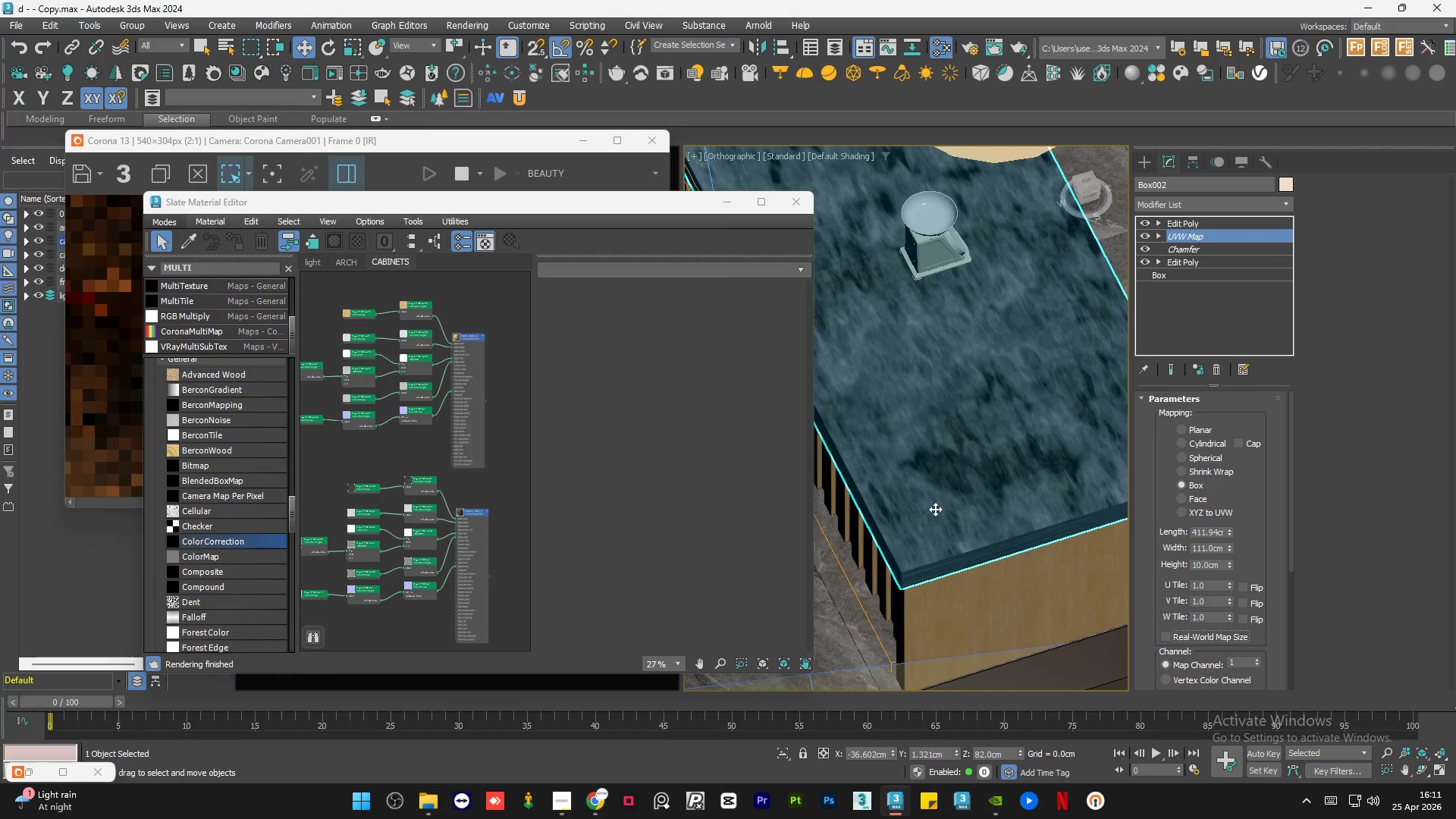 
scroll: coordinate [999, 497], scroll_direction: down, amount: 2.0
 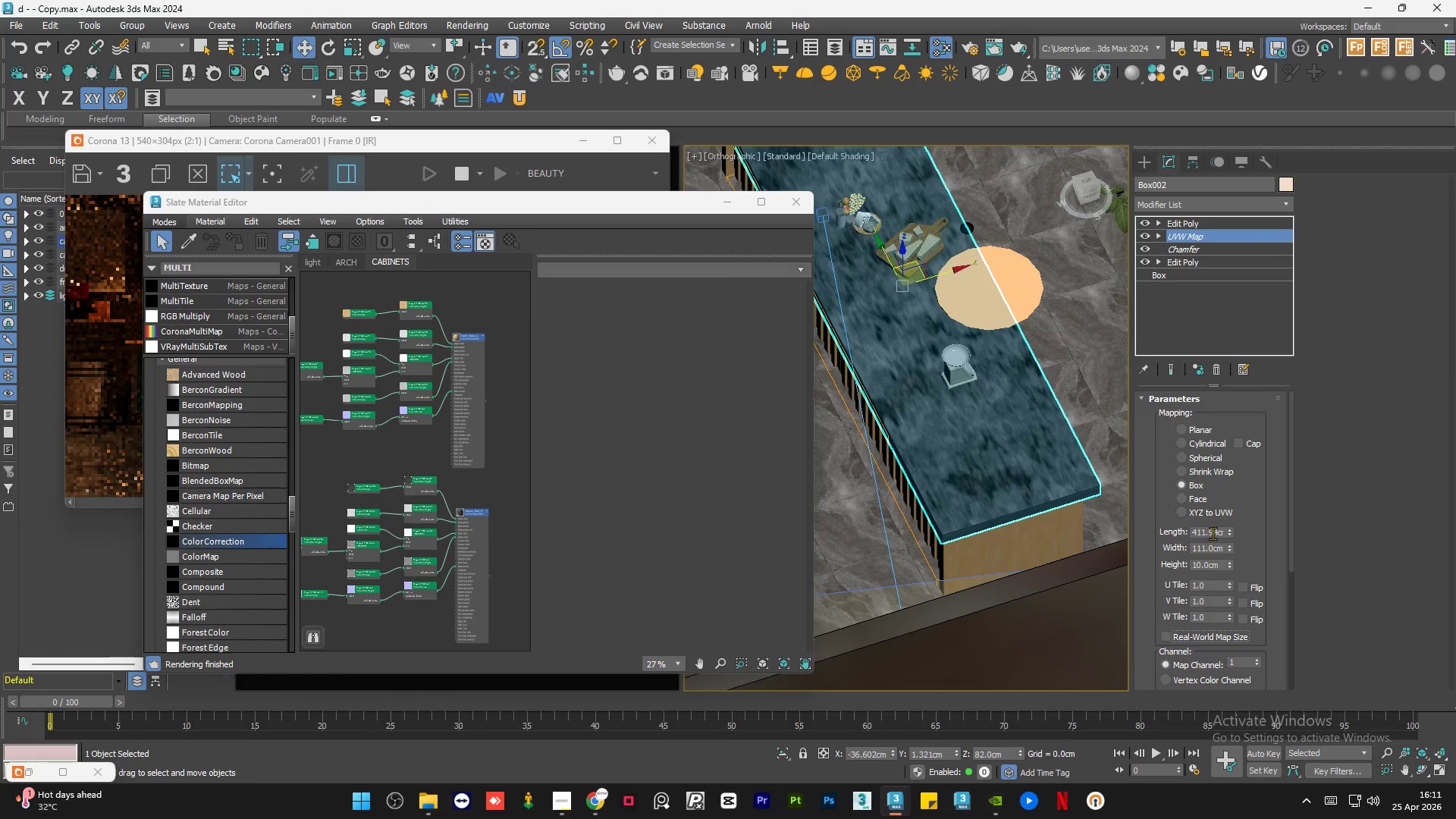 
double_click([1213, 533])
 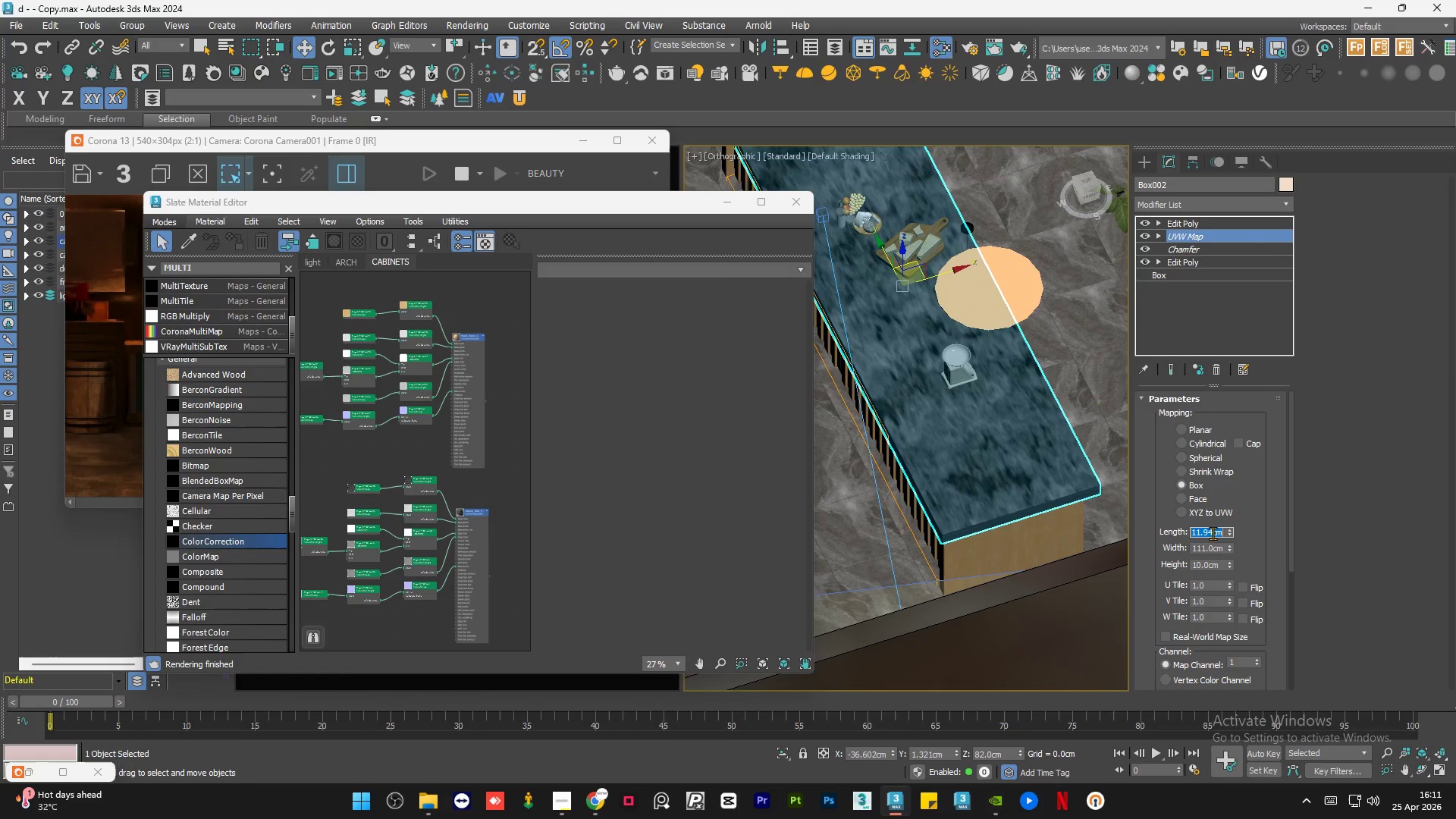 
key(Numpad1)
 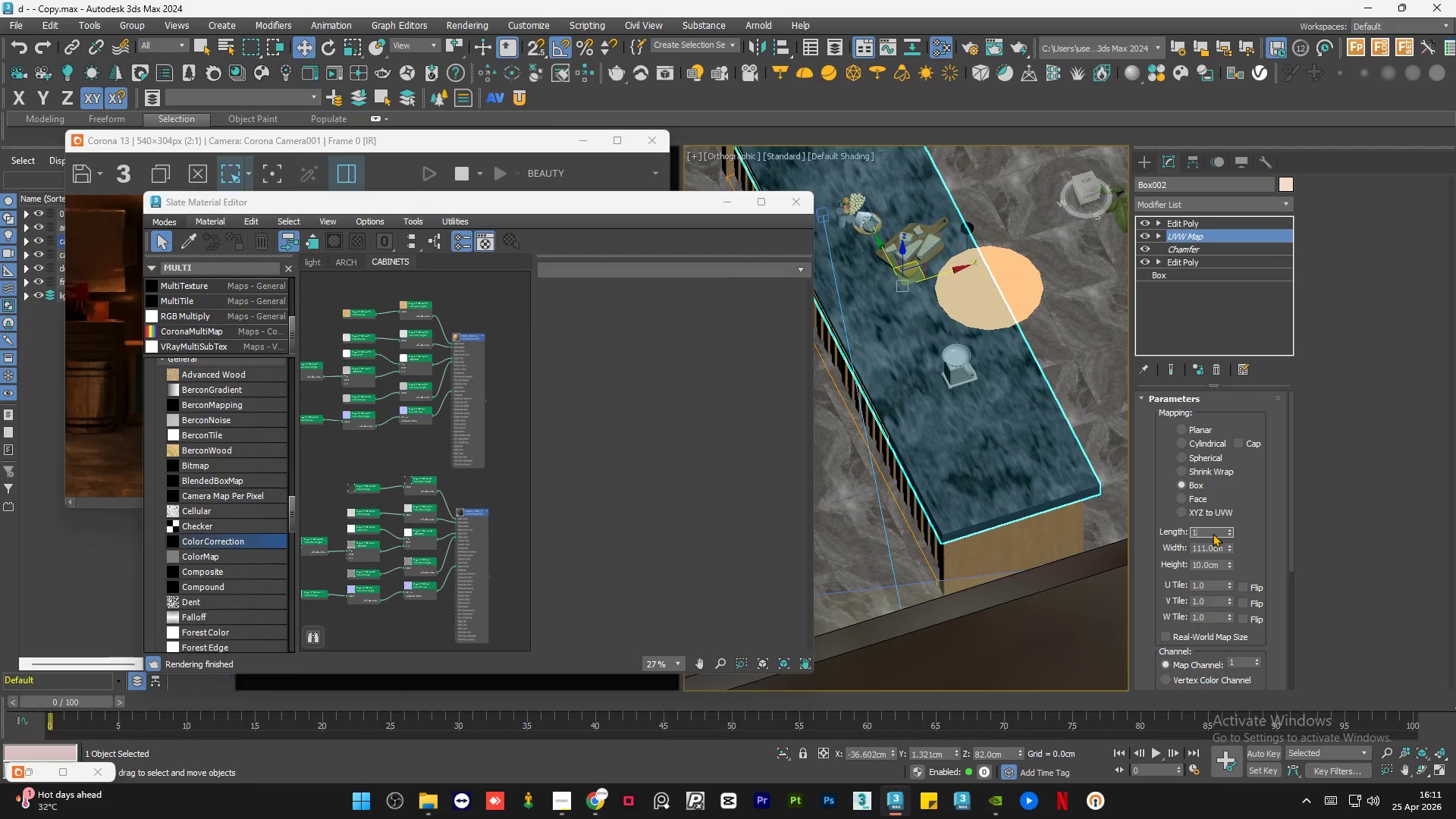 
key(Numpad0)
 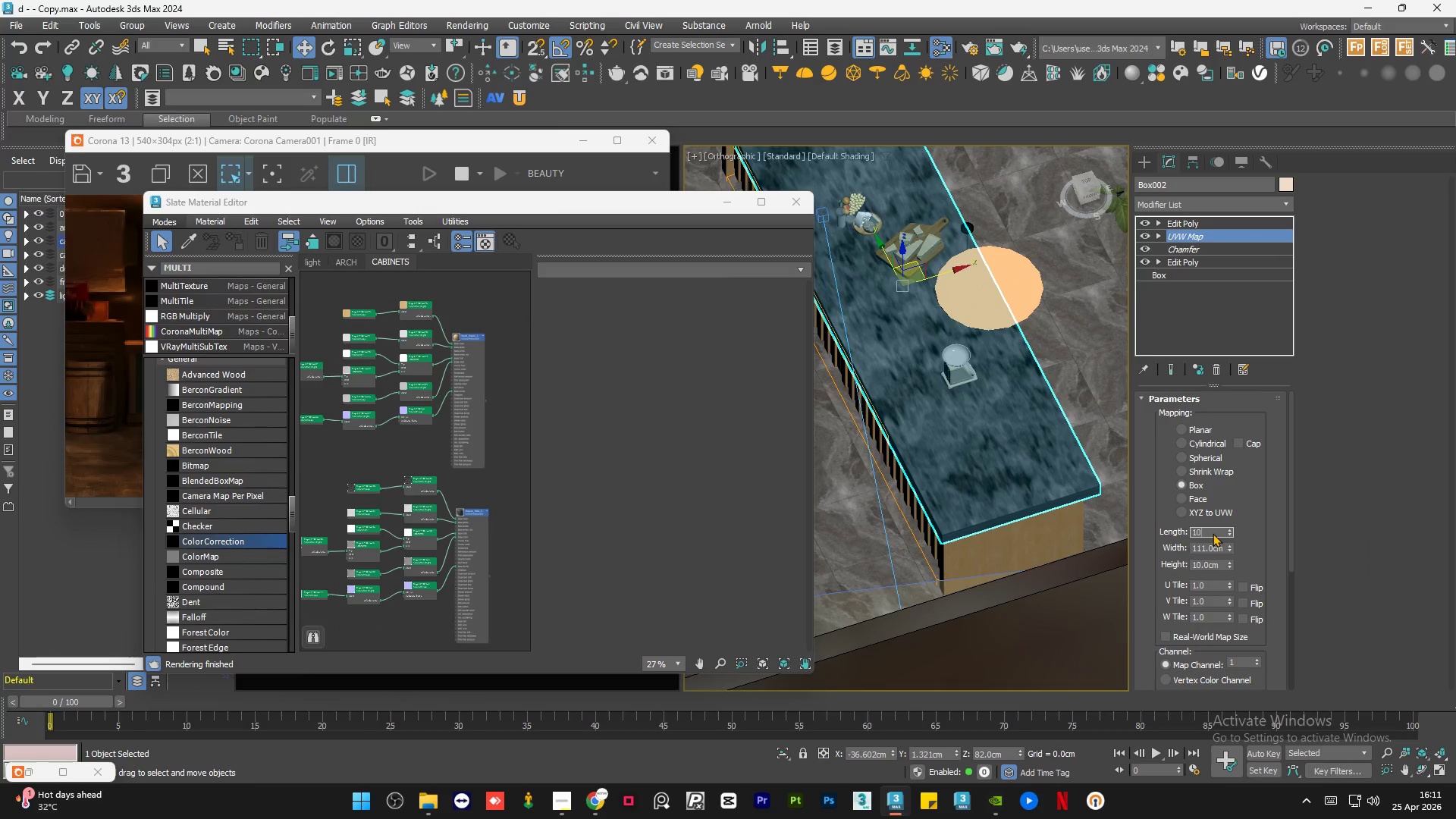 
key(Numpad0)
 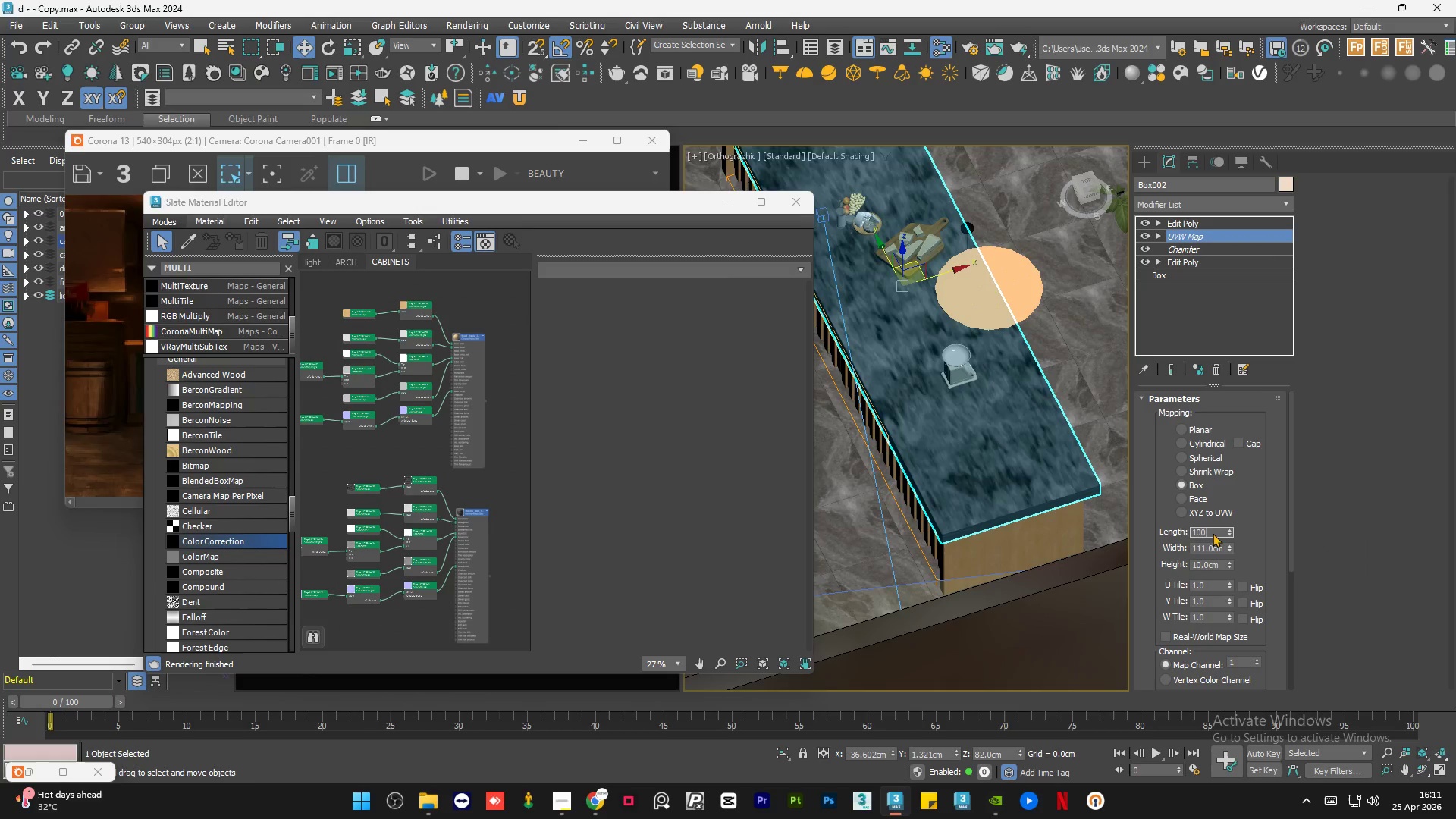 
key(NumpadEnter)
 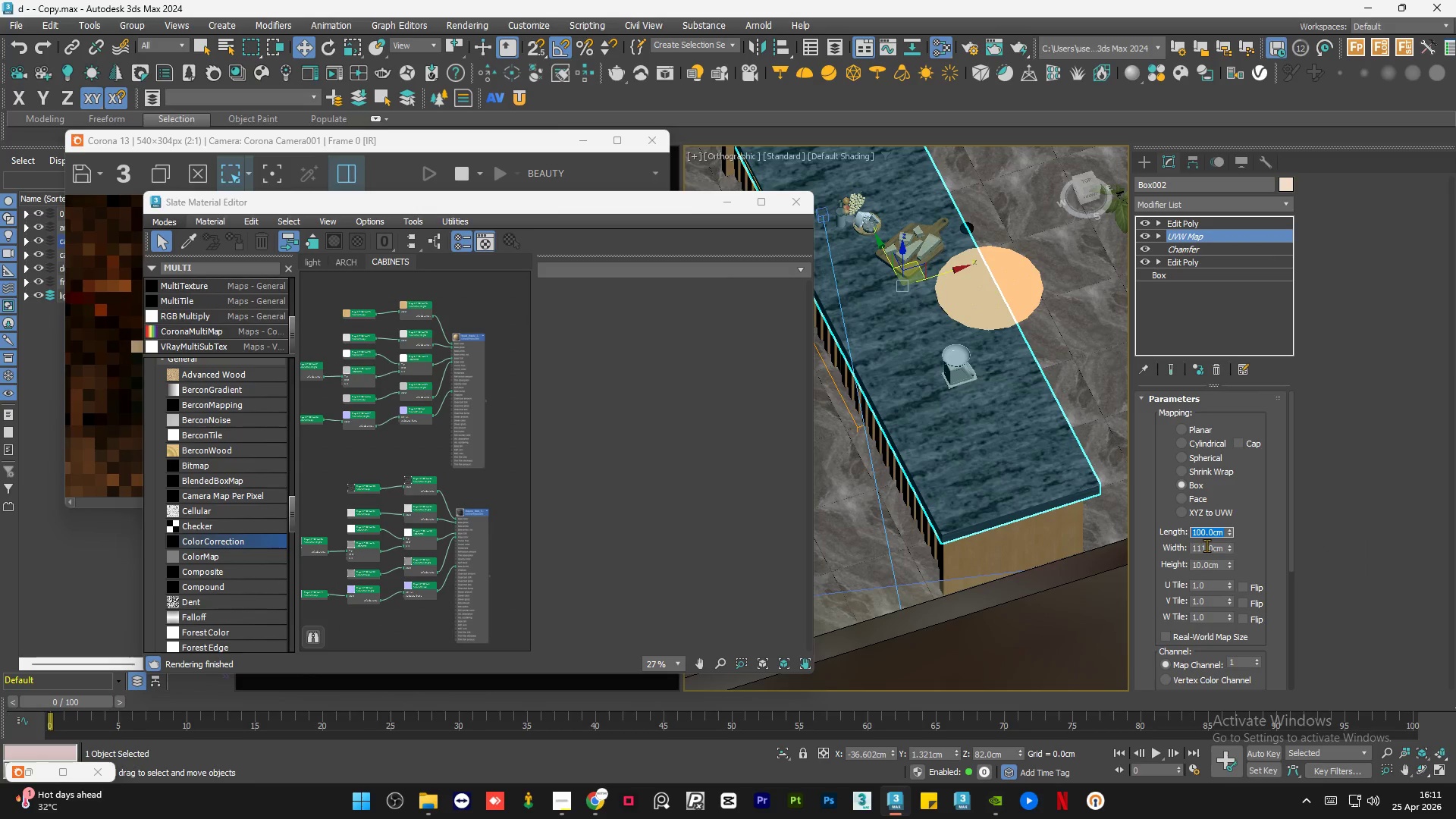 
double_click([1207, 545])
 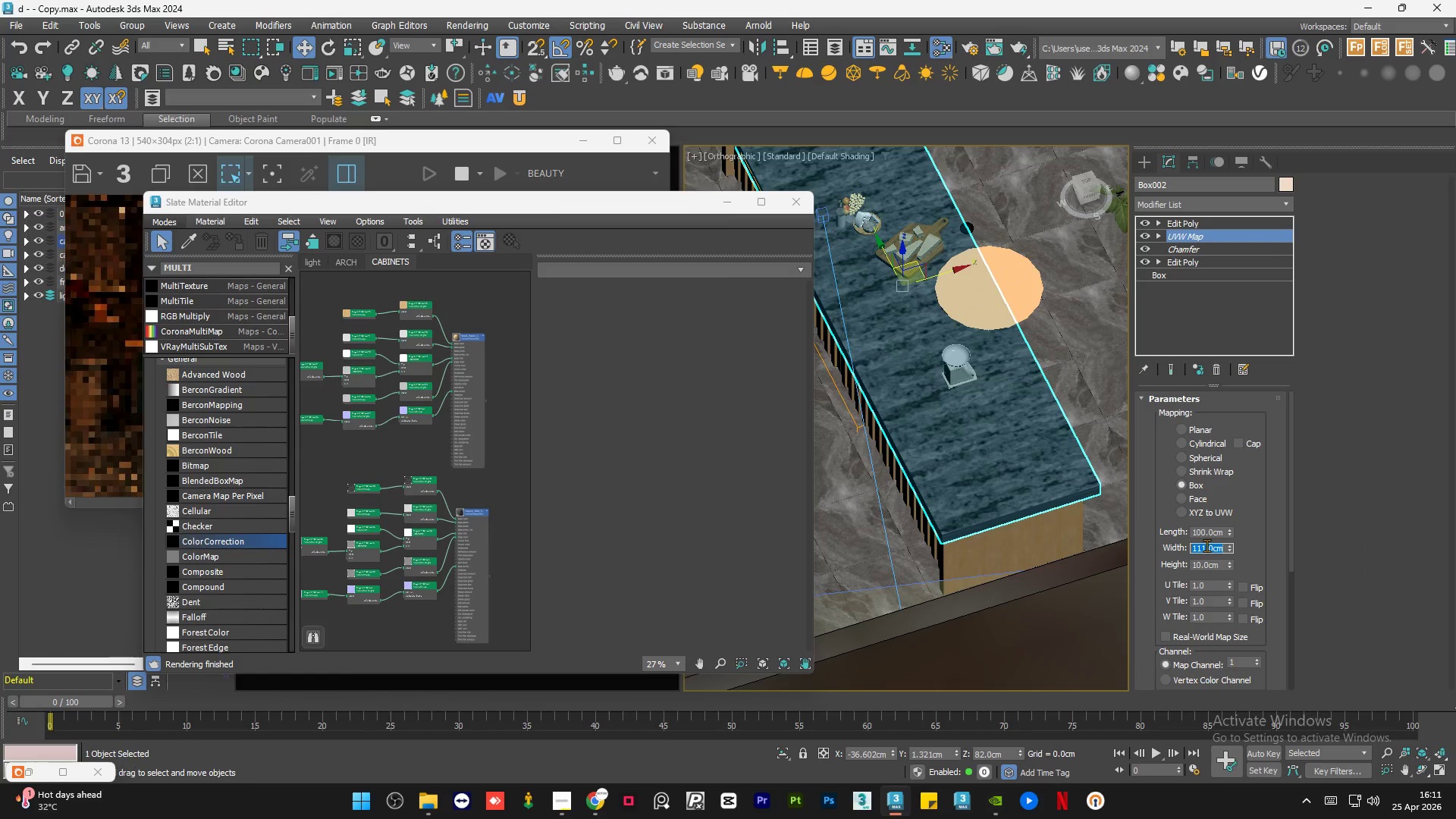 
key(Numpad1)
 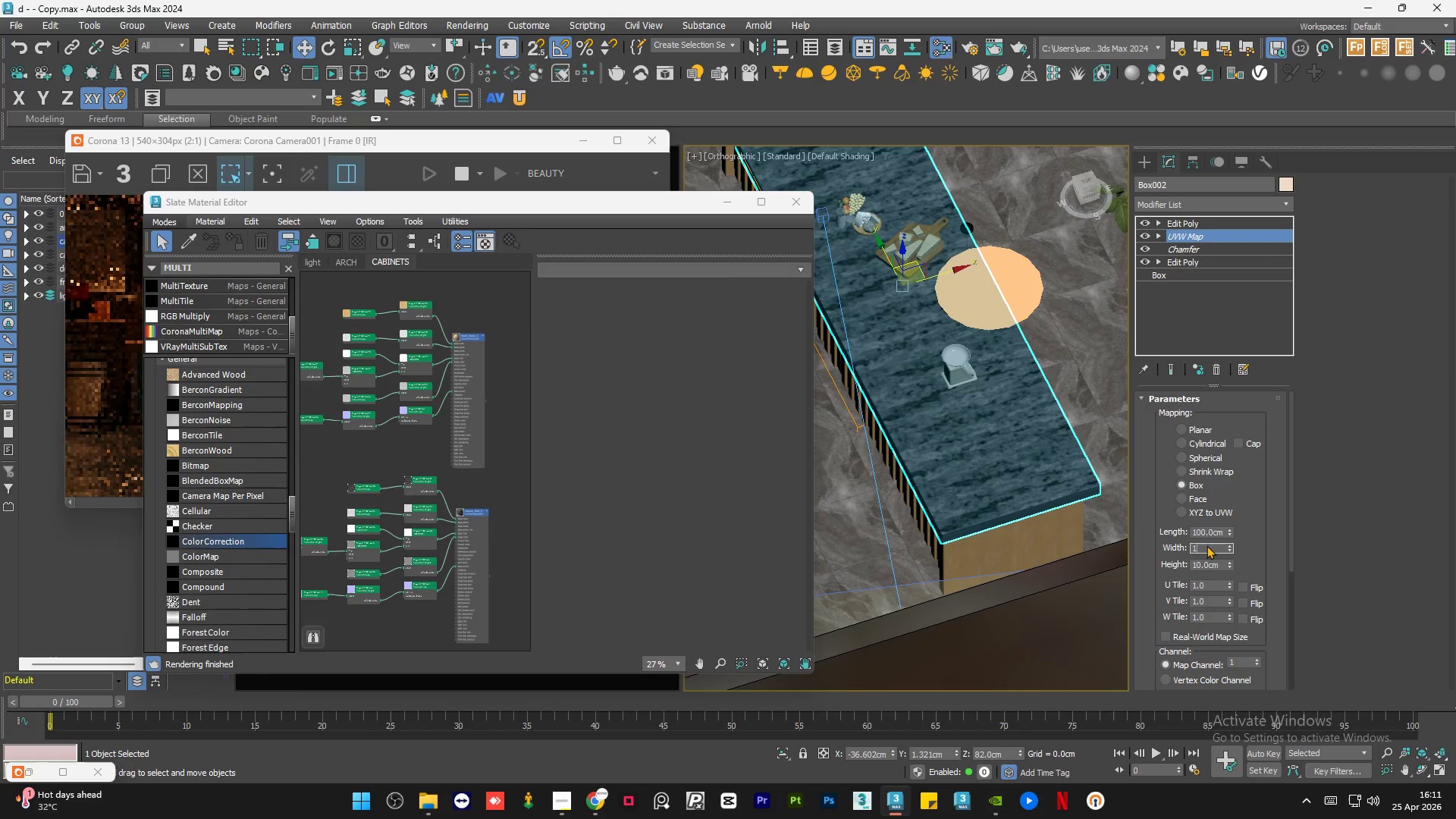 
key(Numpad0)
 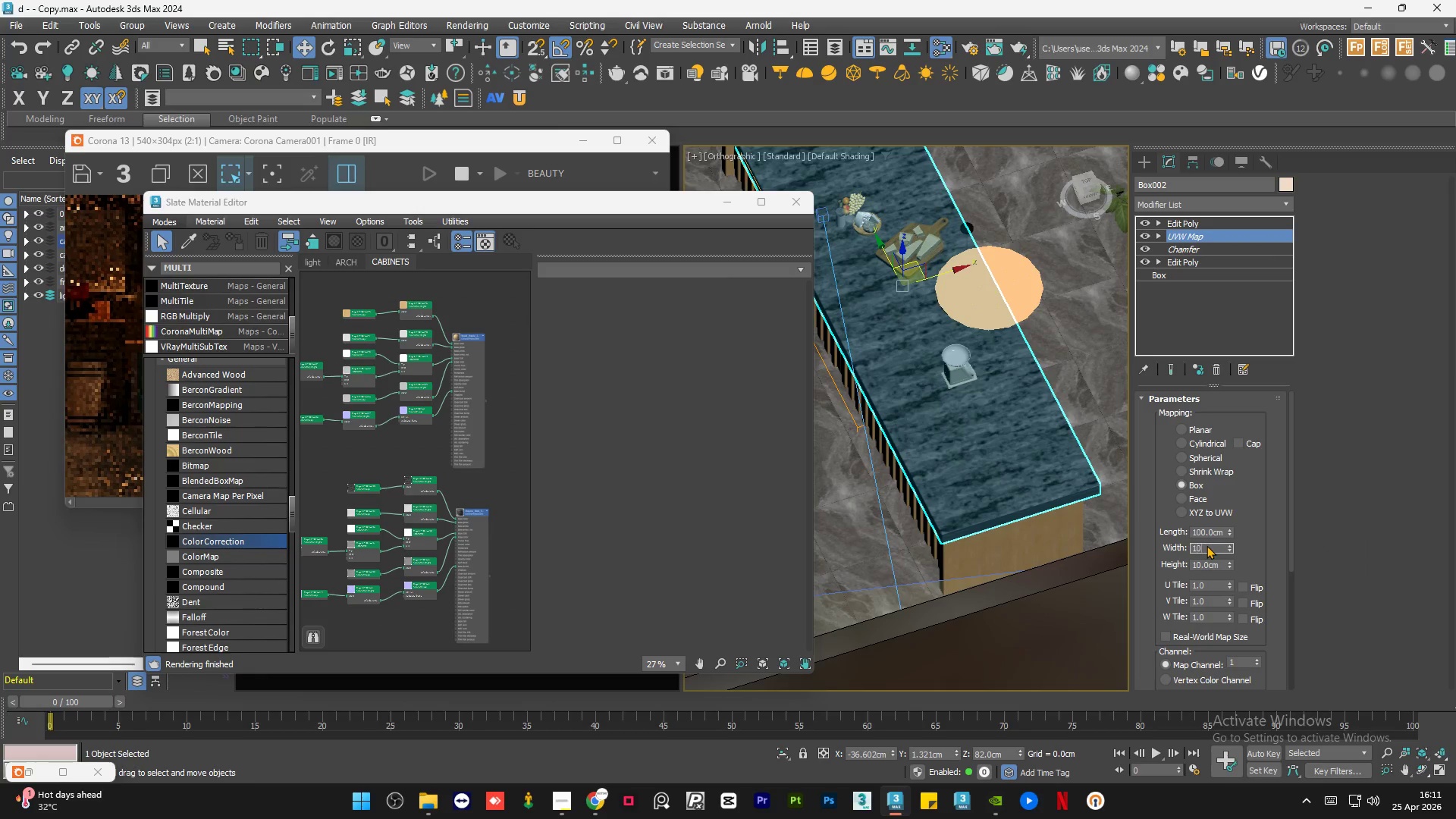 
key(Numpad0)
 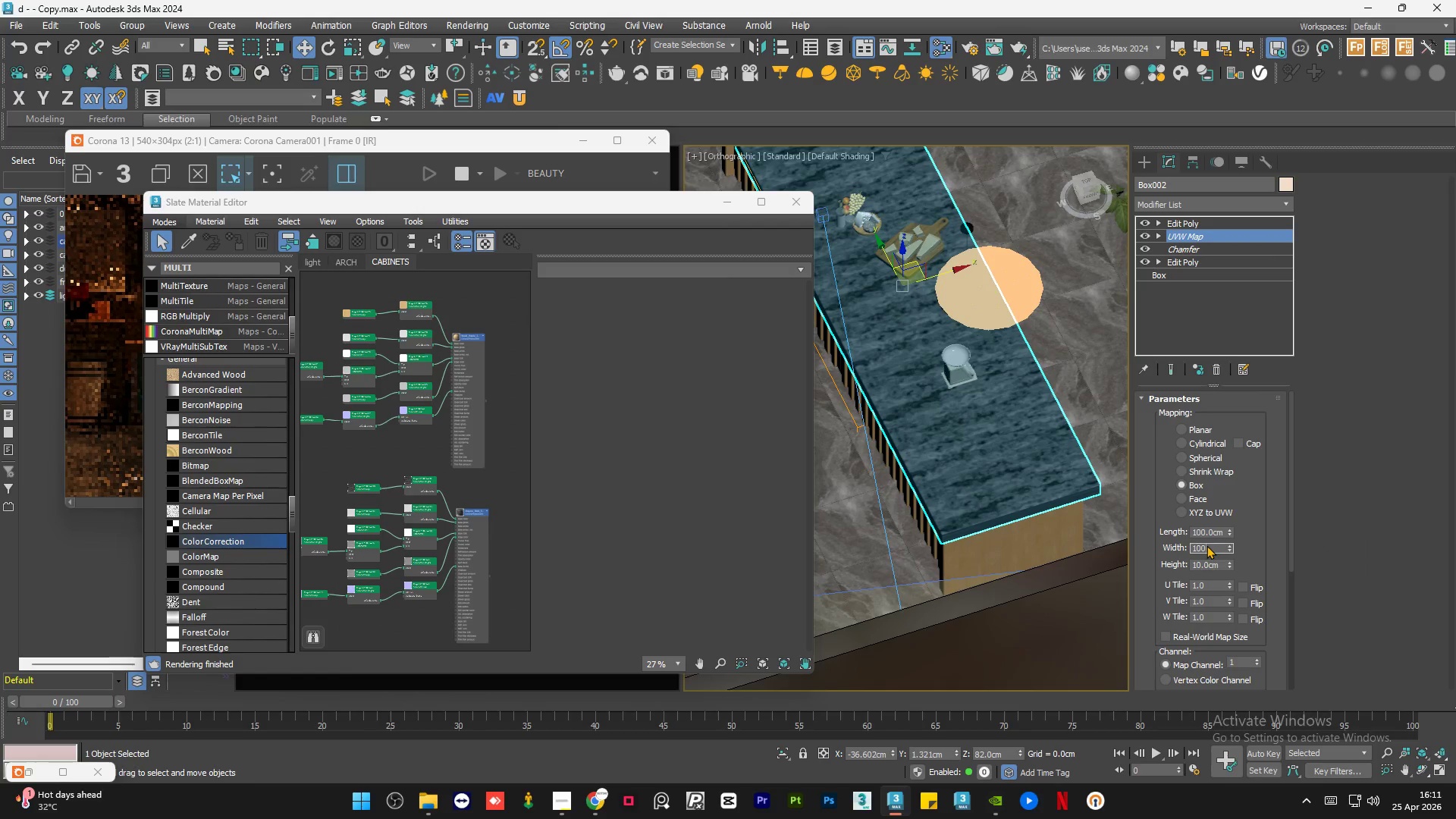 
key(NumpadEnter)
 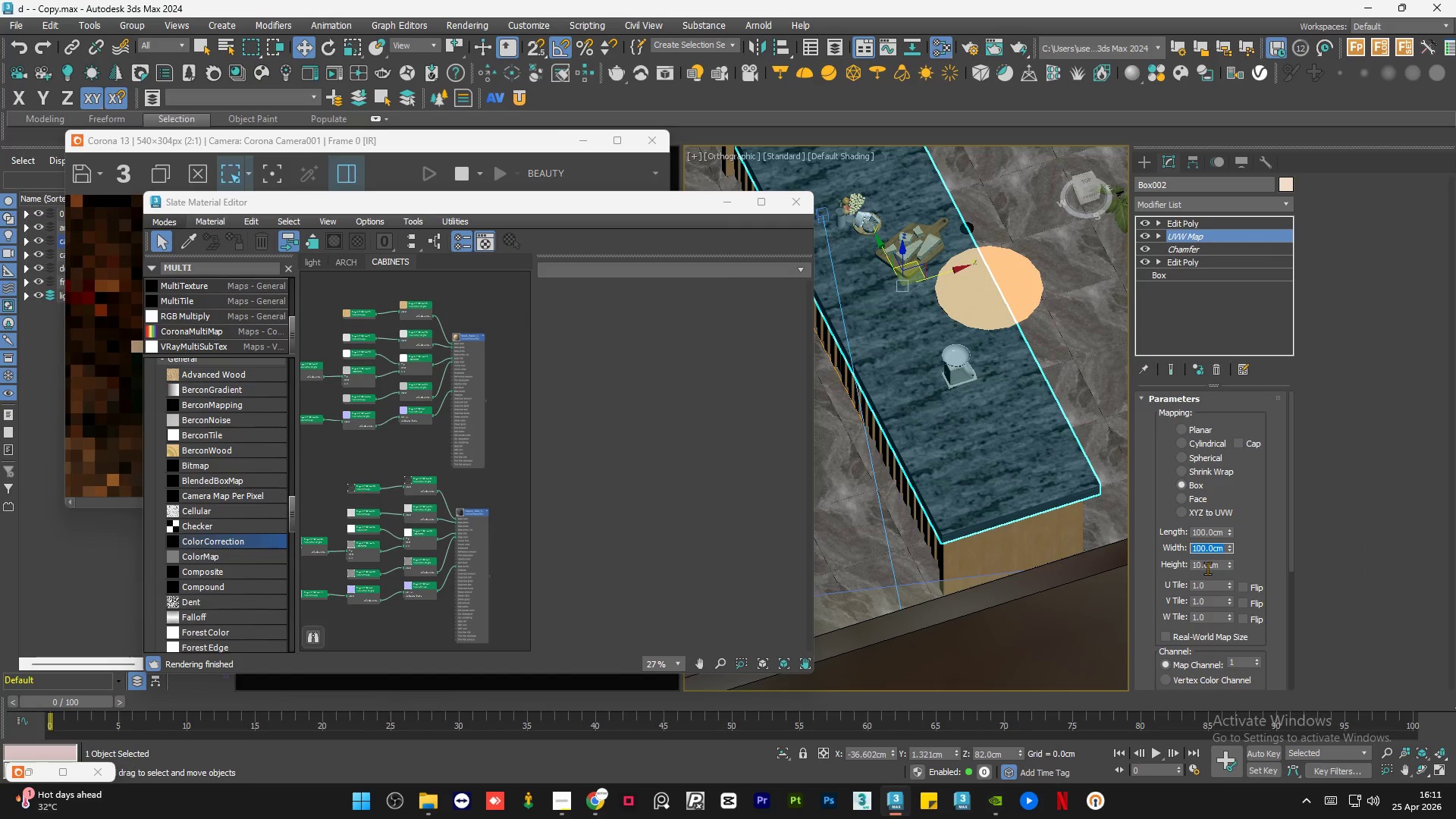 
double_click([1207, 568])
 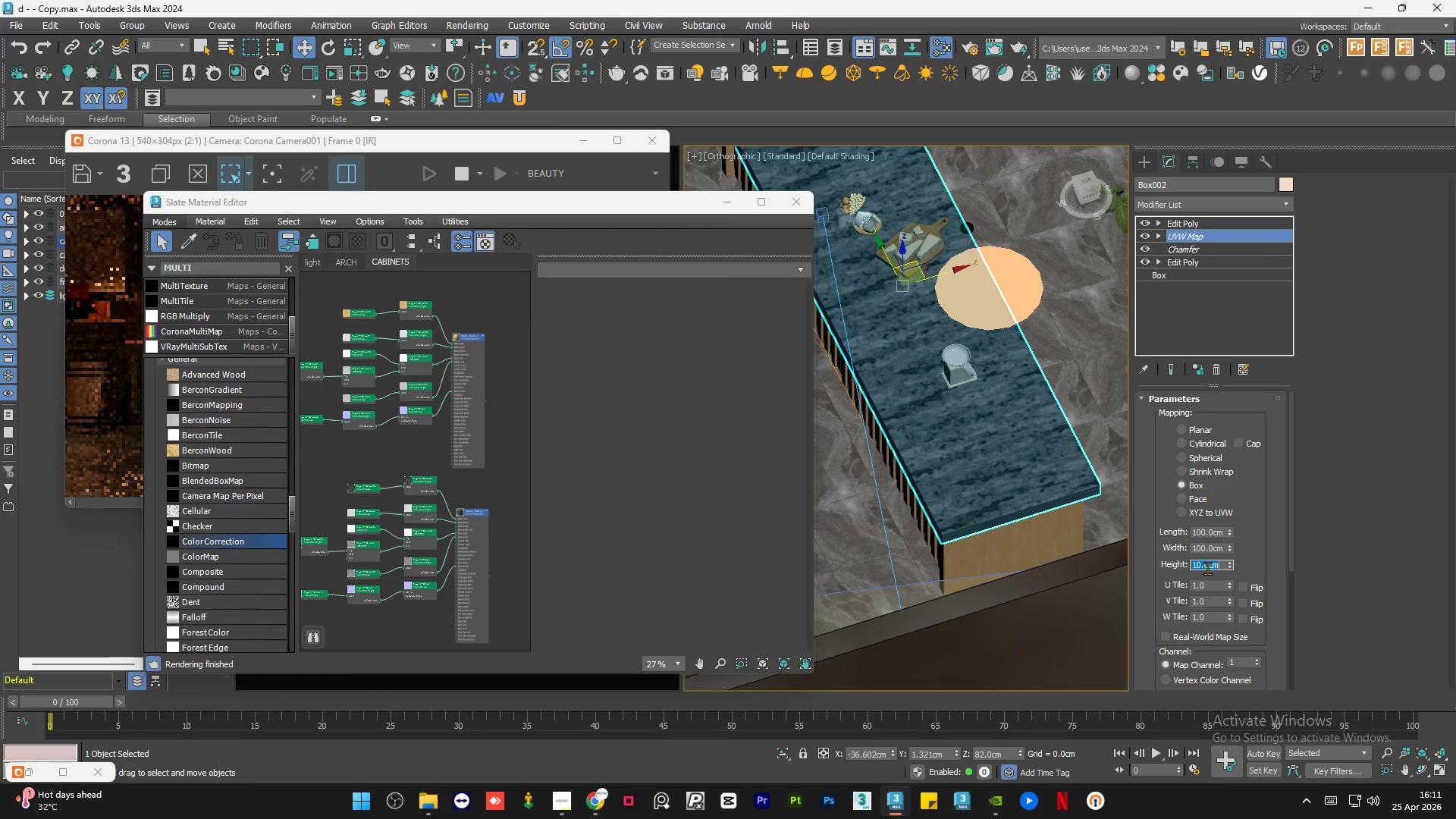 
key(Numpad1)
 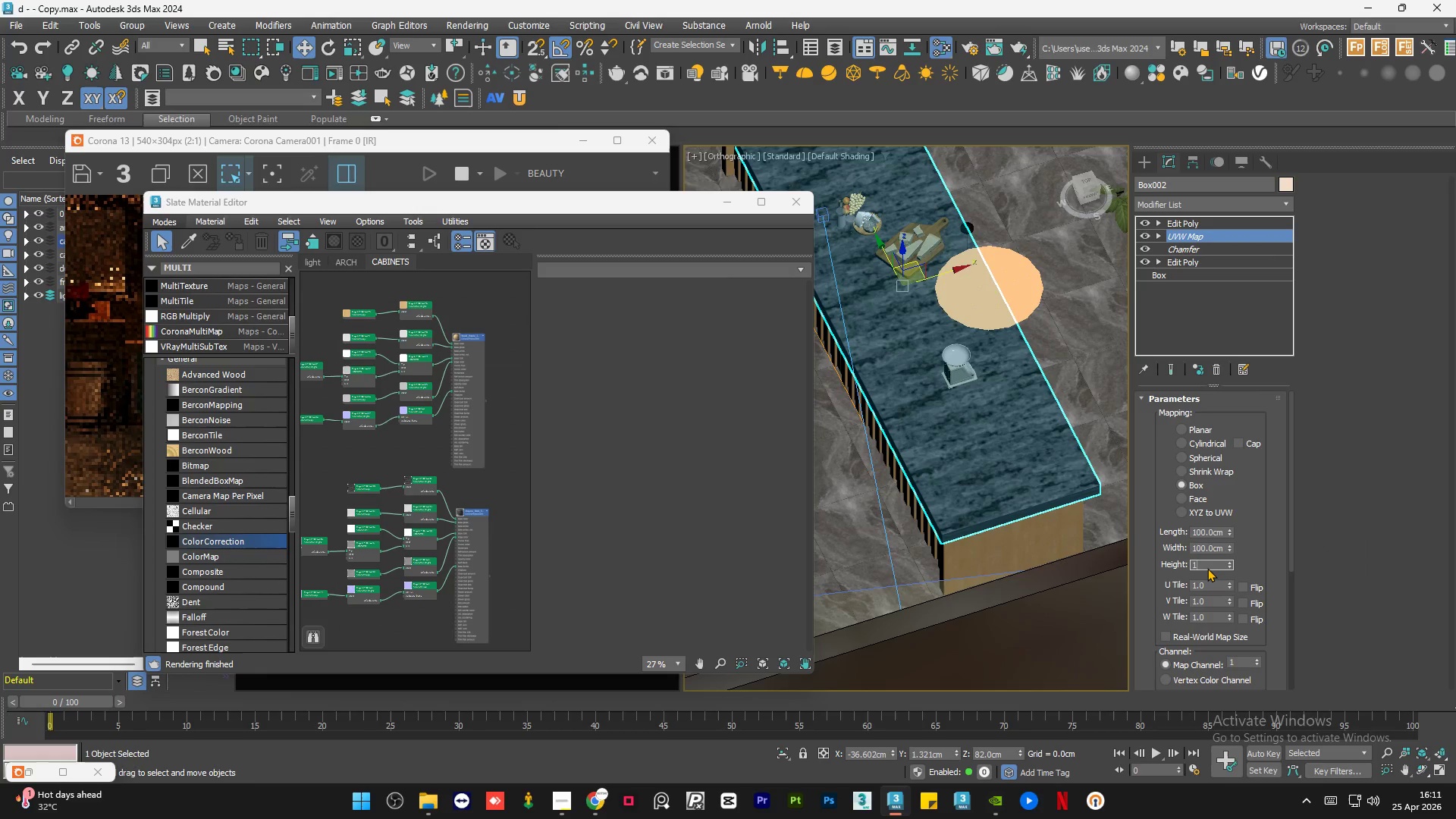 
key(Numpad0)
 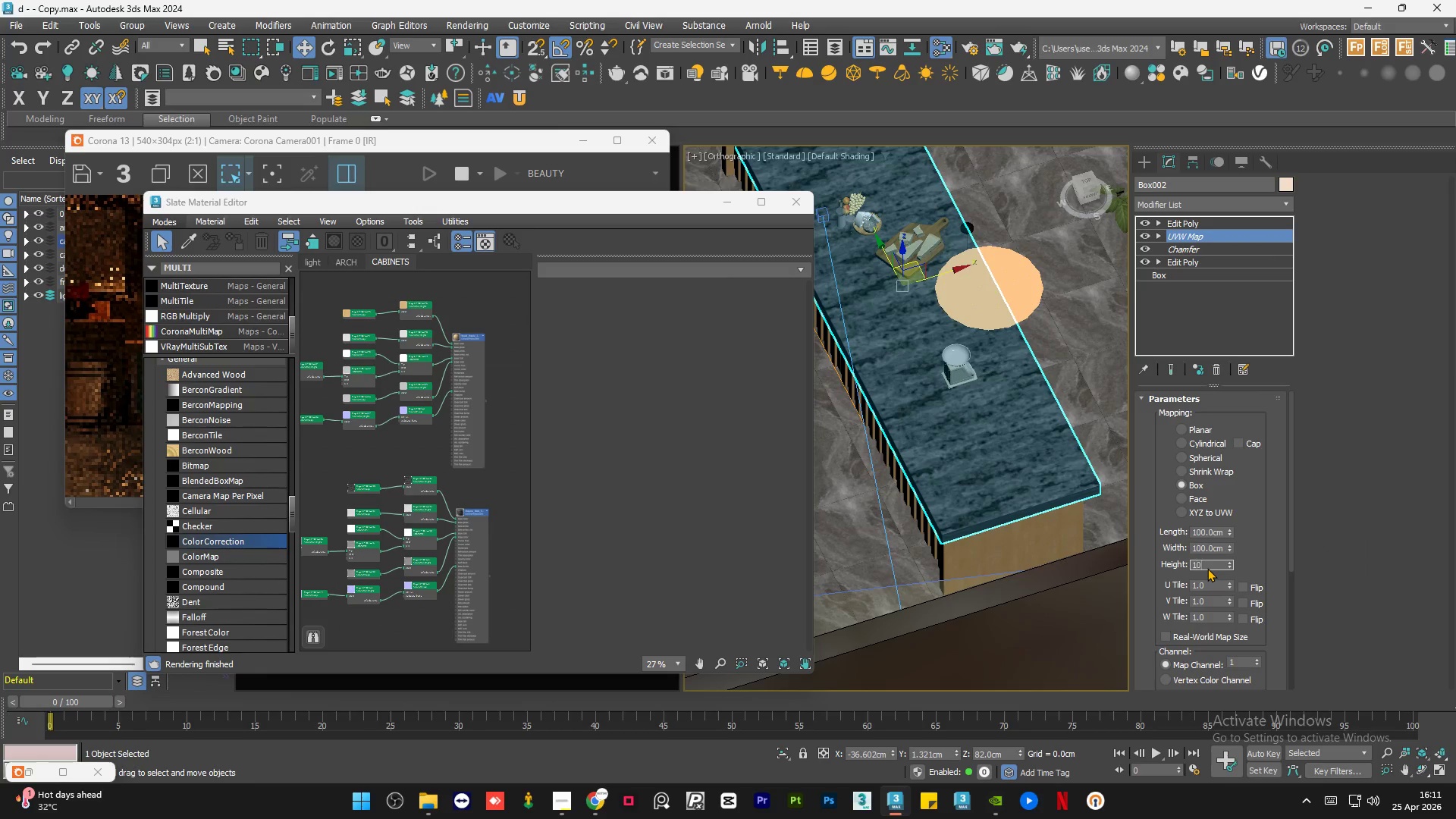 
key(Numpad0)
 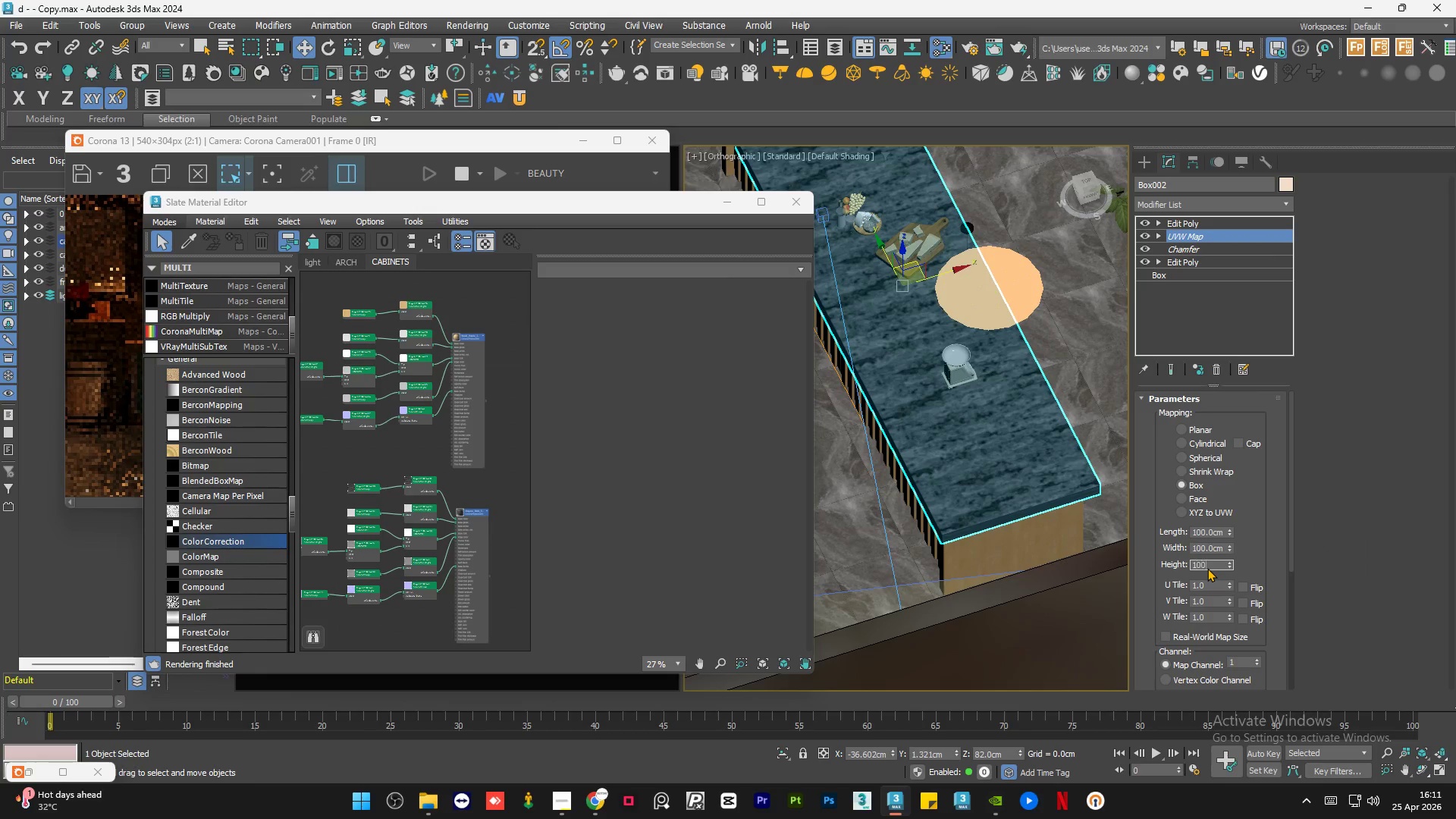 
key(Numpad0)
 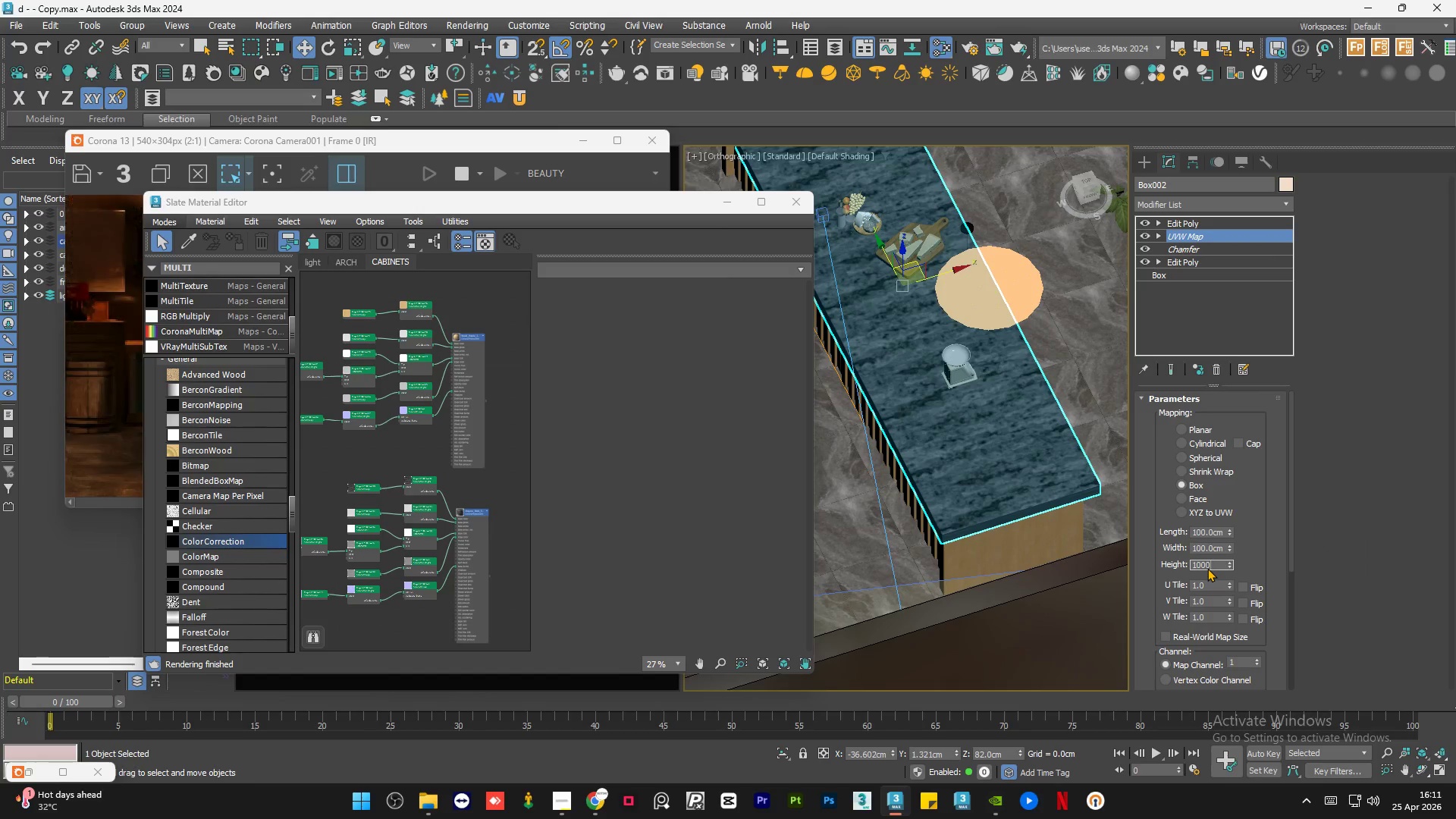 
key(NumpadEnter)
 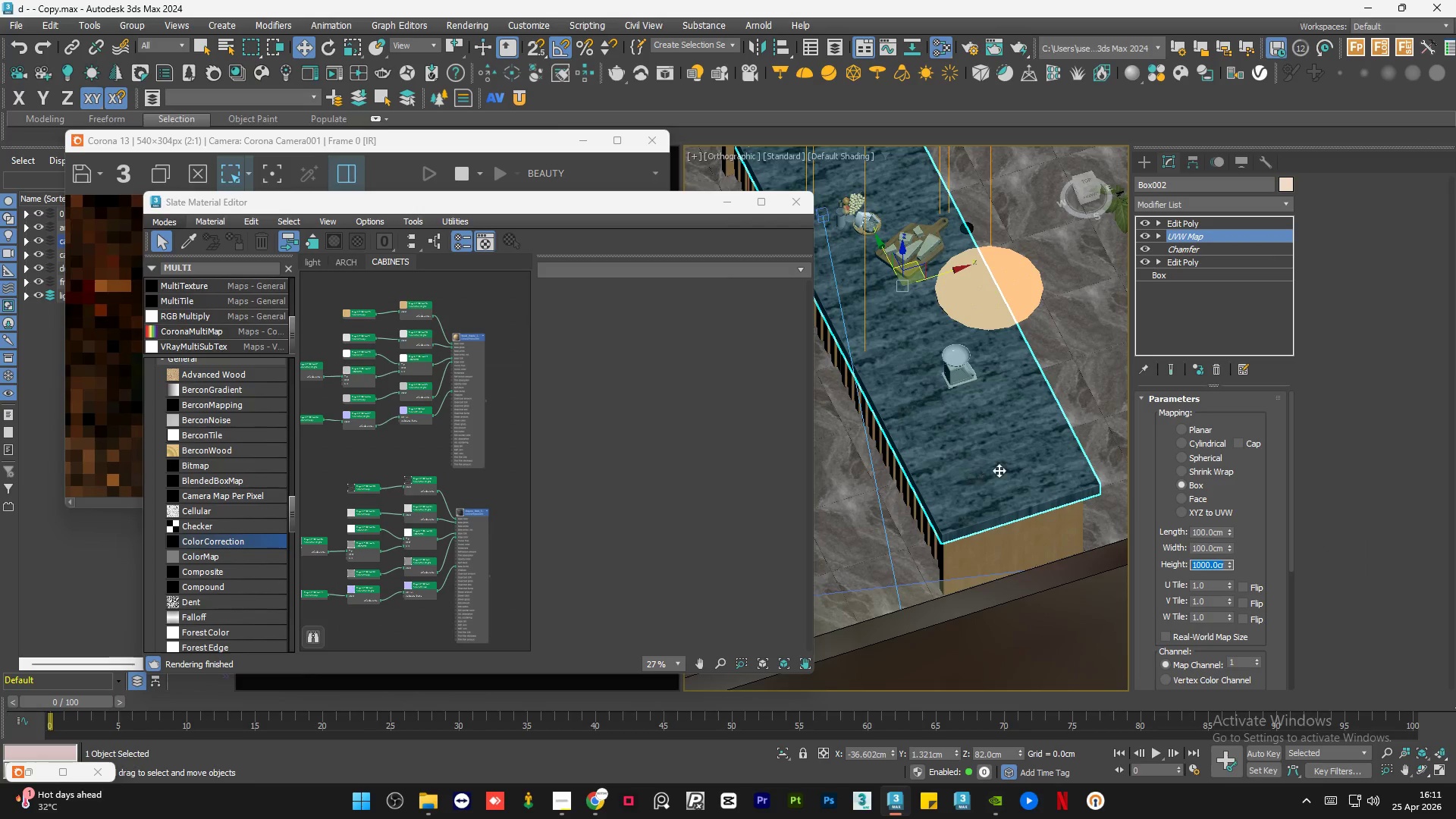 
scroll: coordinate [882, 313], scroll_direction: up, amount: 4.0
 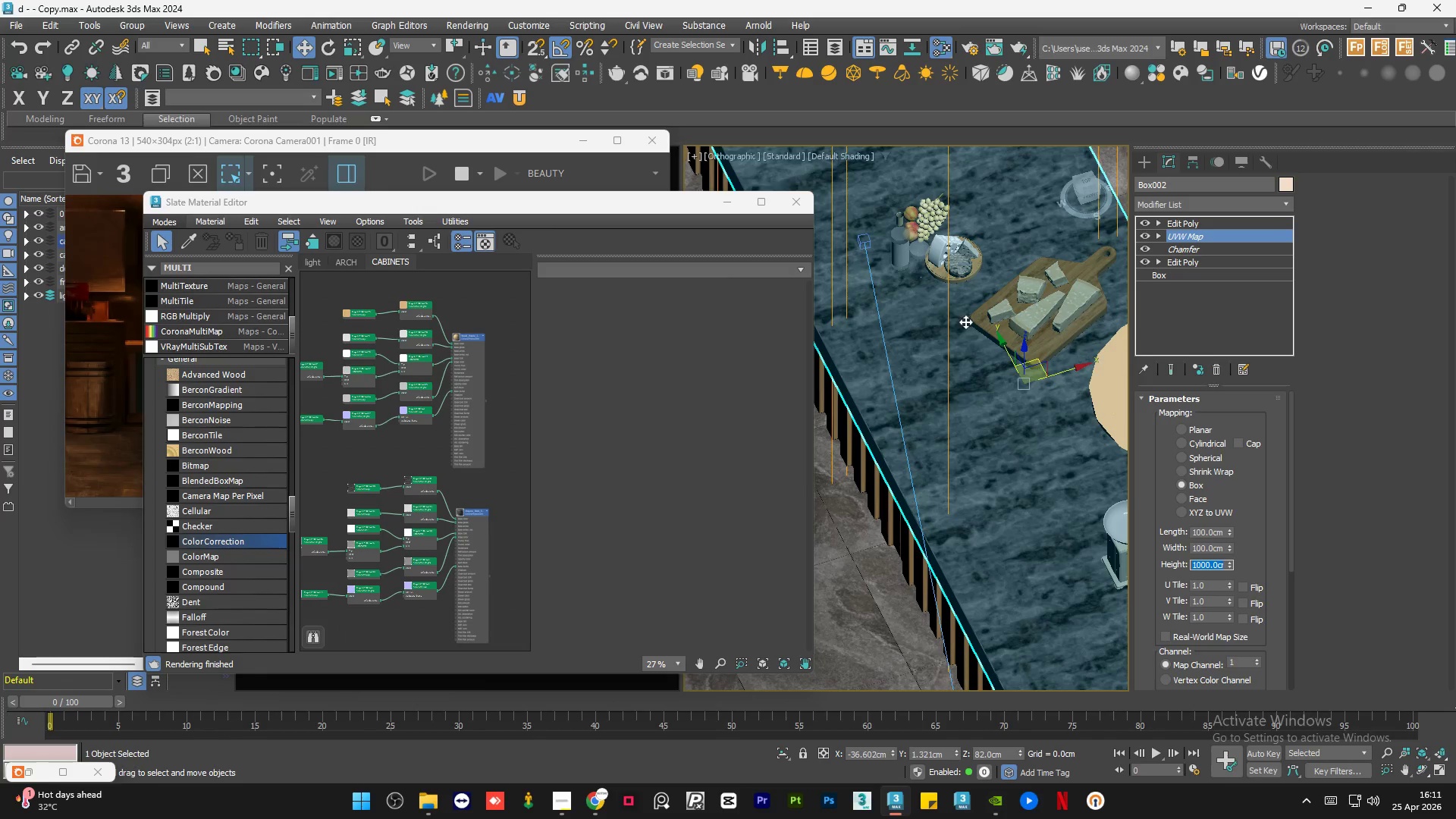 
scroll: coordinate [1000, 359], scroll_direction: down, amount: 2.0
 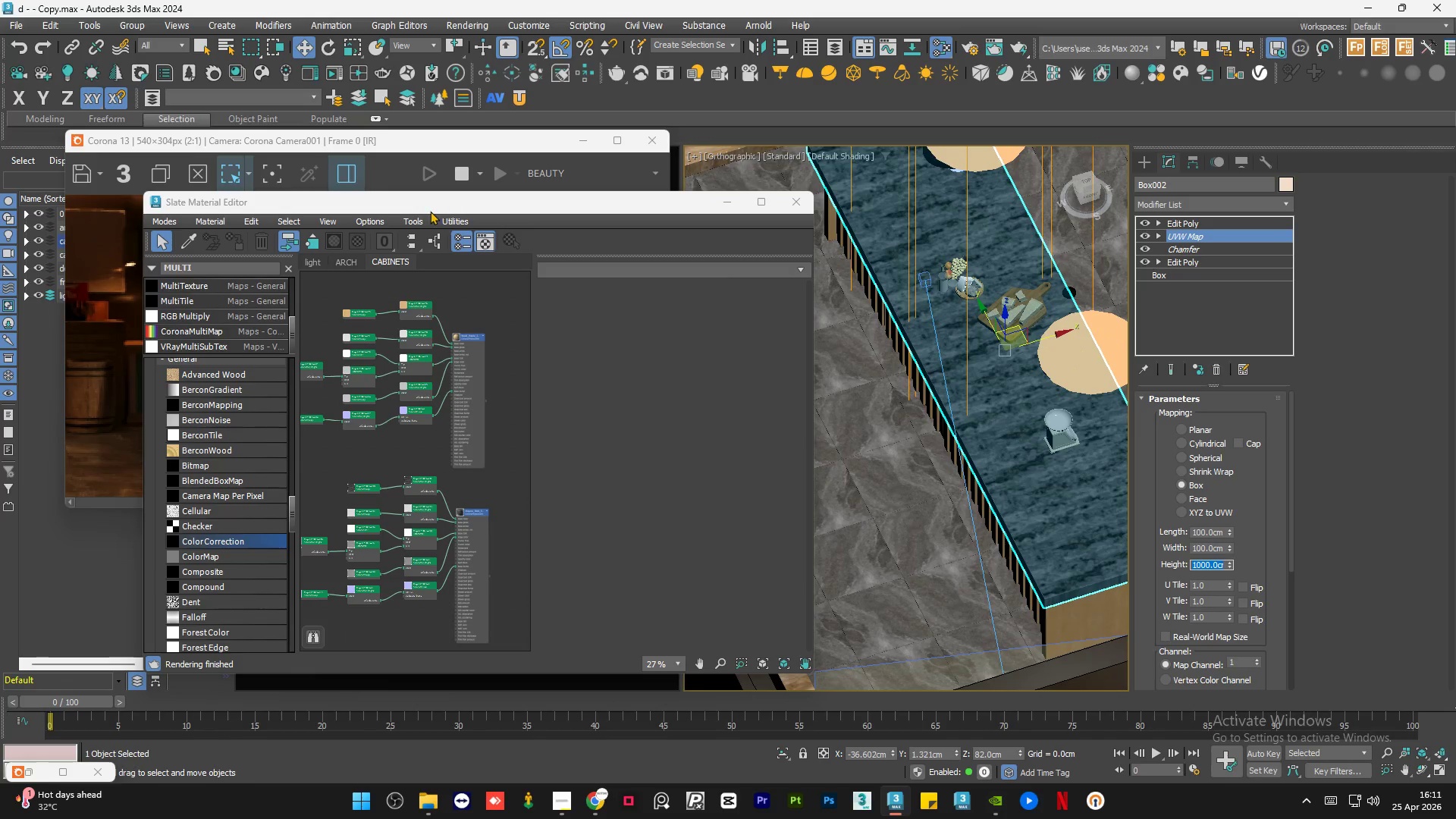 
left_click_drag(start_coordinate=[427, 208], to_coordinate=[963, 200])
 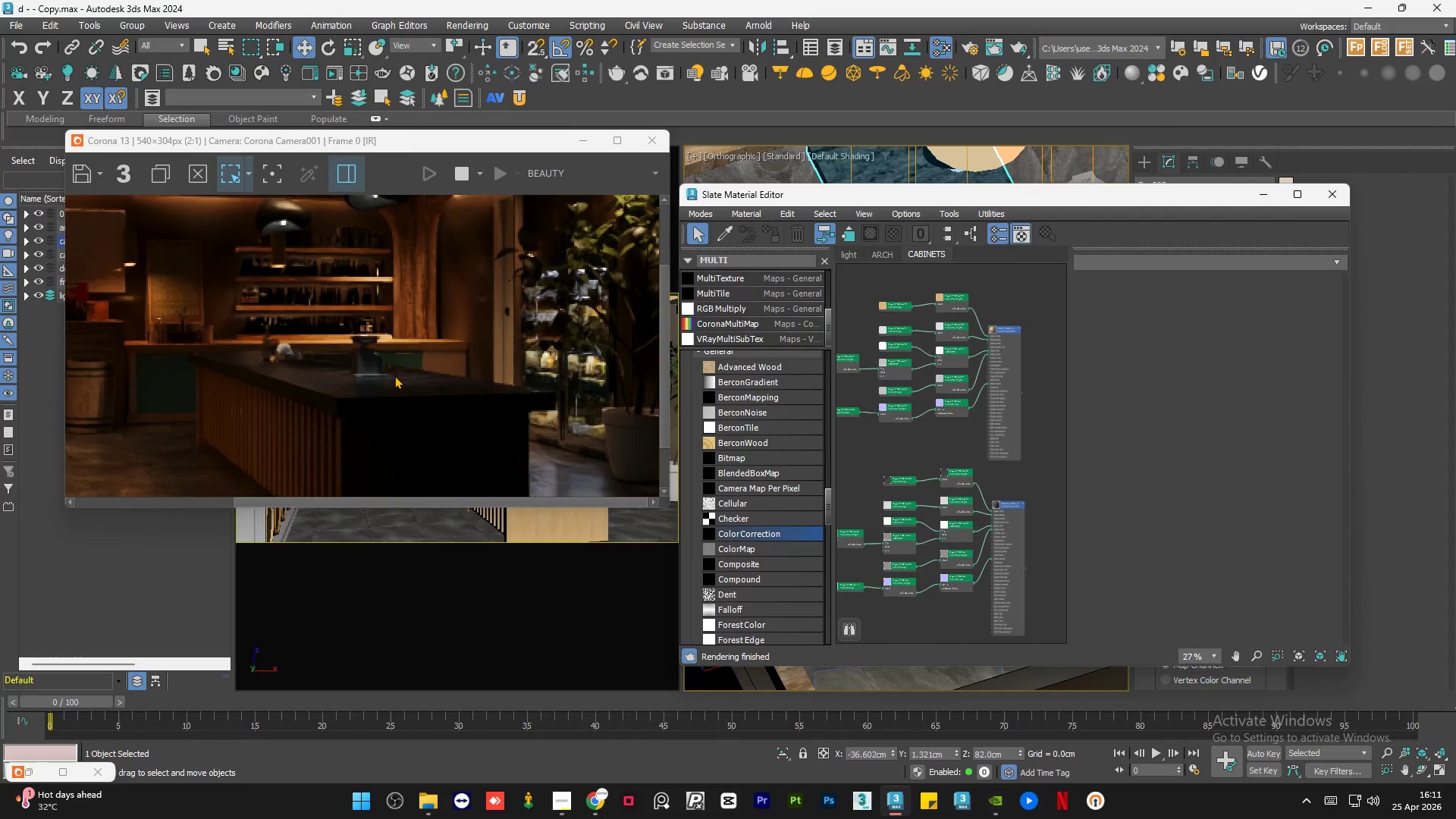 
scroll: coordinate [365, 395], scroll_direction: up, amount: 2.0
 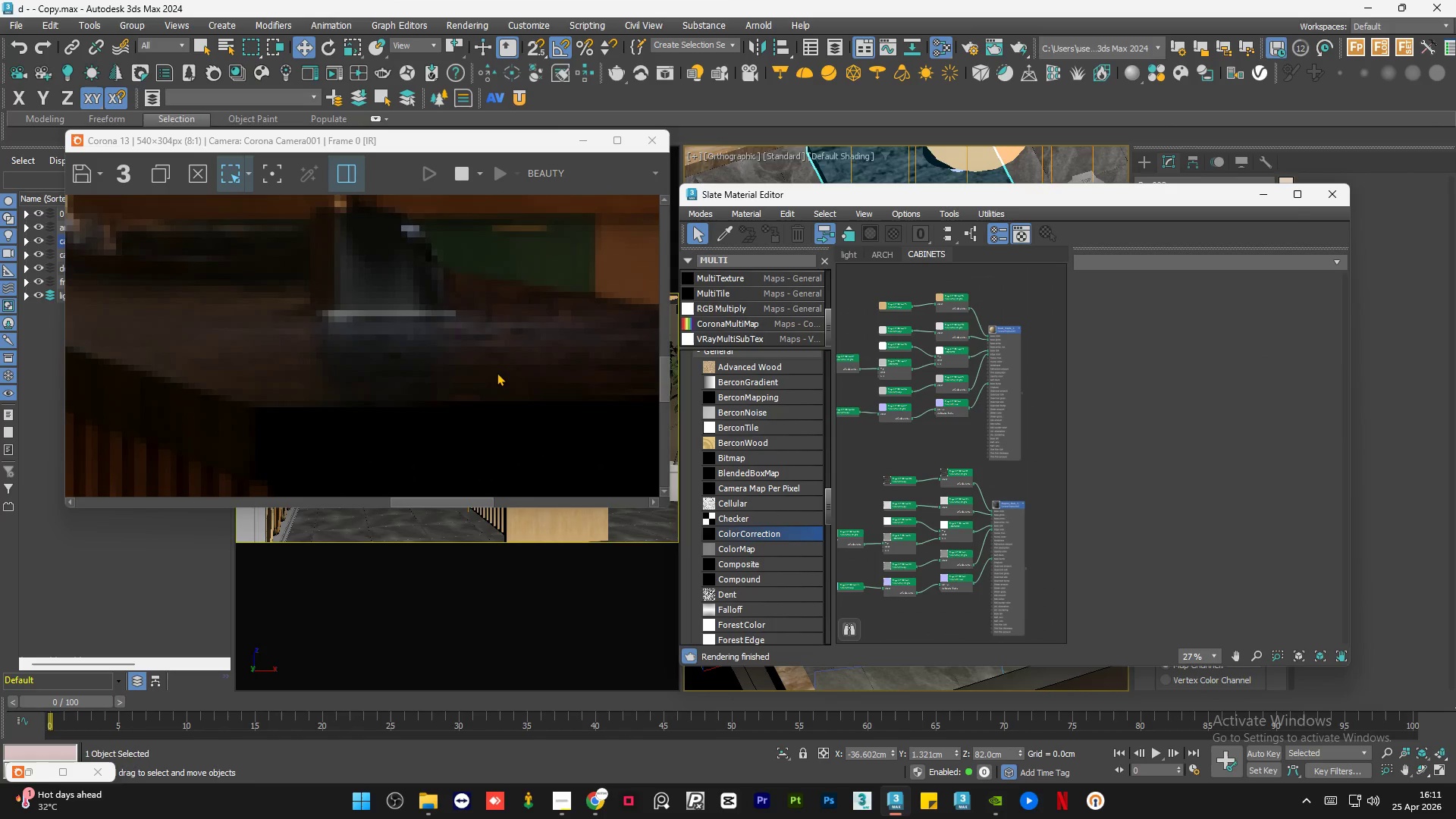 
scroll: coordinate [417, 357], scroll_direction: down, amount: 3.0
 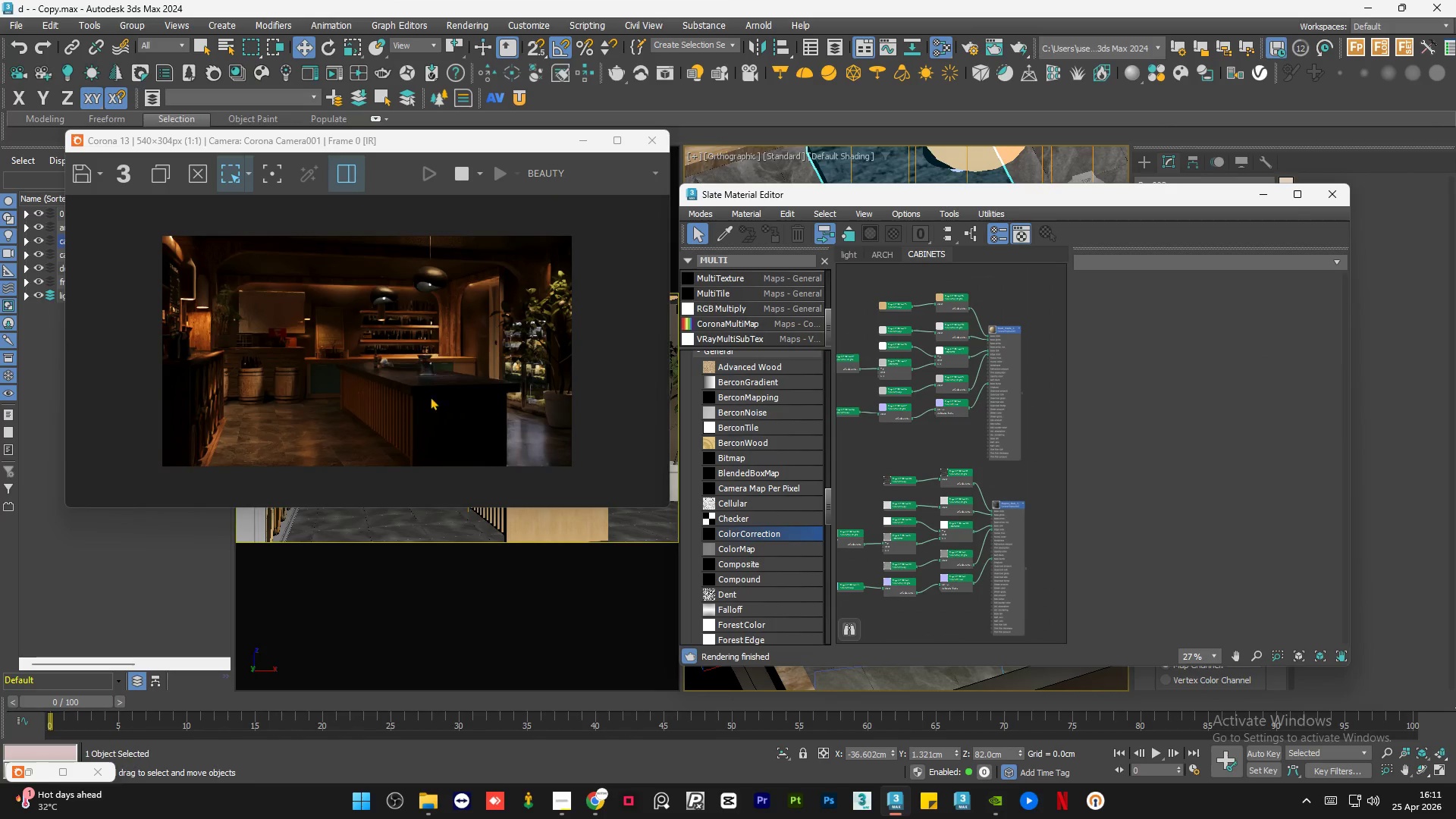 
scroll: coordinate [446, 434], scroll_direction: up, amount: 2.0
 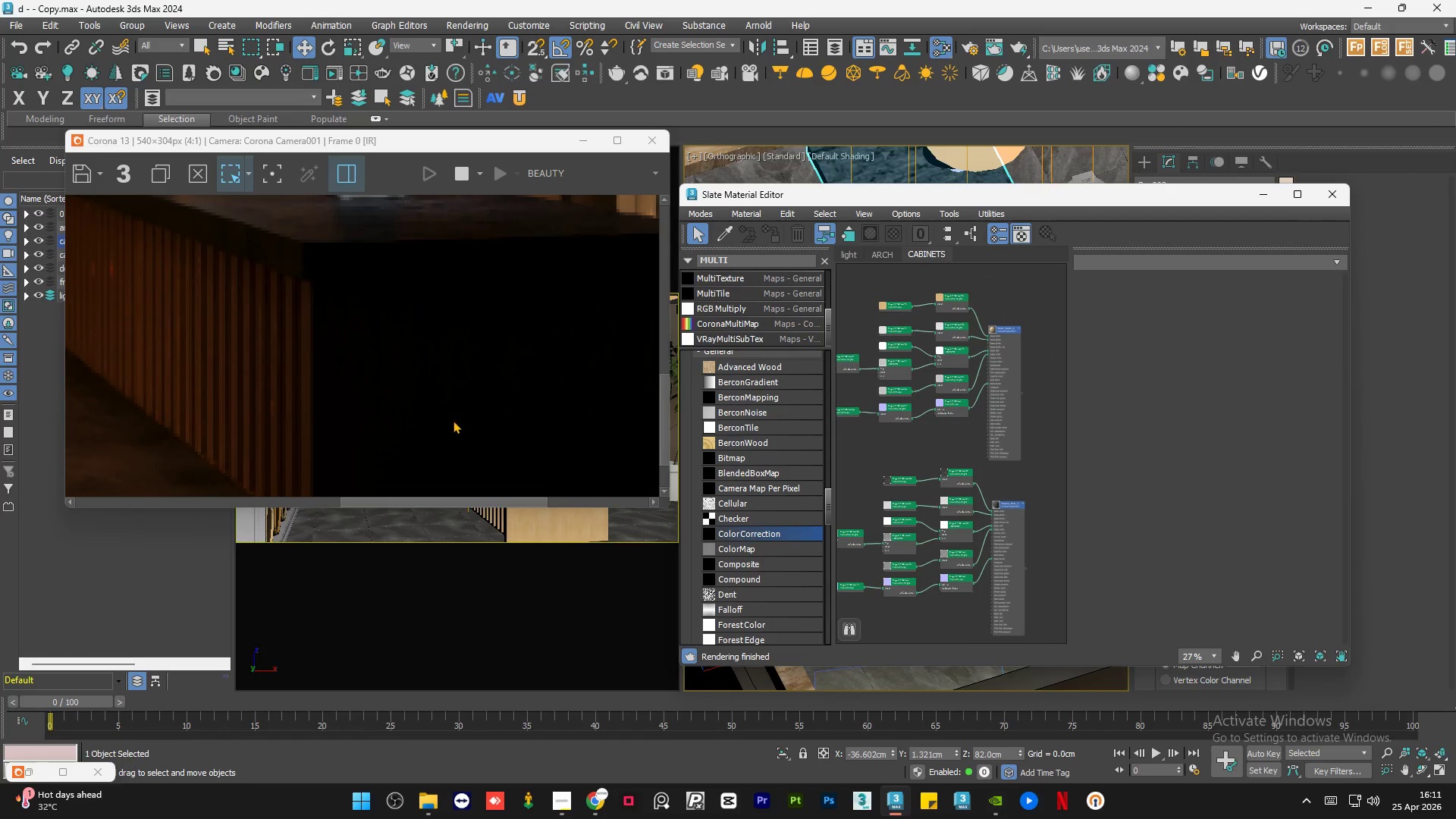 
scroll: coordinate [454, 419], scroll_direction: down, amount: 2.0
 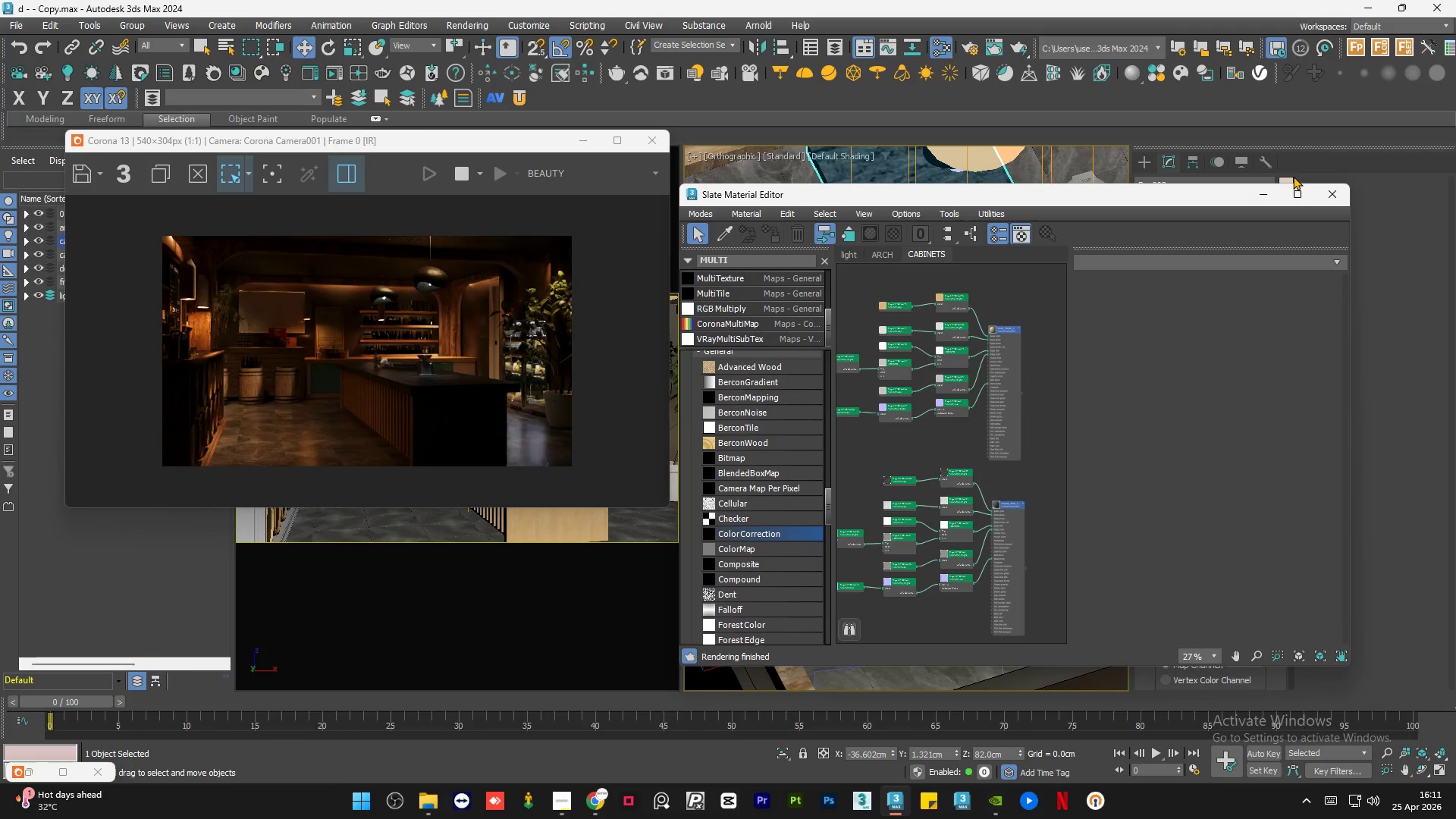 
left_click([1267, 192])
 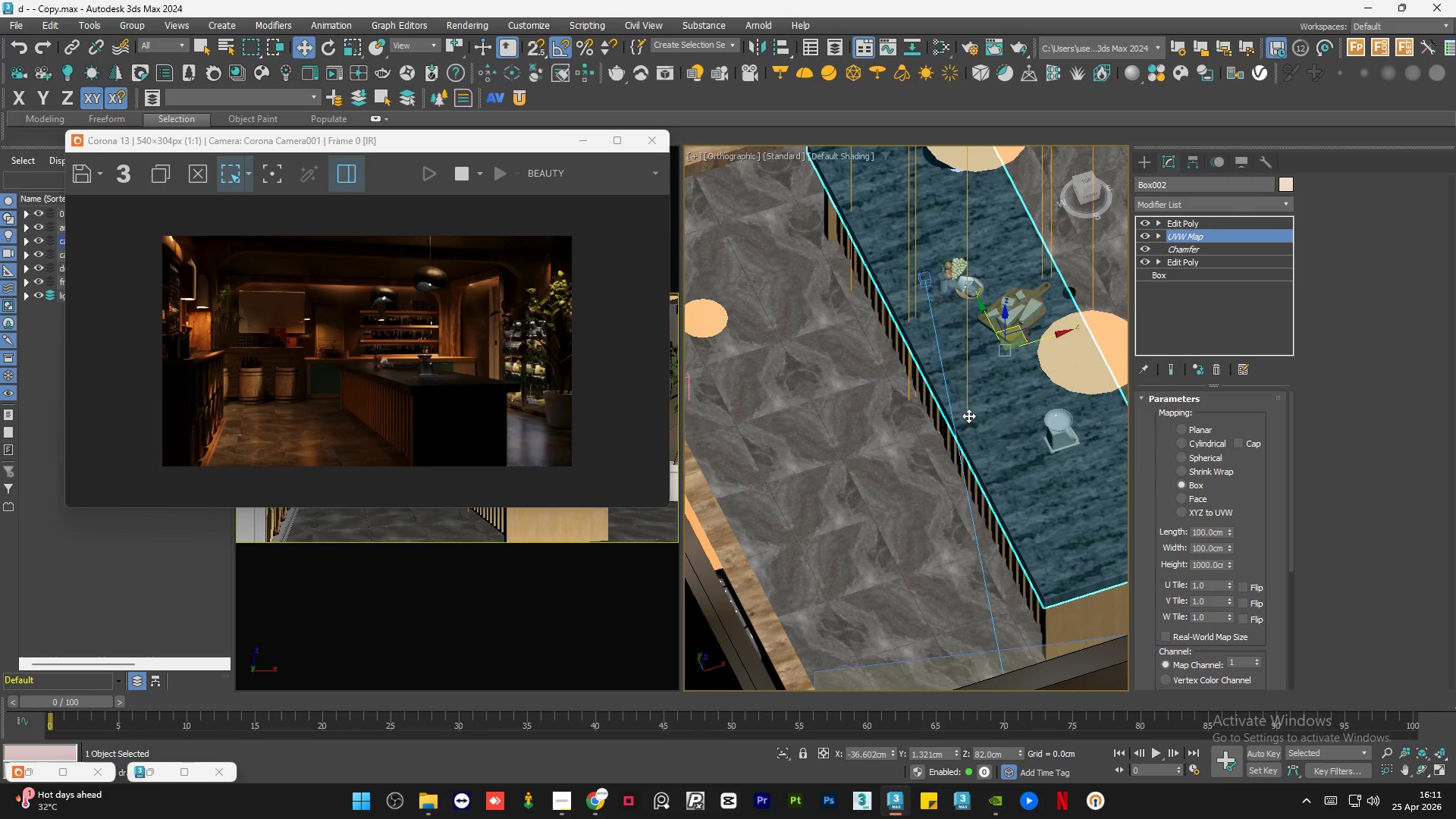 
key(F3)
 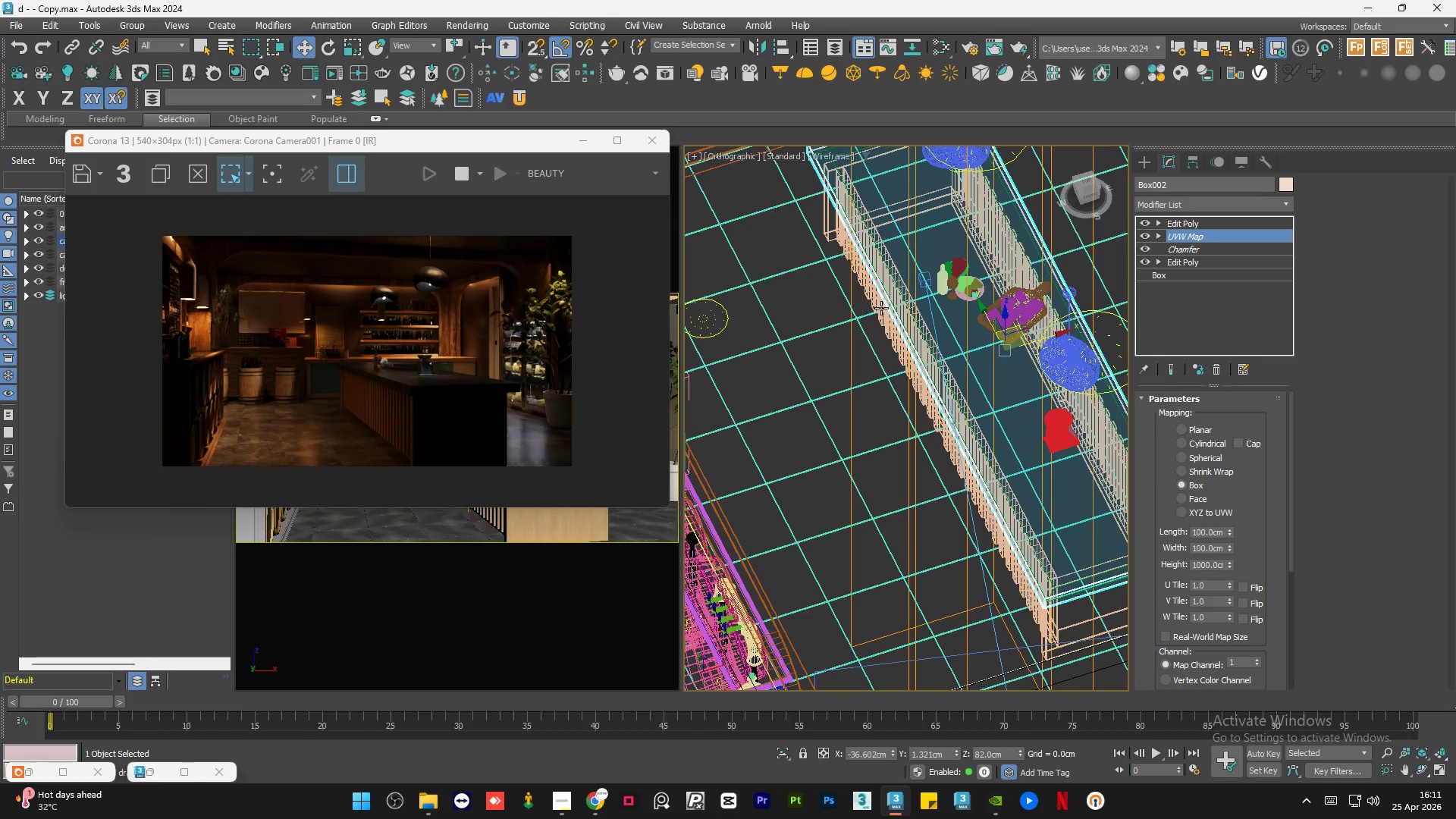 
scroll: coordinate [890, 319], scroll_direction: down, amount: 1.0
 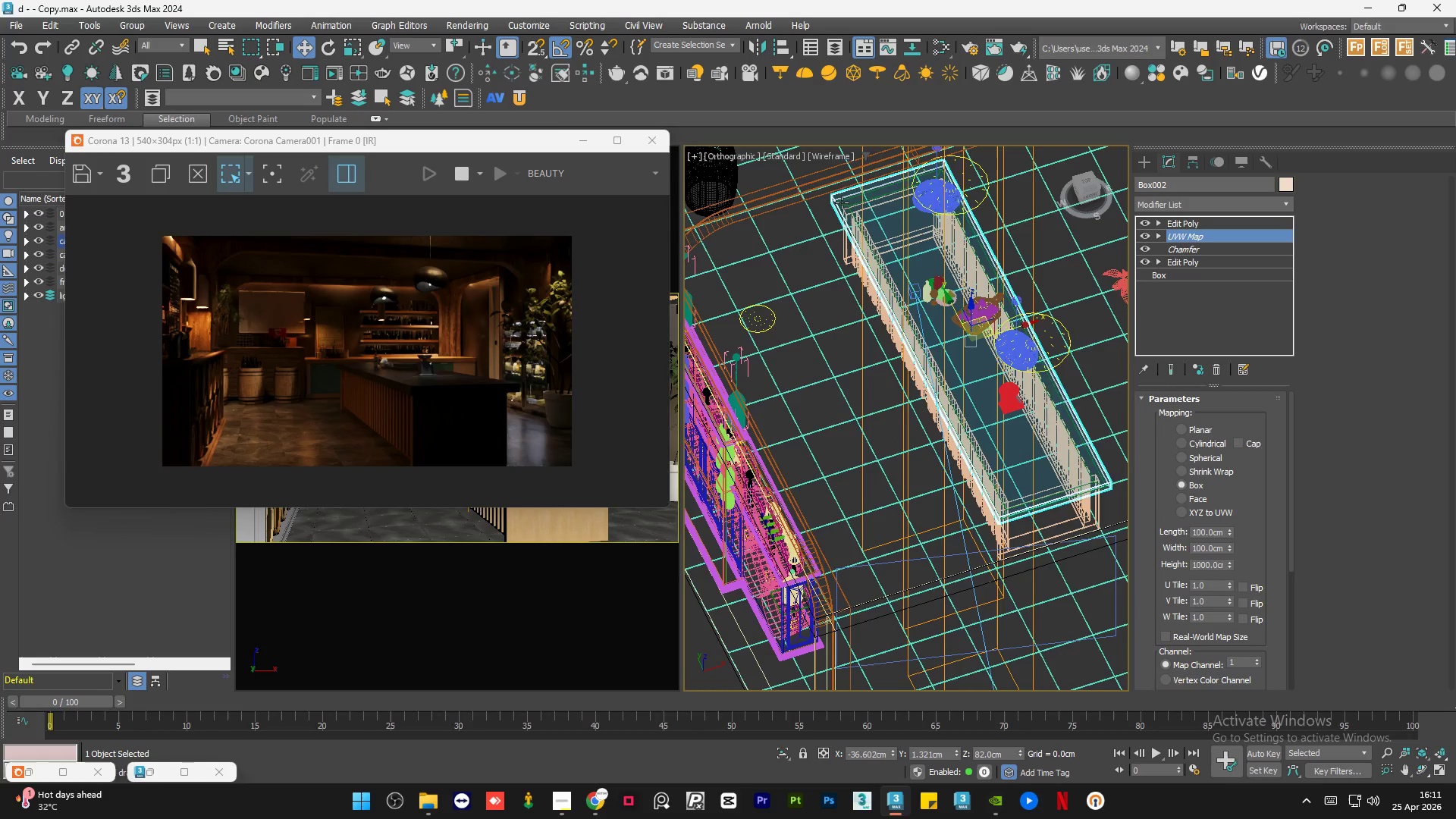 
scroll: coordinate [836, 213], scroll_direction: up, amount: 8.0
 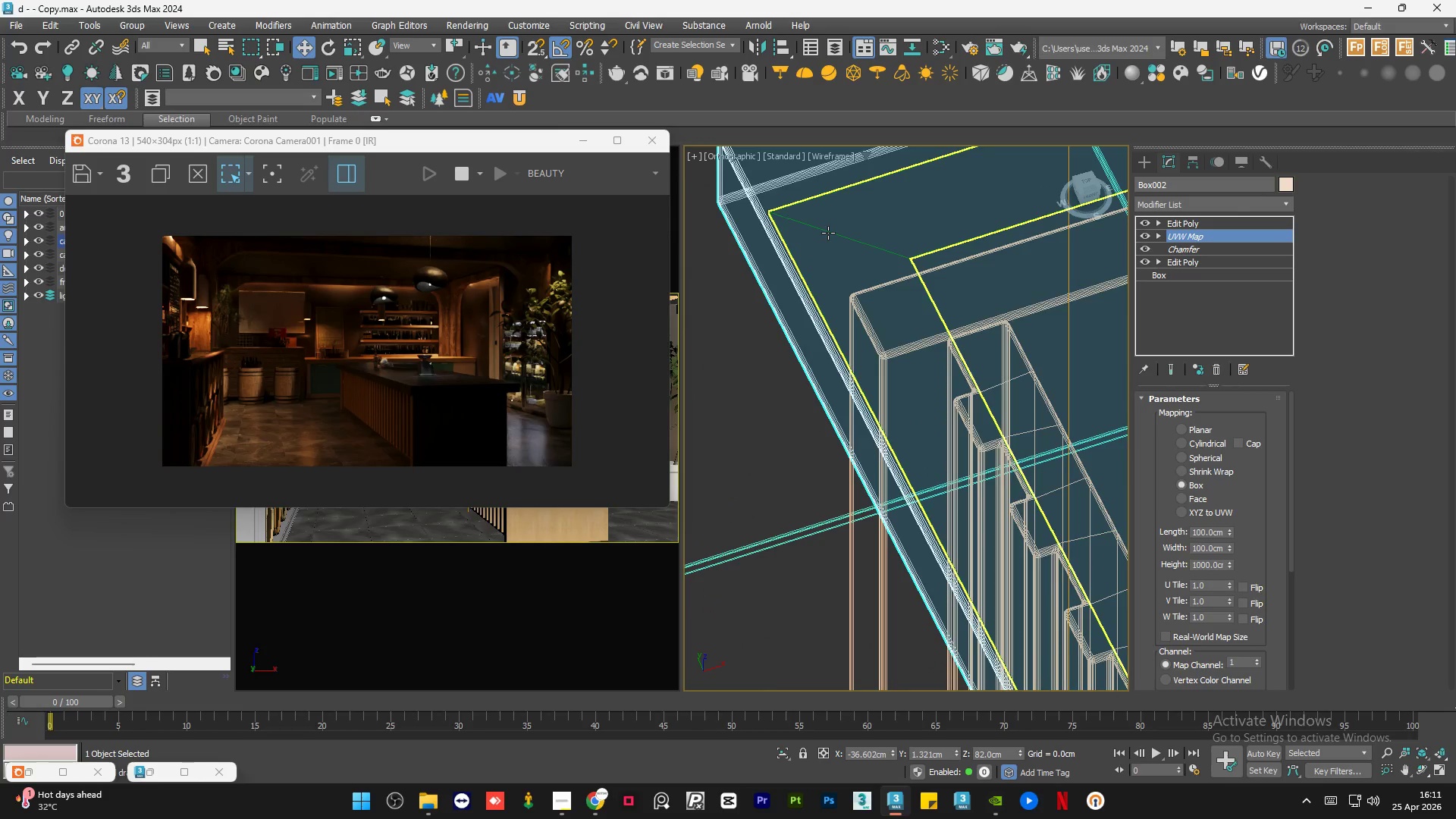 
left_click([828, 233])
 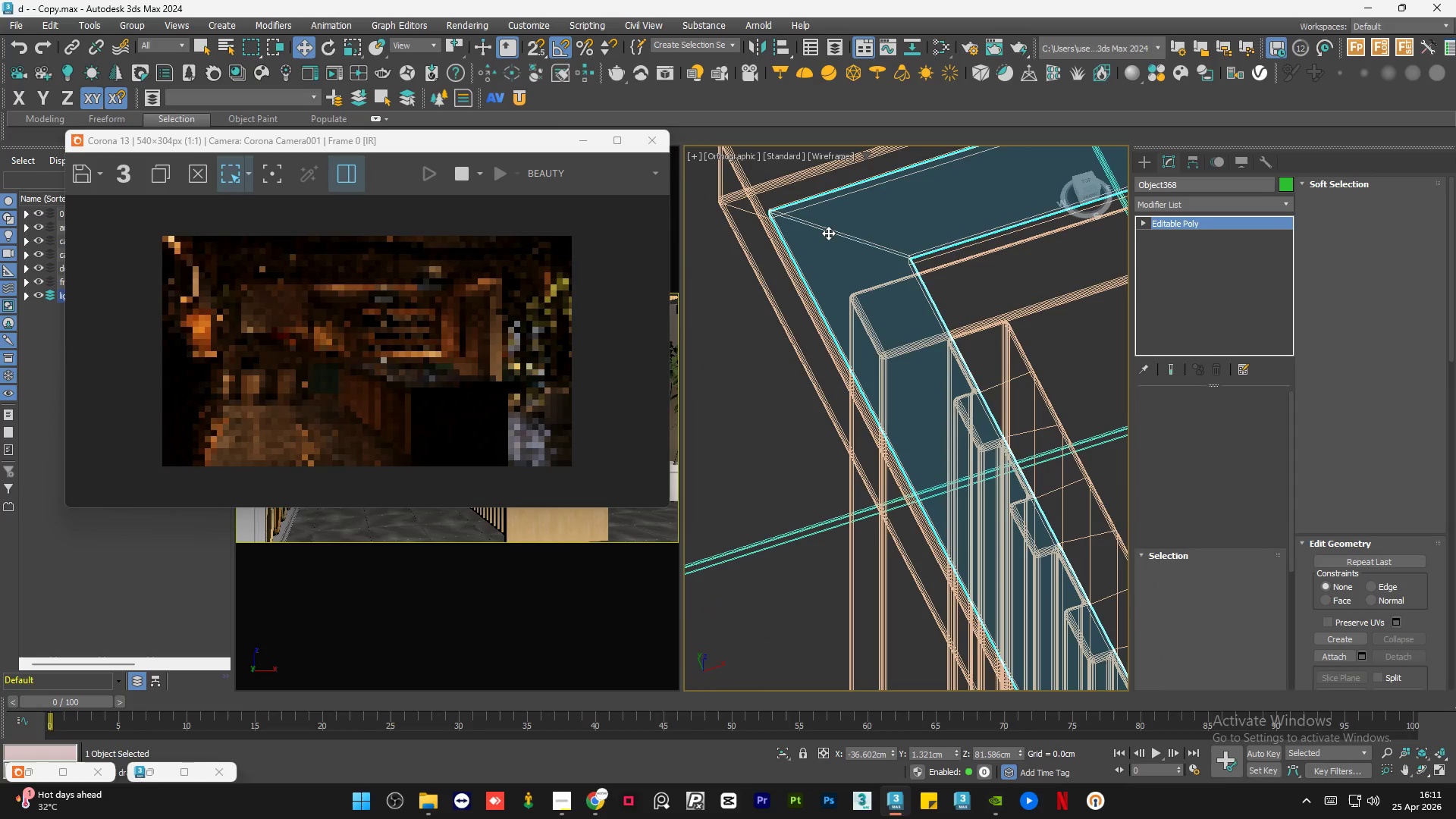 
key(F3)
 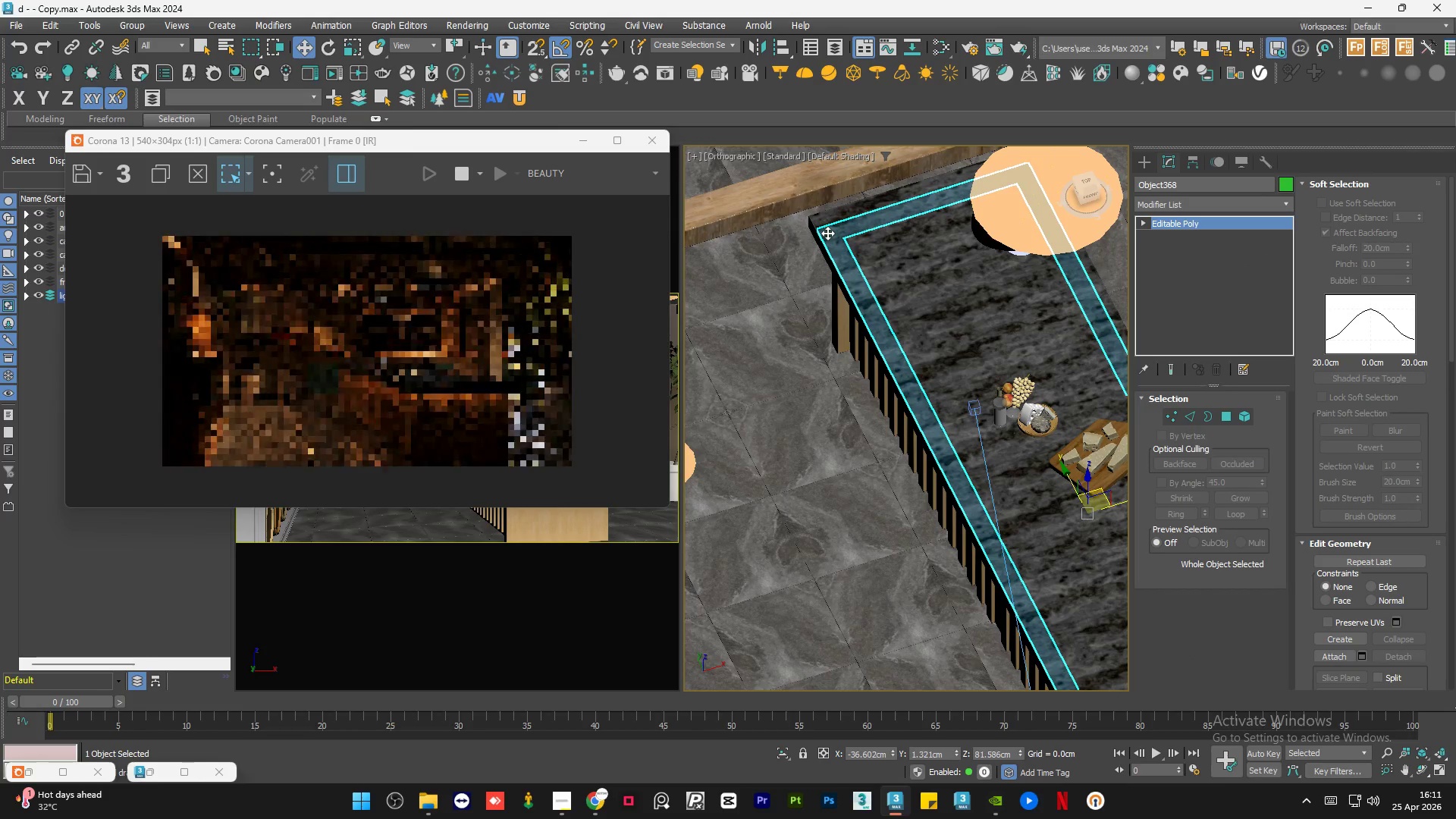 
scroll: coordinate [827, 233], scroll_direction: down, amount: 8.0
 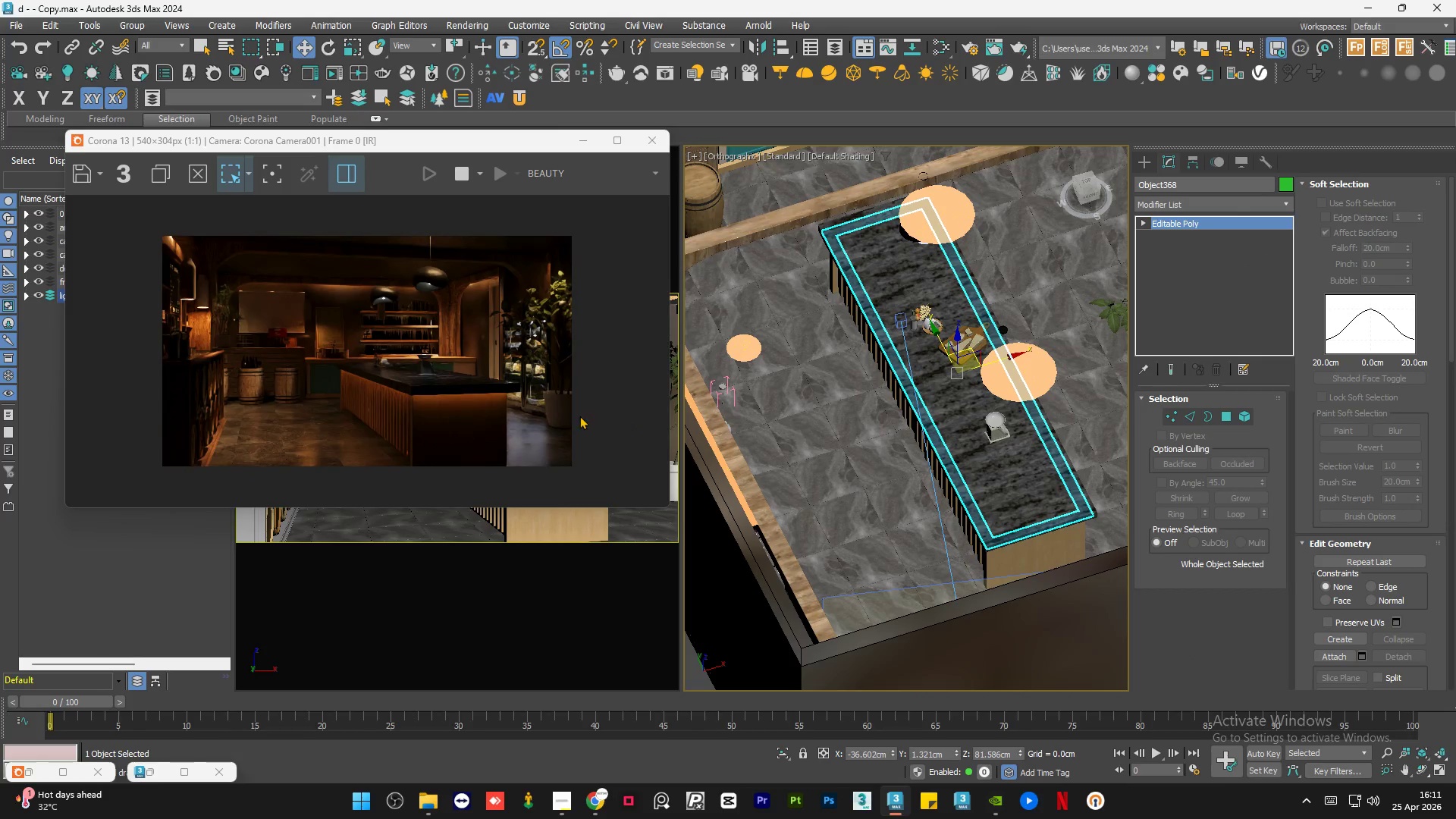 
scroll: coordinate [447, 413], scroll_direction: up, amount: 2.0
 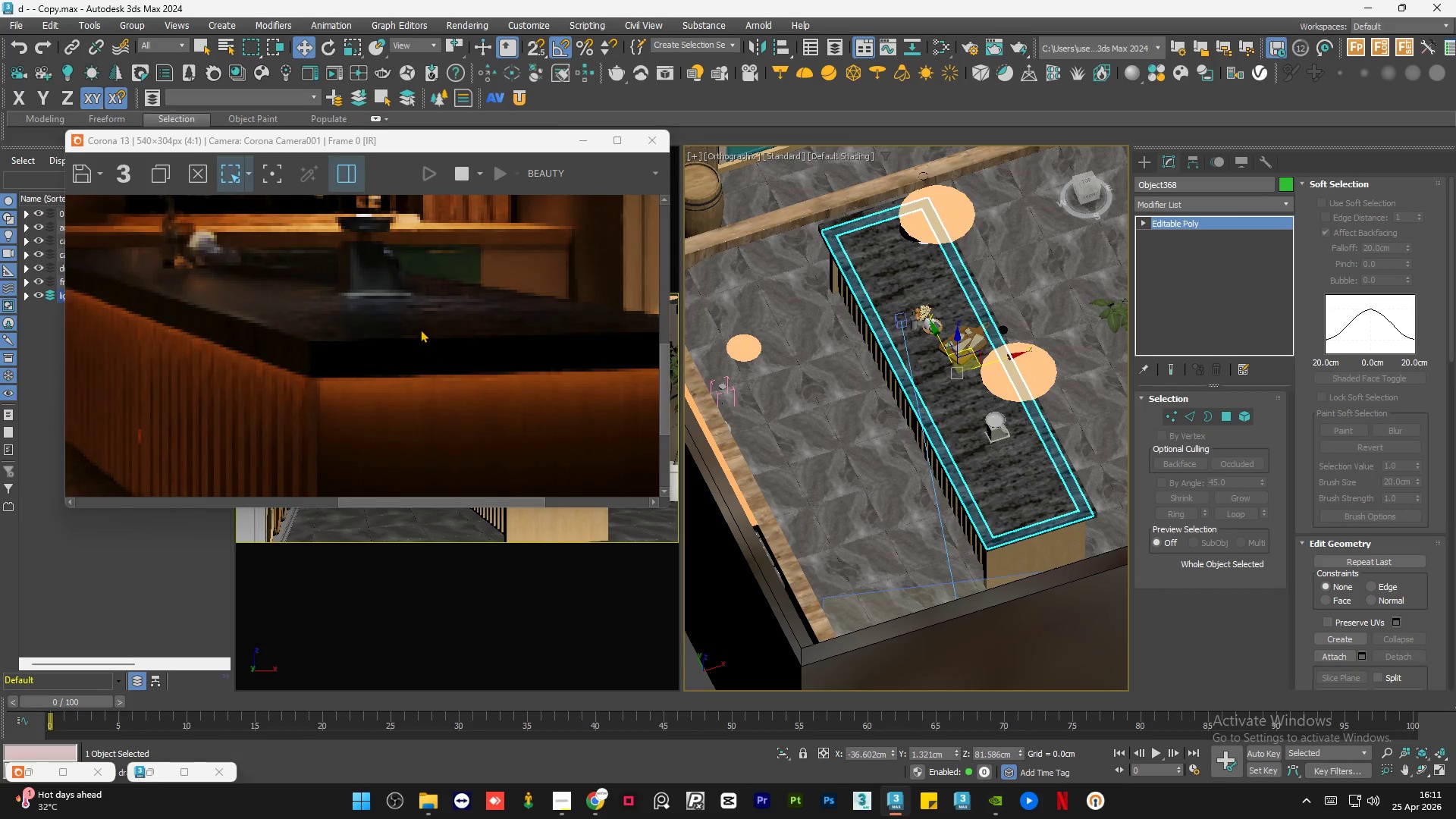 
scroll: coordinate [419, 329], scroll_direction: down, amount: 2.0
 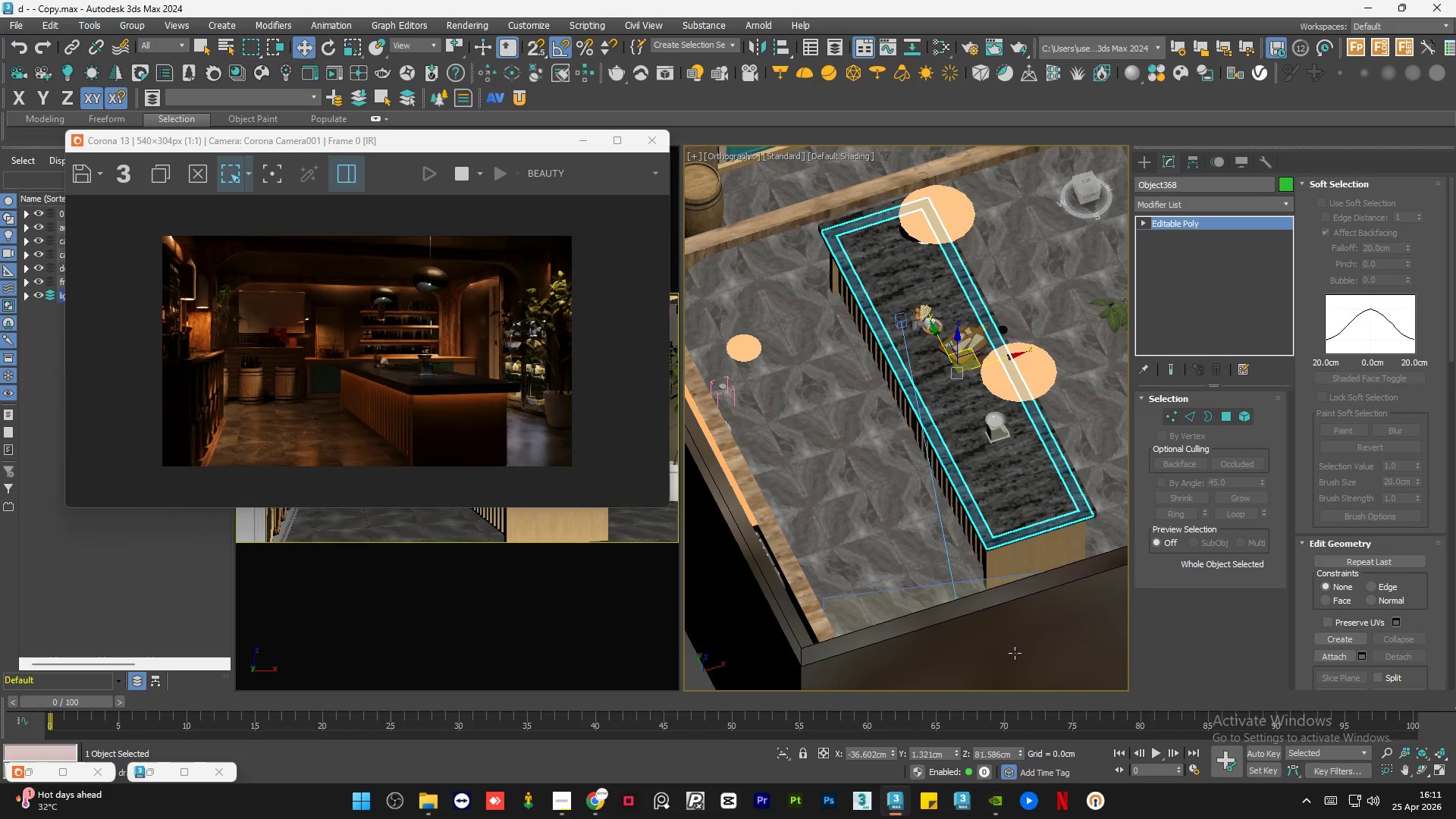 
left_click([1003, 645])
 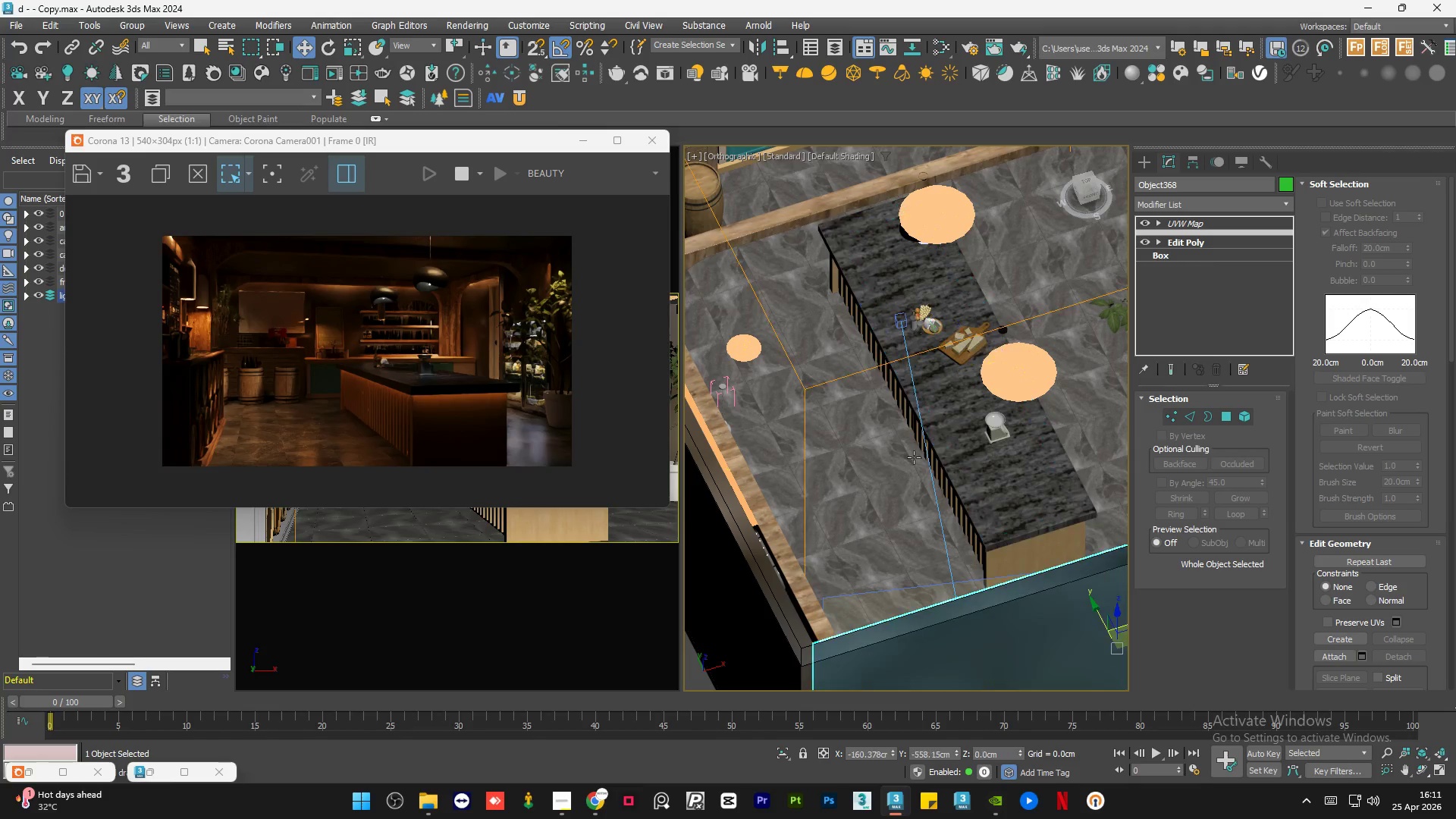 
scroll: coordinate [880, 416], scroll_direction: down, amount: 3.0
 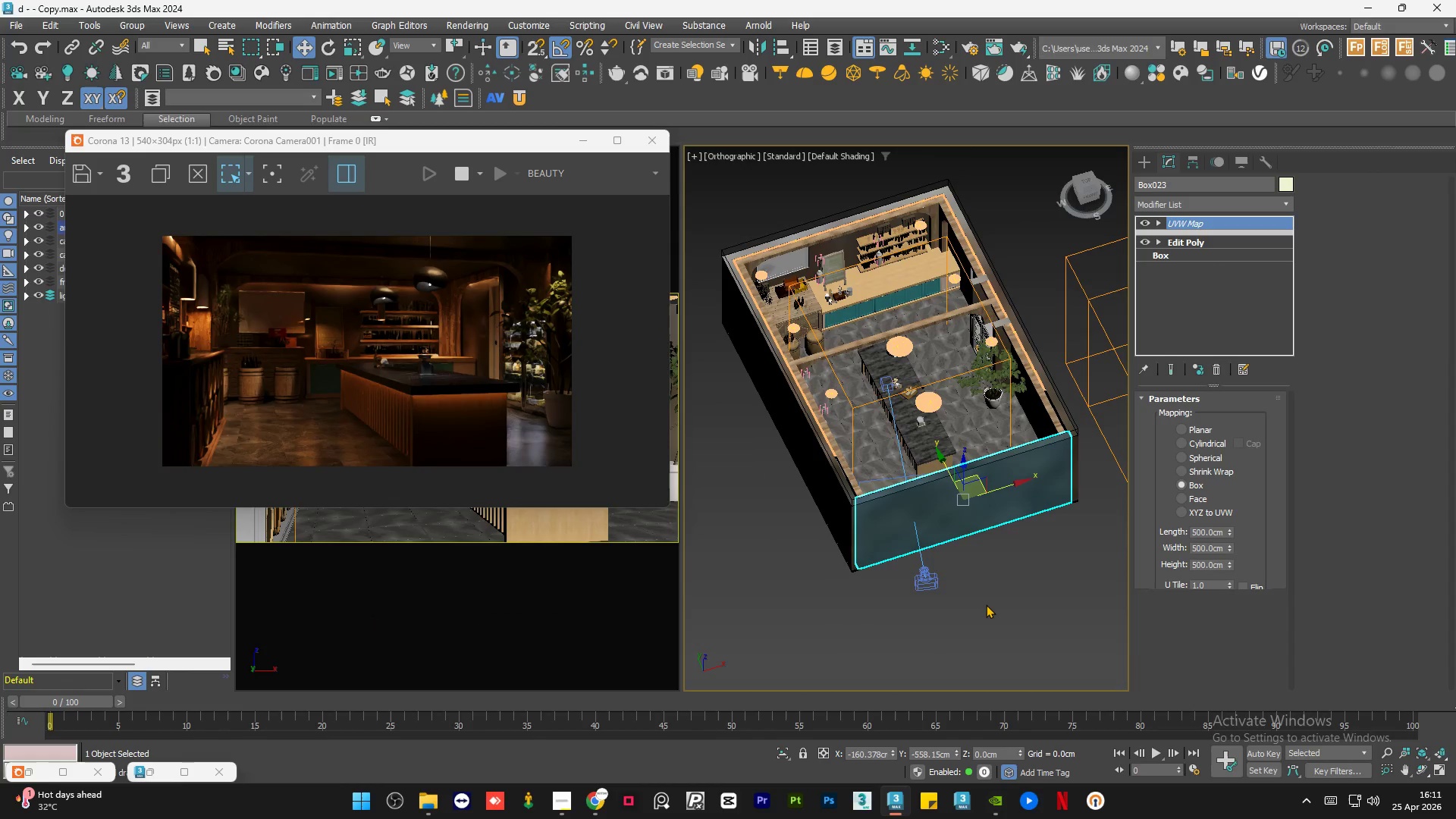 
double_click([986, 604])
 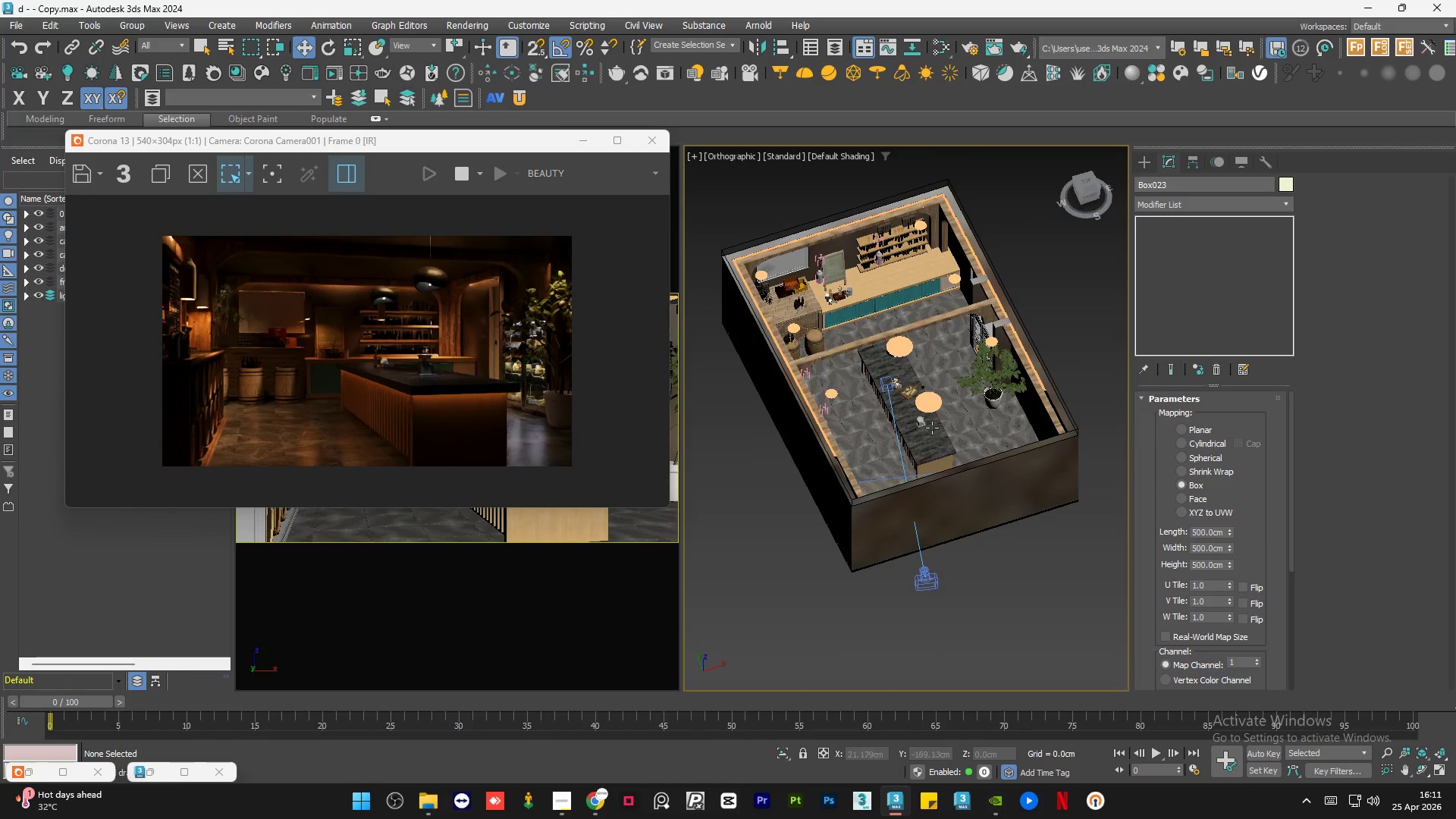 
scroll: coordinate [921, 494], scroll_direction: up, amount: 15.0
 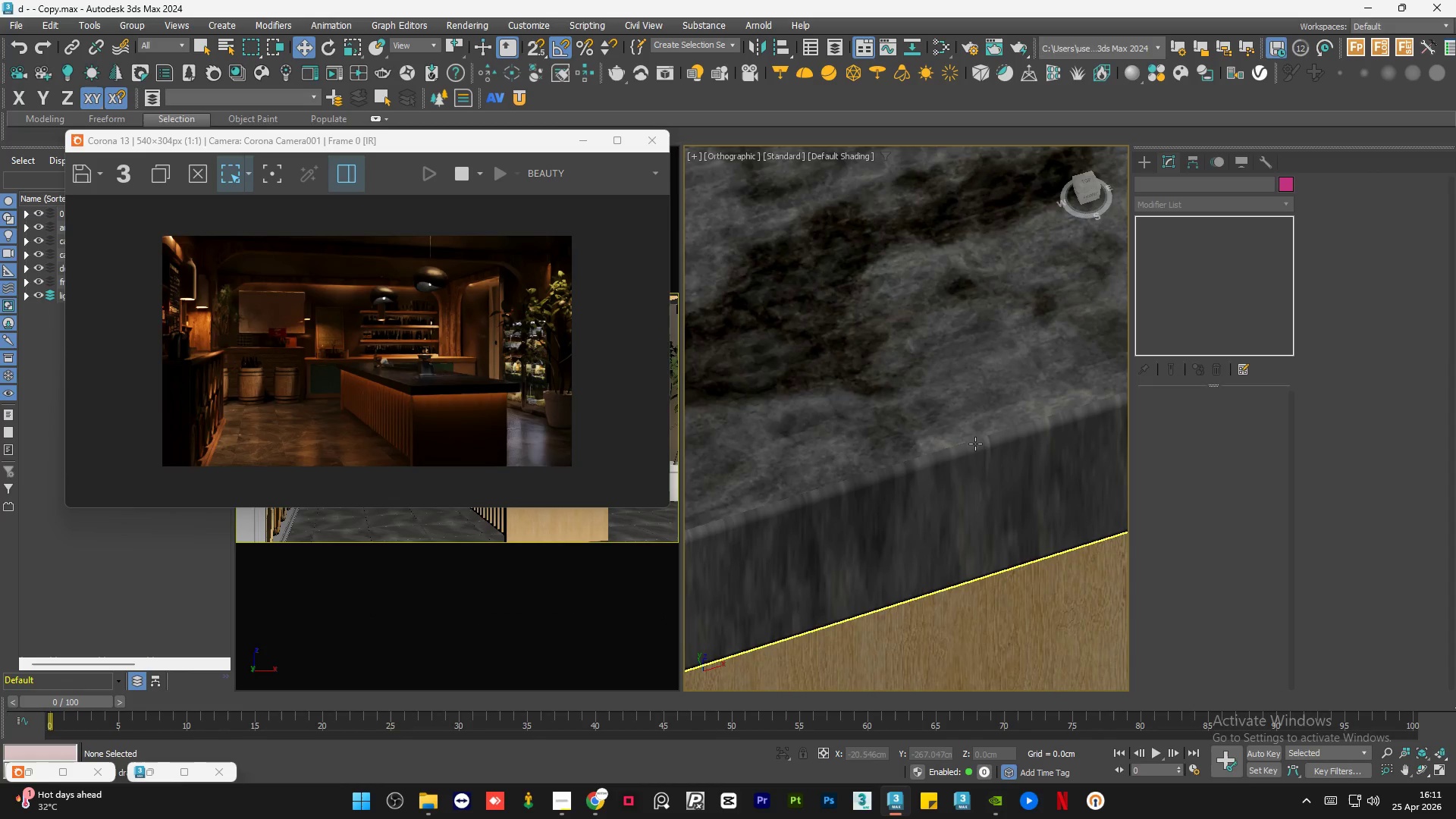 
left_click([975, 444])
 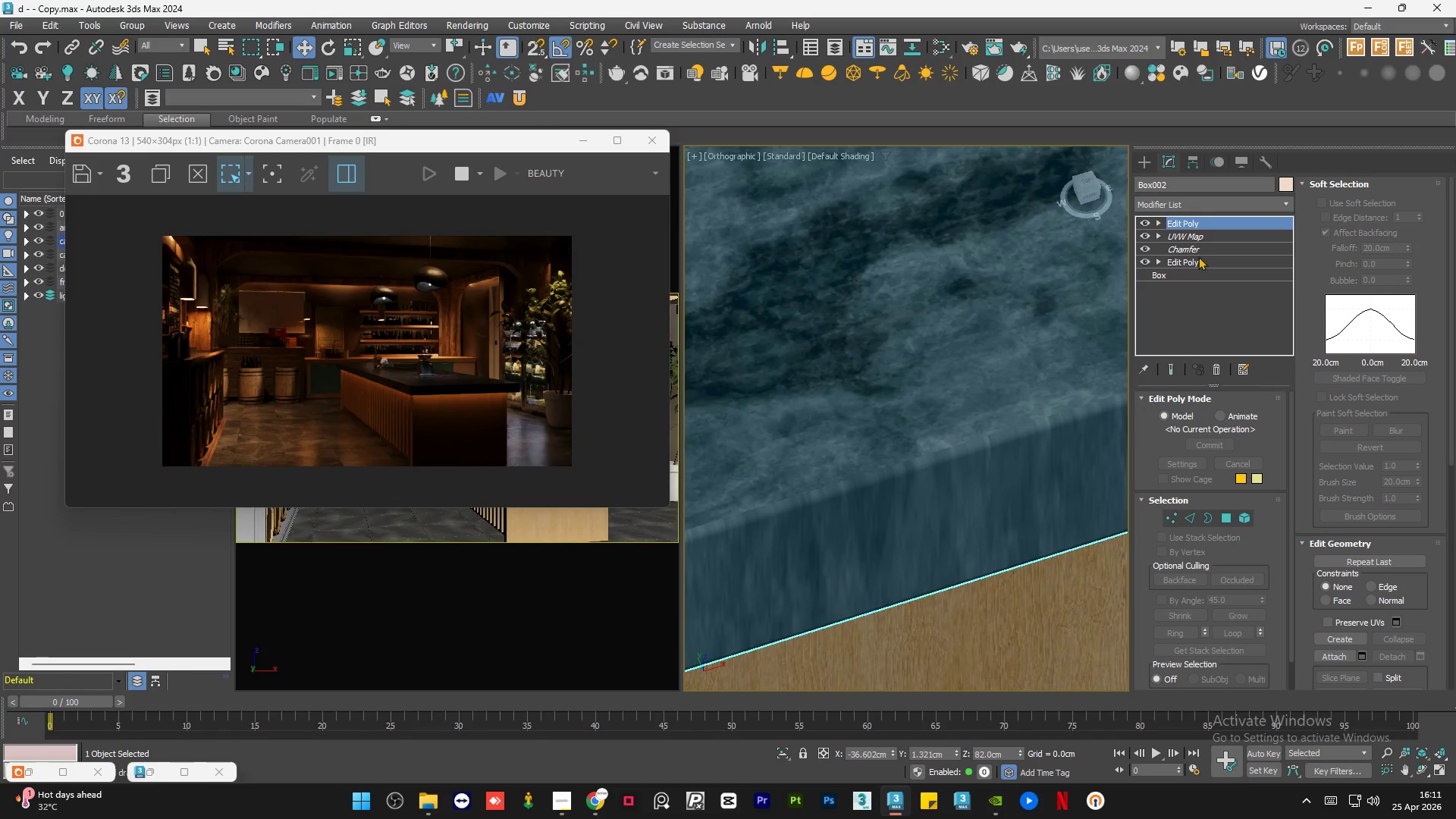 
left_click([1204, 233])
 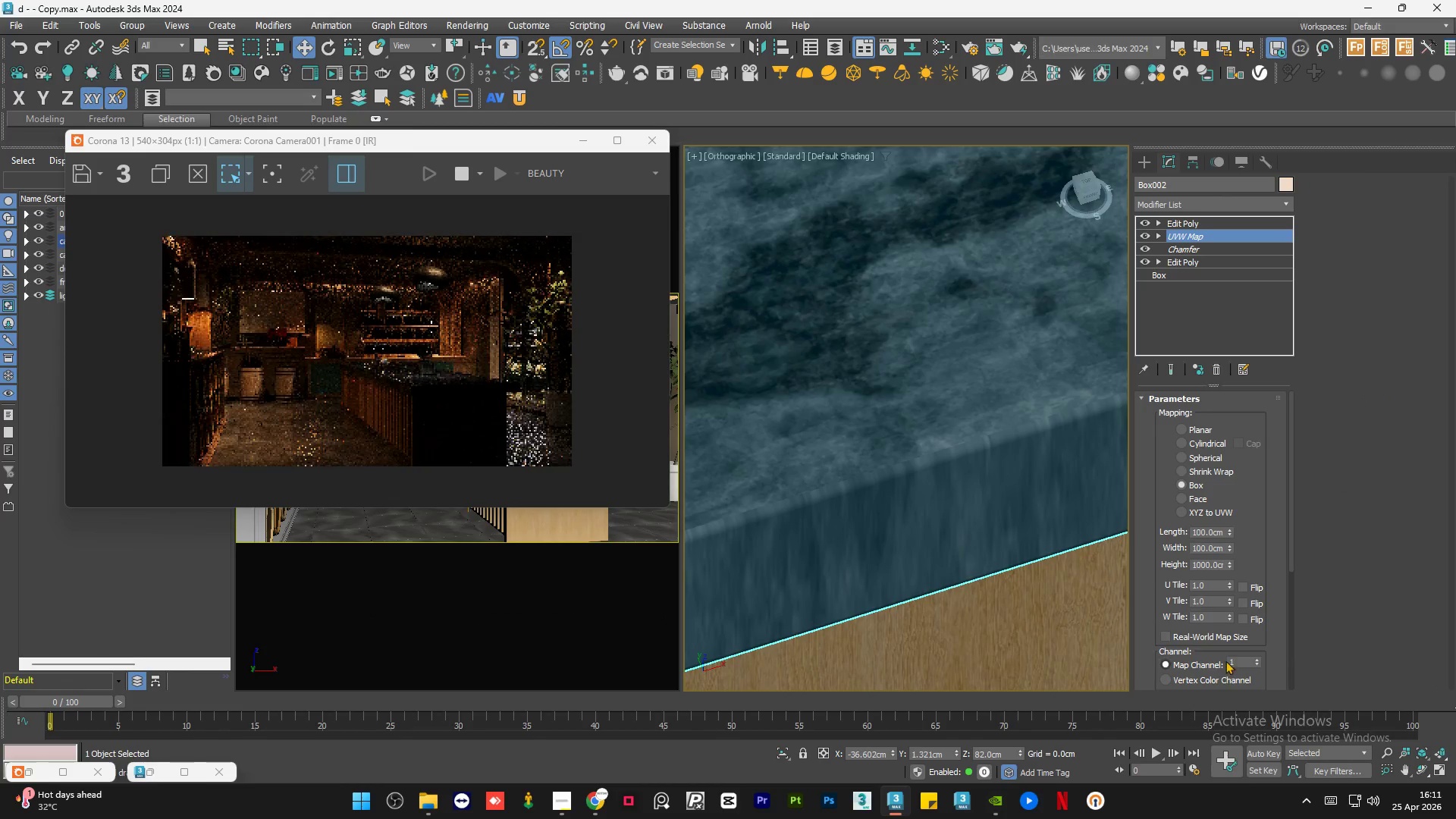 
left_click_drag(start_coordinate=[1288, 540], to_coordinate=[1294, 579])
 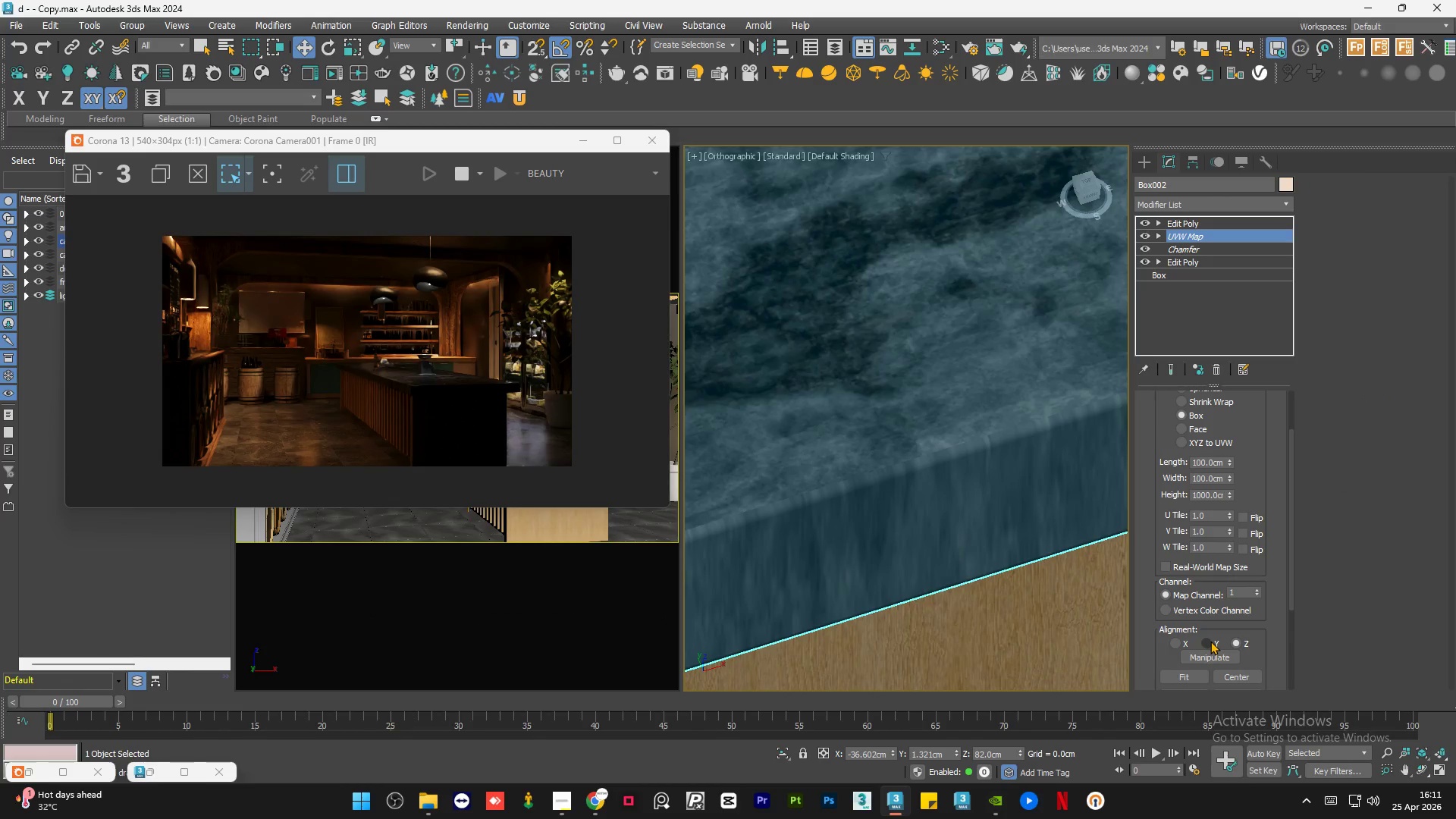 
left_click([1210, 641])
 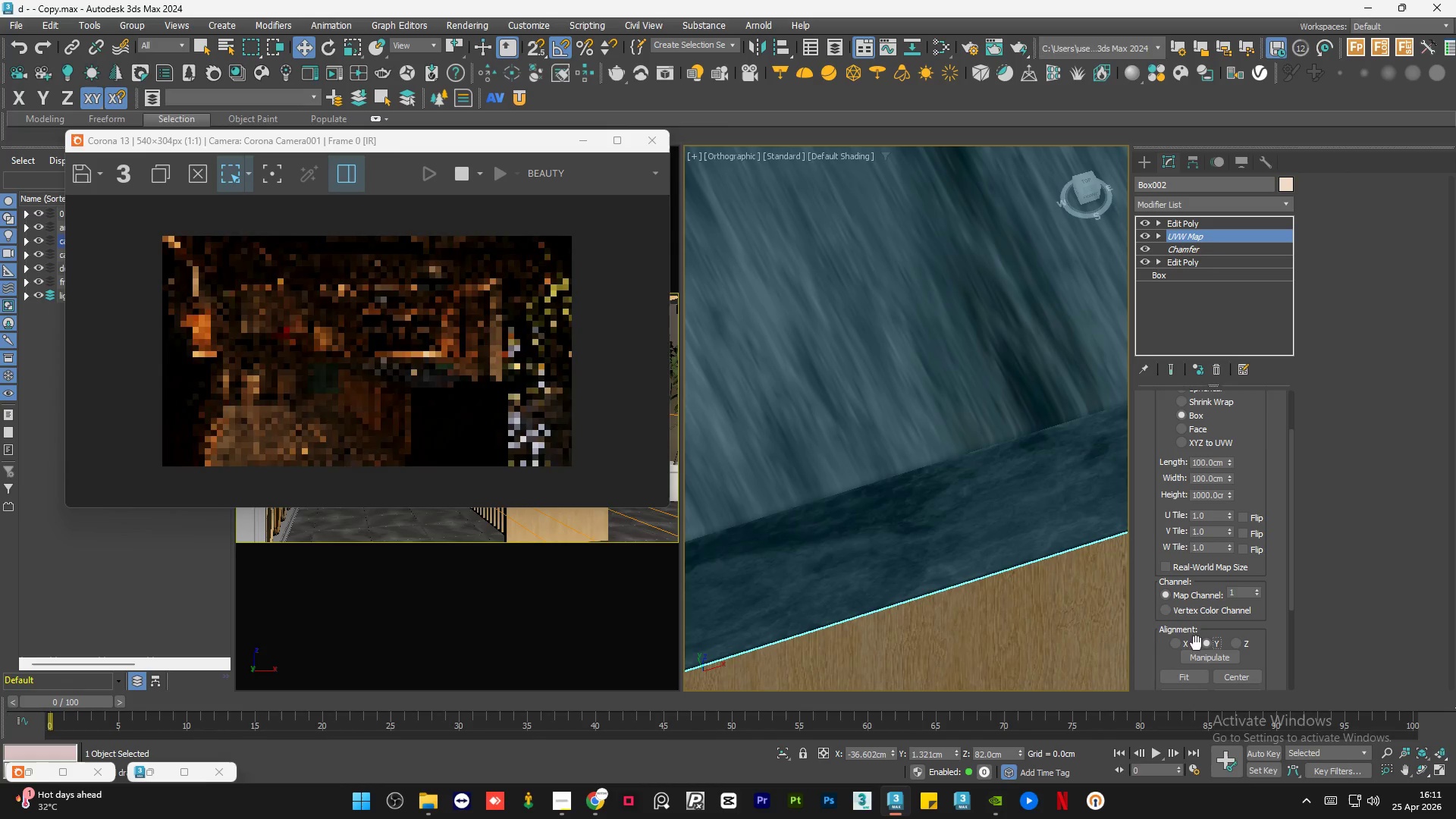 
left_click([1177, 643])
 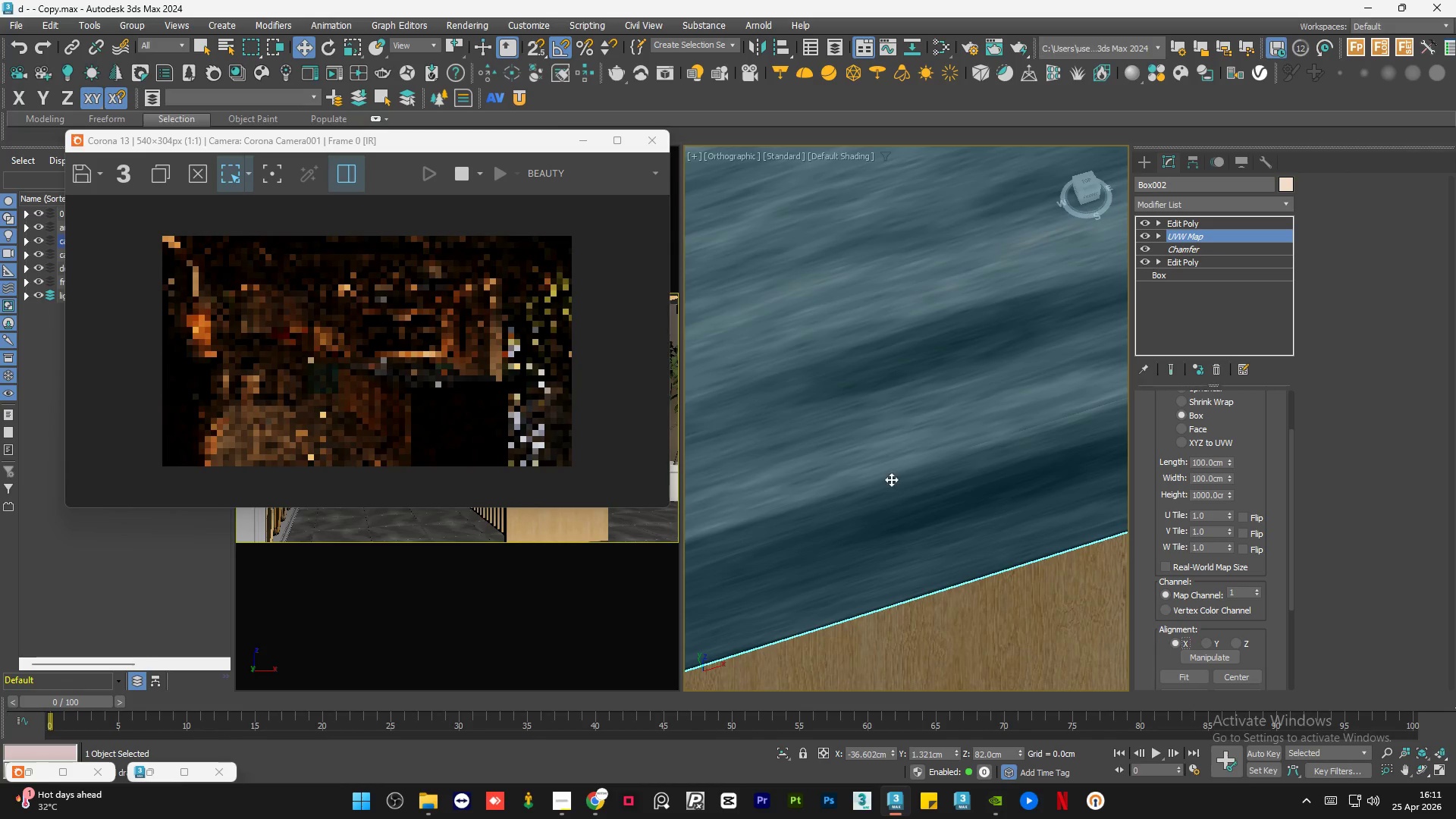 
scroll: coordinate [967, 460], scroll_direction: down, amount: 9.0
 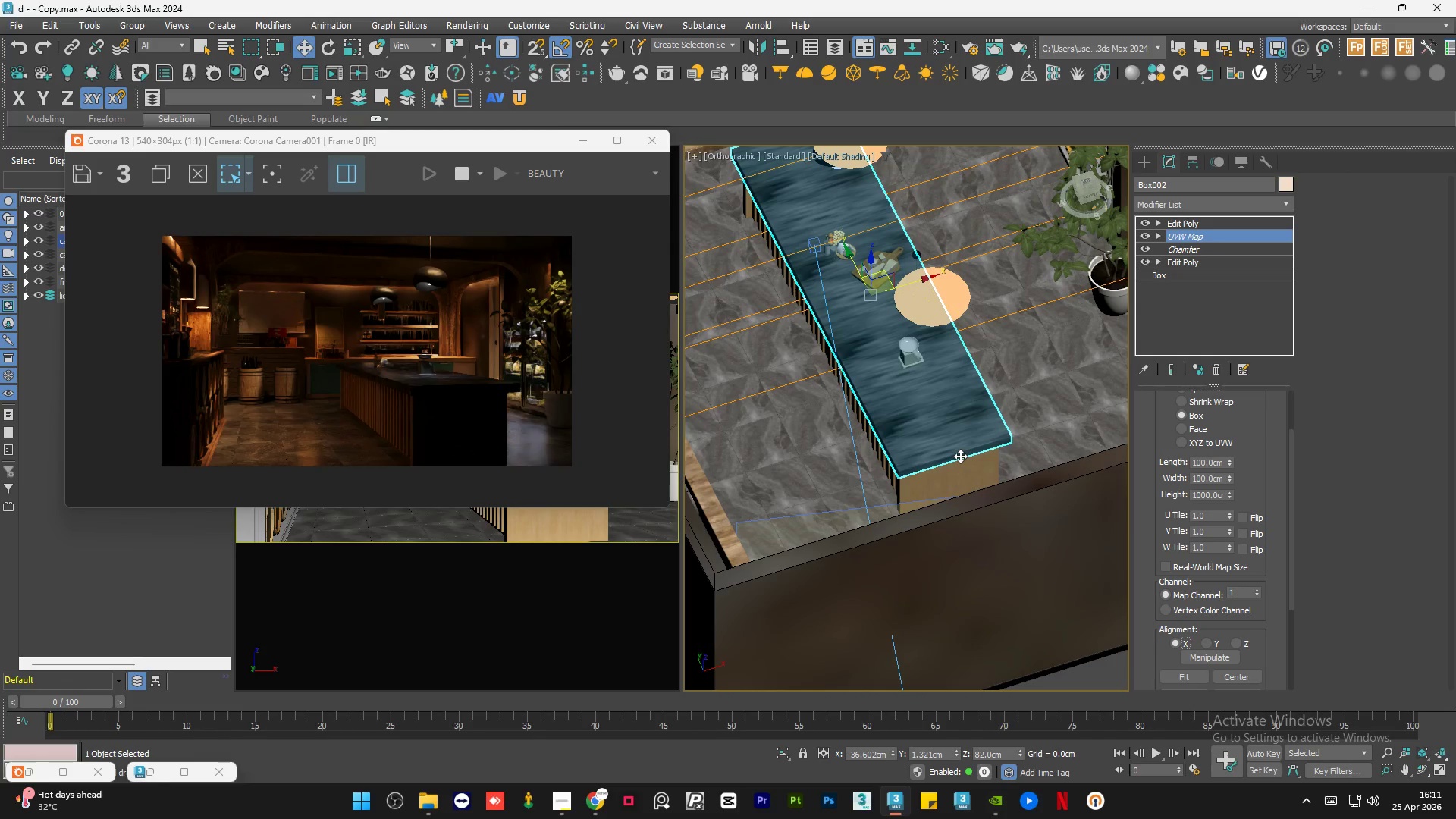 
hold_key(key=AltLeft, duration=0.8)
 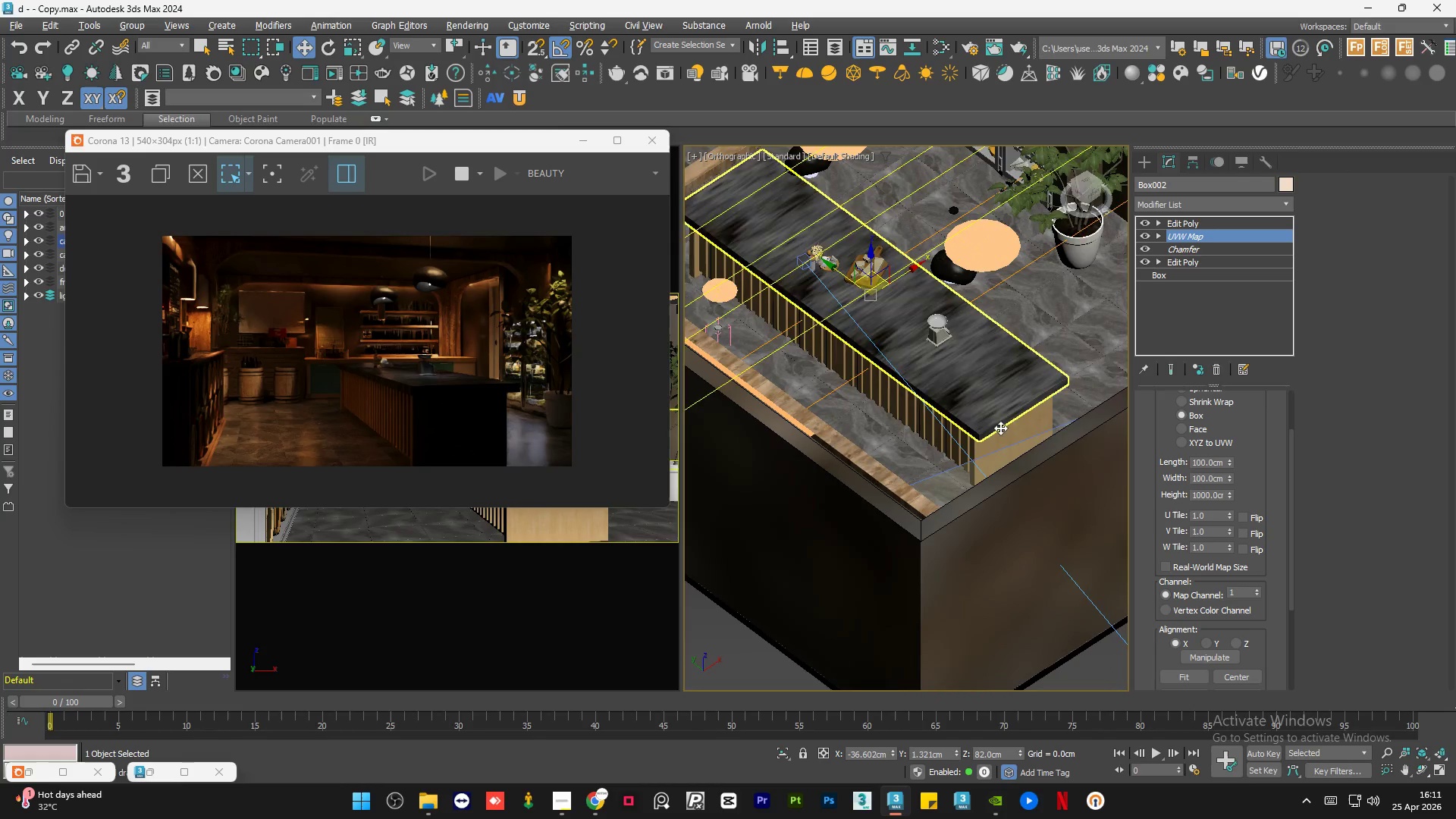 
scroll: coordinate [844, 460], scroll_direction: up, amount: 14.0
 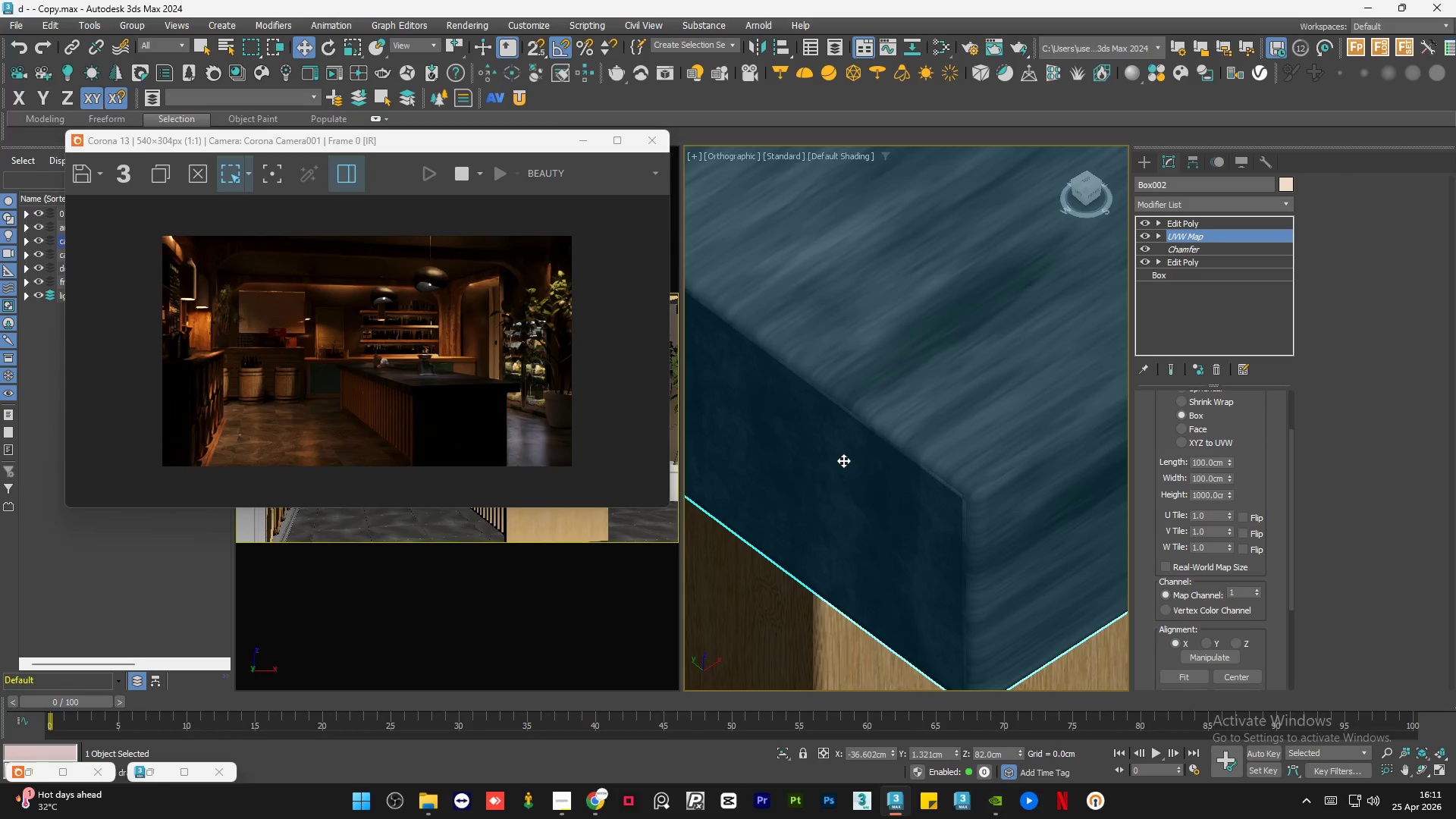 
scroll: coordinate [843, 460], scroll_direction: down, amount: 3.0
 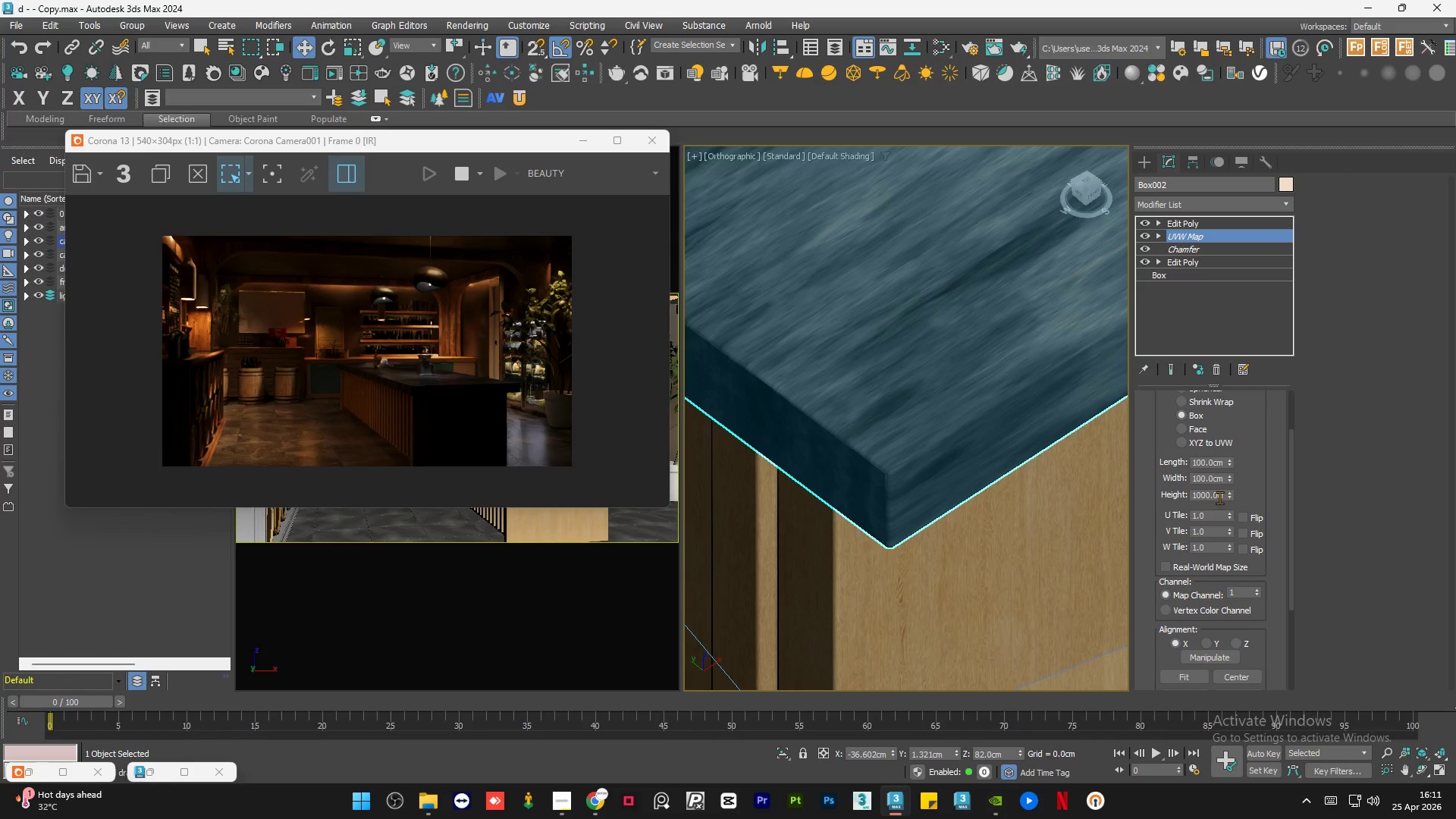 
double_click([1219, 497])
 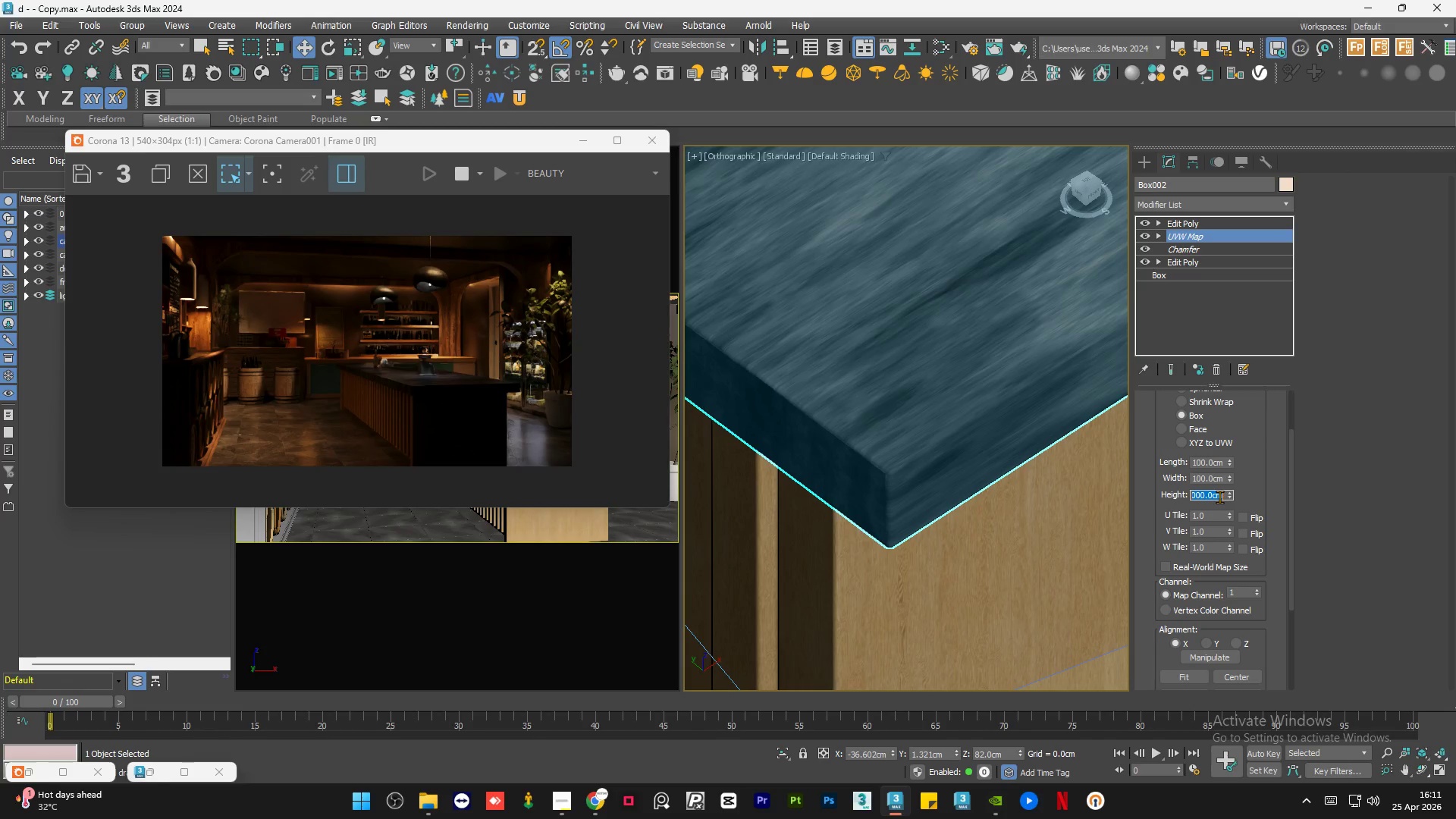 
key(Numpad1)
 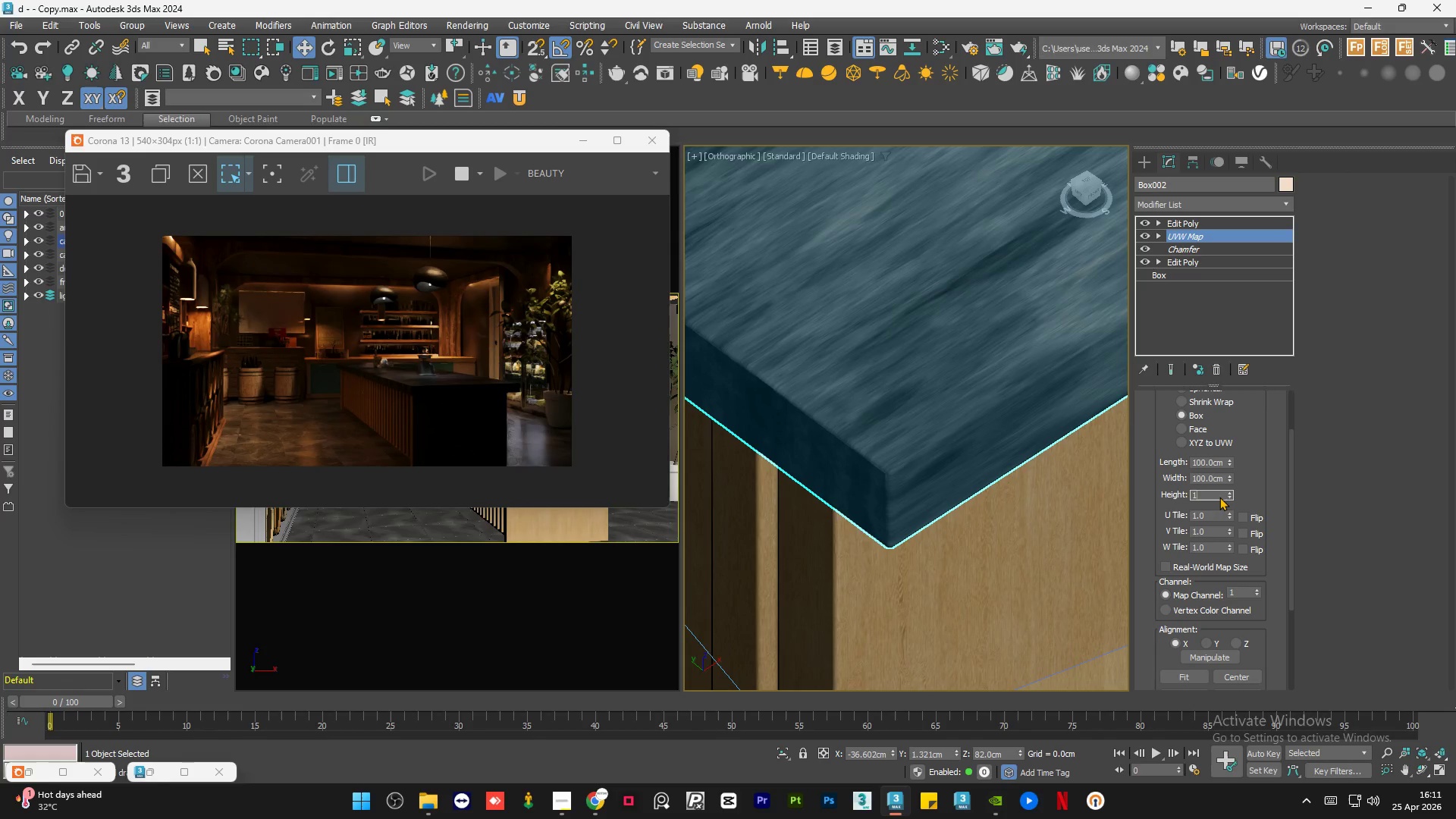 
key(Numpad0)
 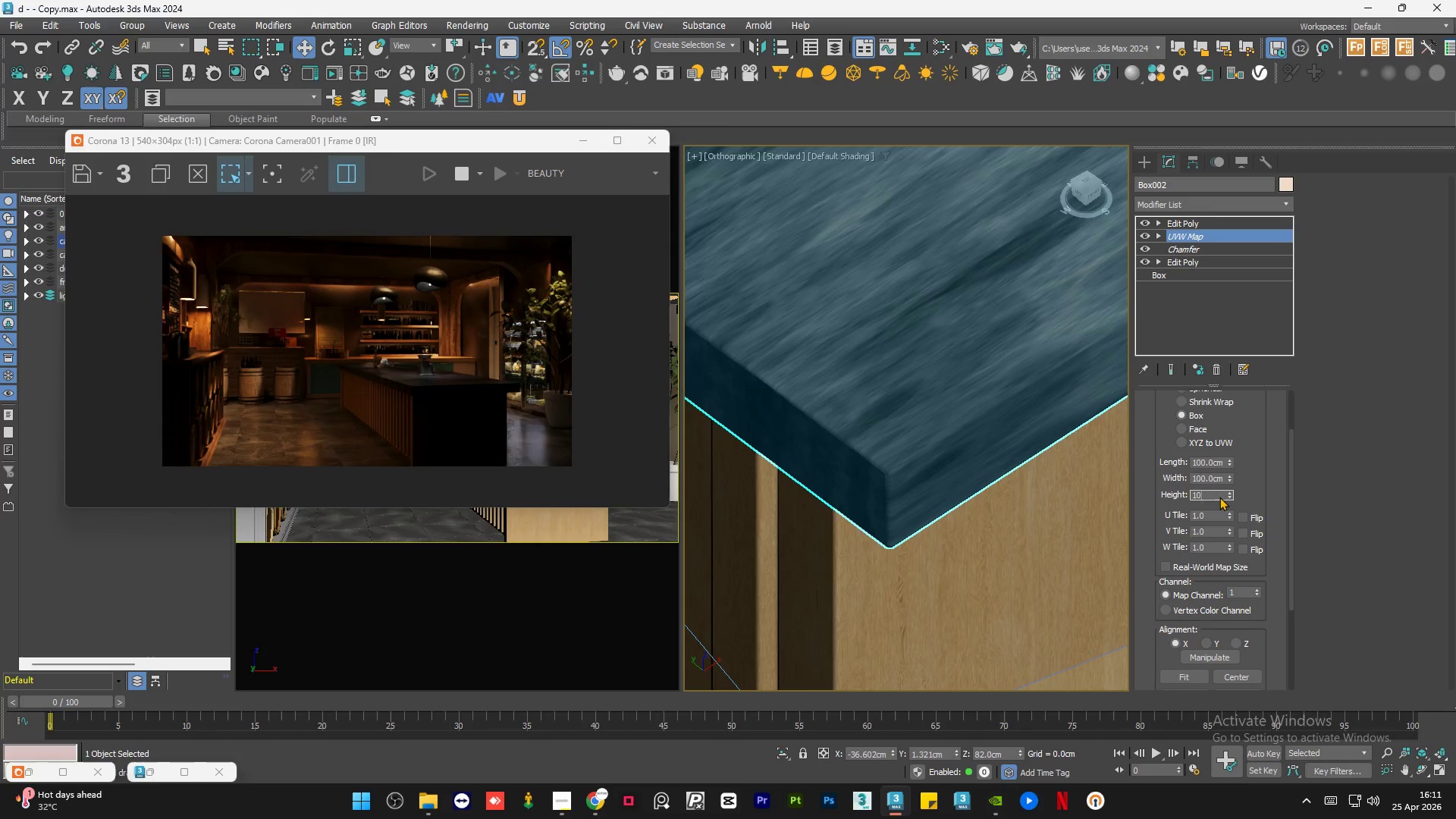 
key(Numpad0)
 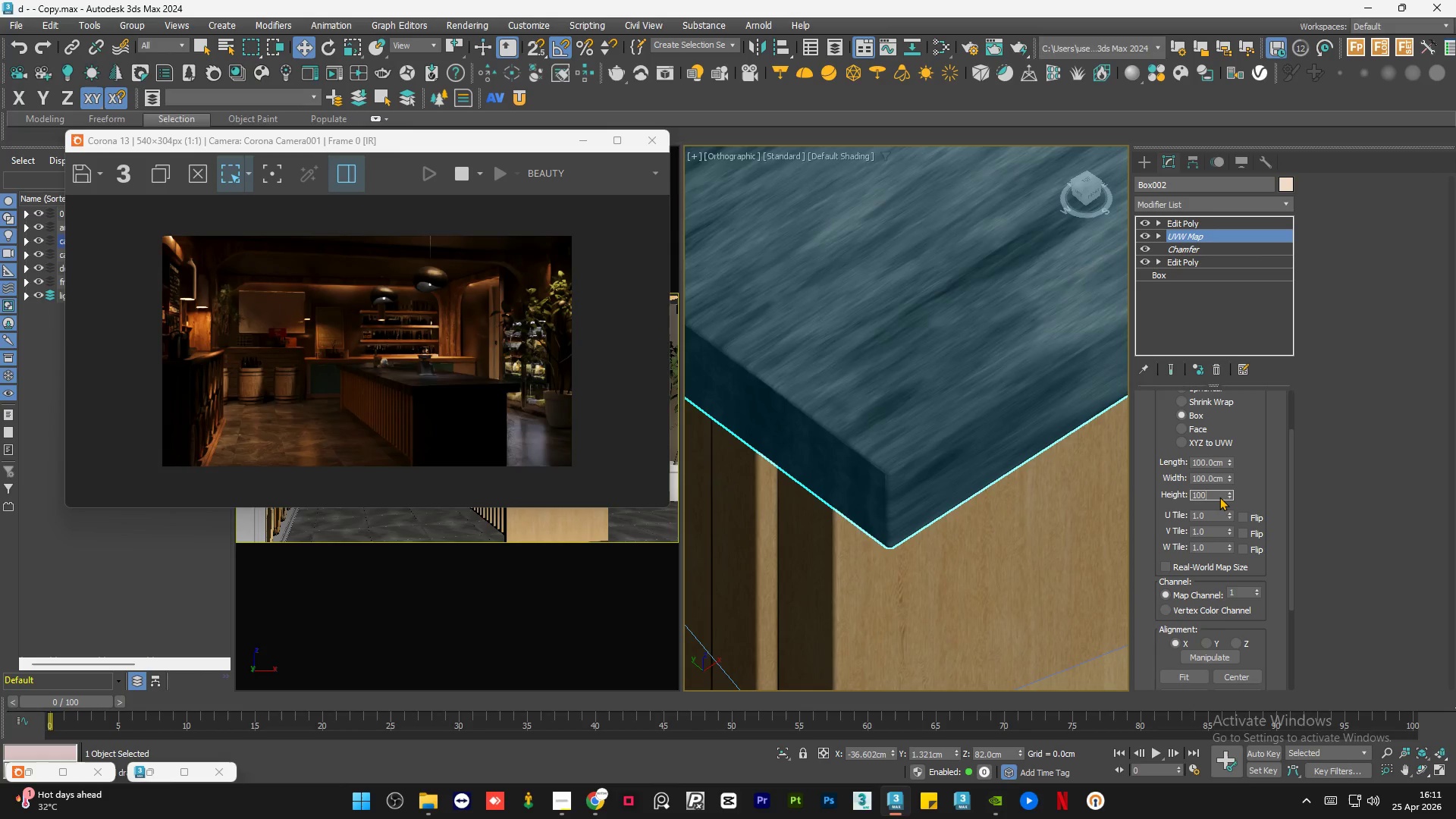 
key(NumpadEnter)
 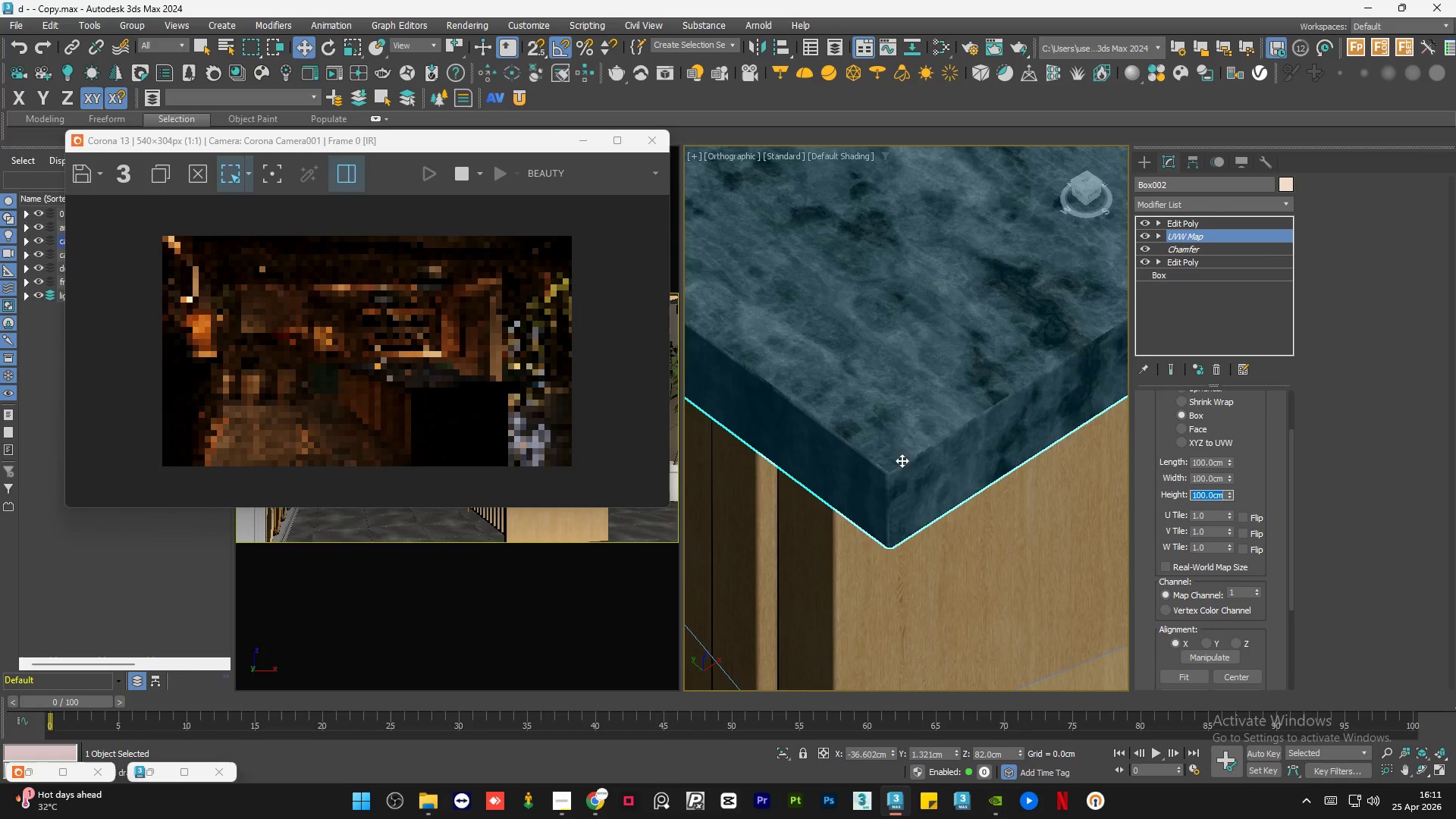 
scroll: coordinate [984, 441], scroll_direction: down, amount: 1.0
 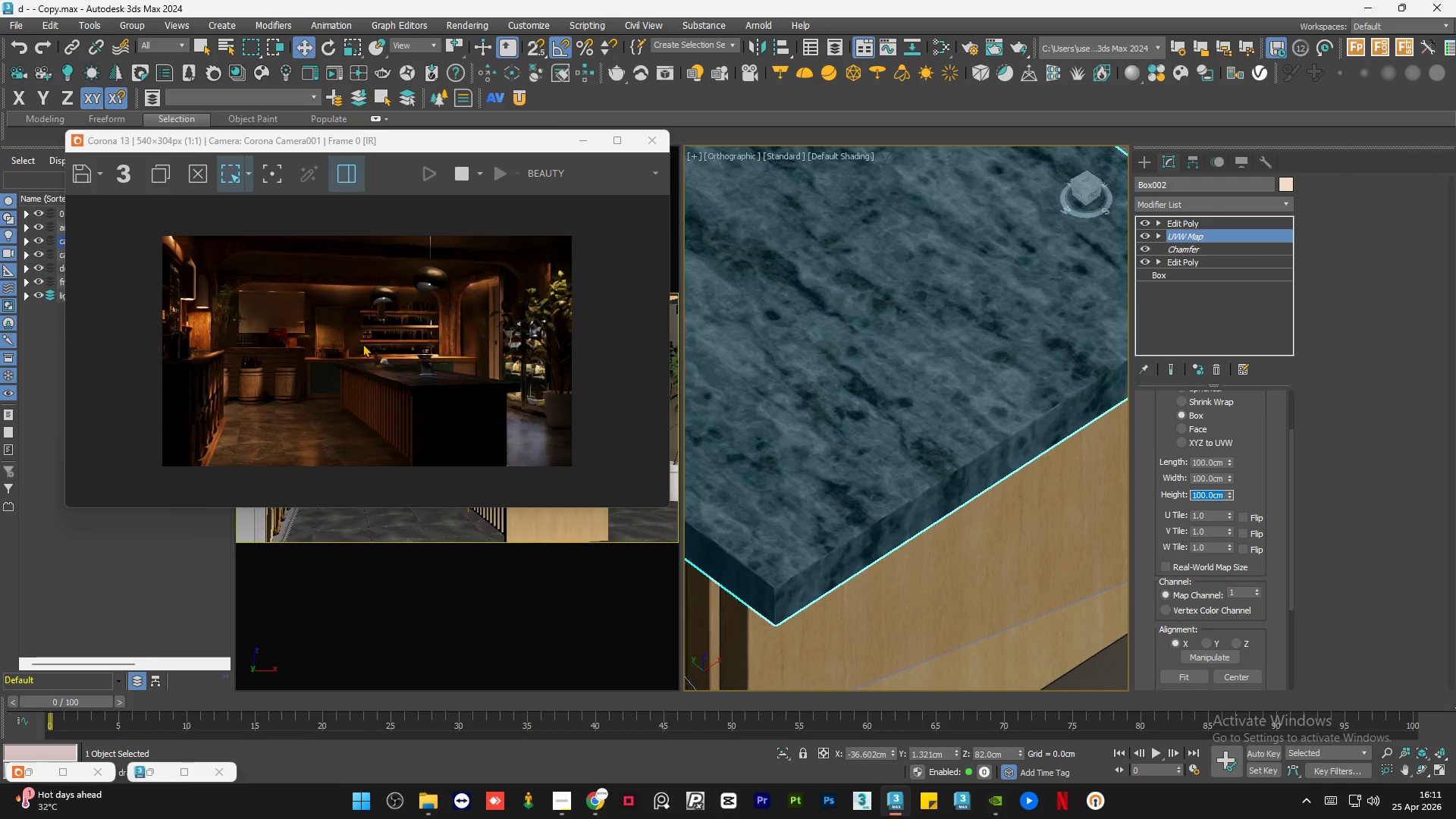 
scroll: coordinate [400, 372], scroll_direction: none, amount: 0.0
 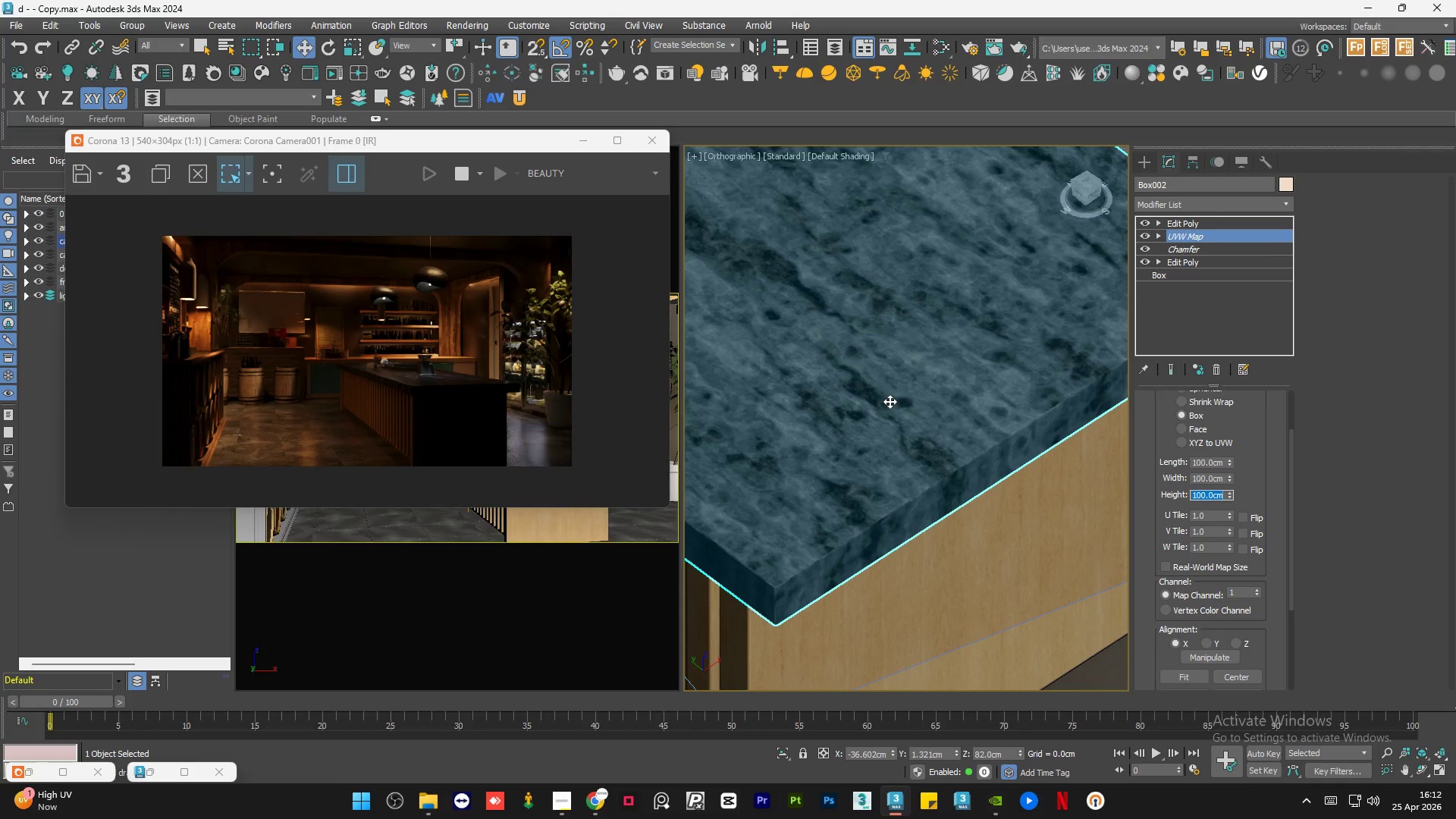 
wait(7.47)
 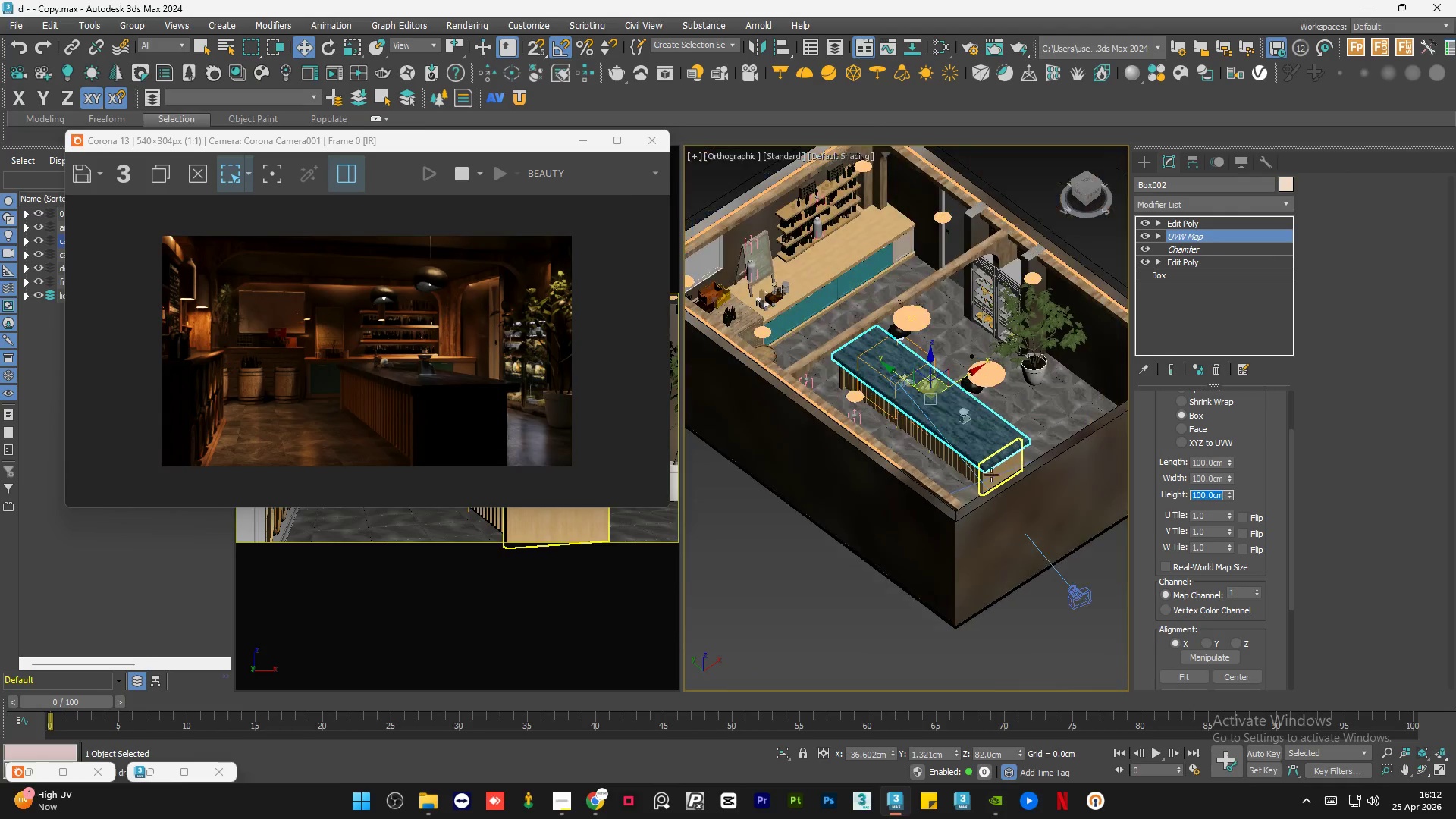 
hold_key(key=AltLeft, duration=0.83)
 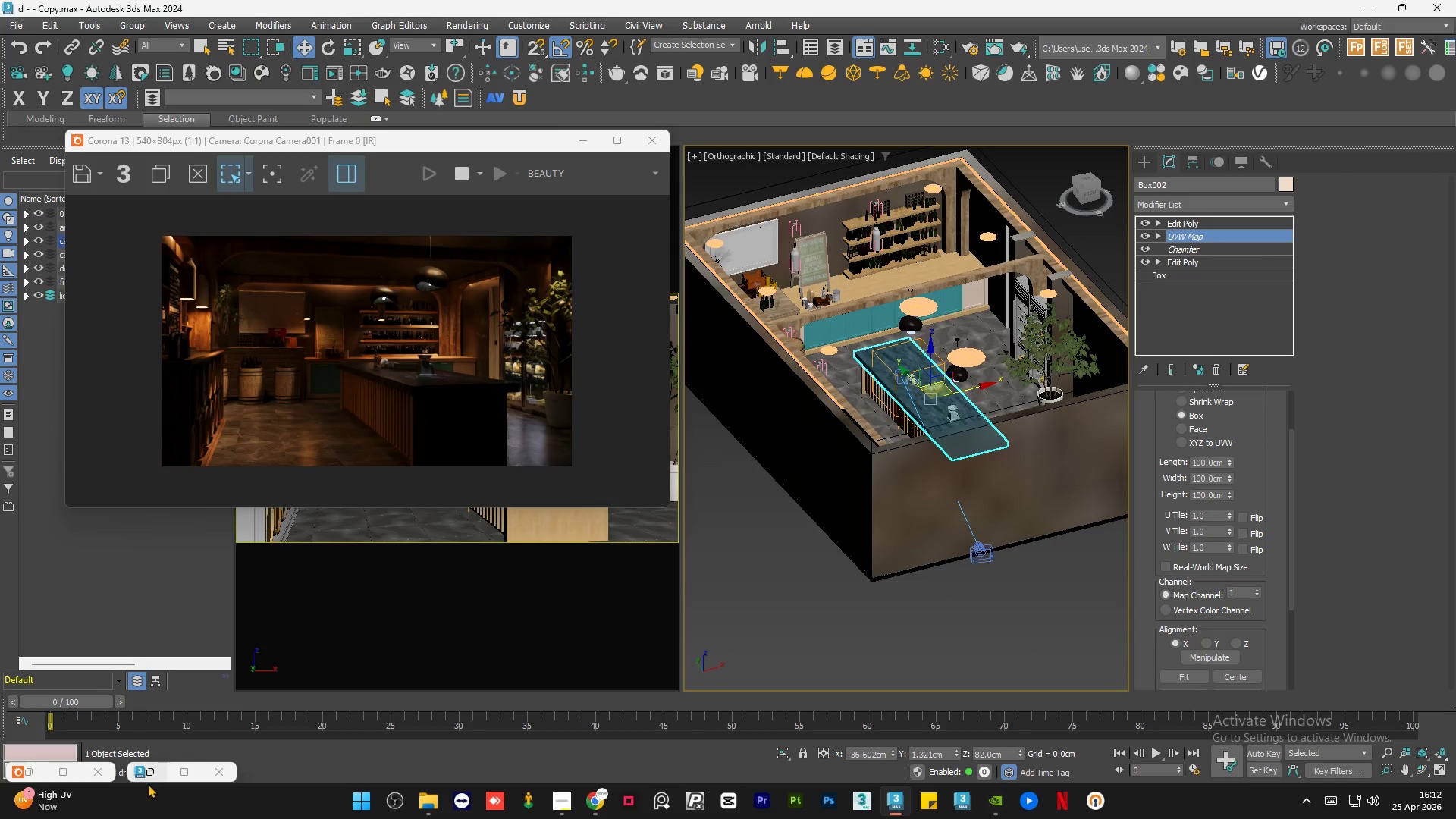 
scroll: coordinate [1001, 462], scroll_direction: down, amount: 7.0
 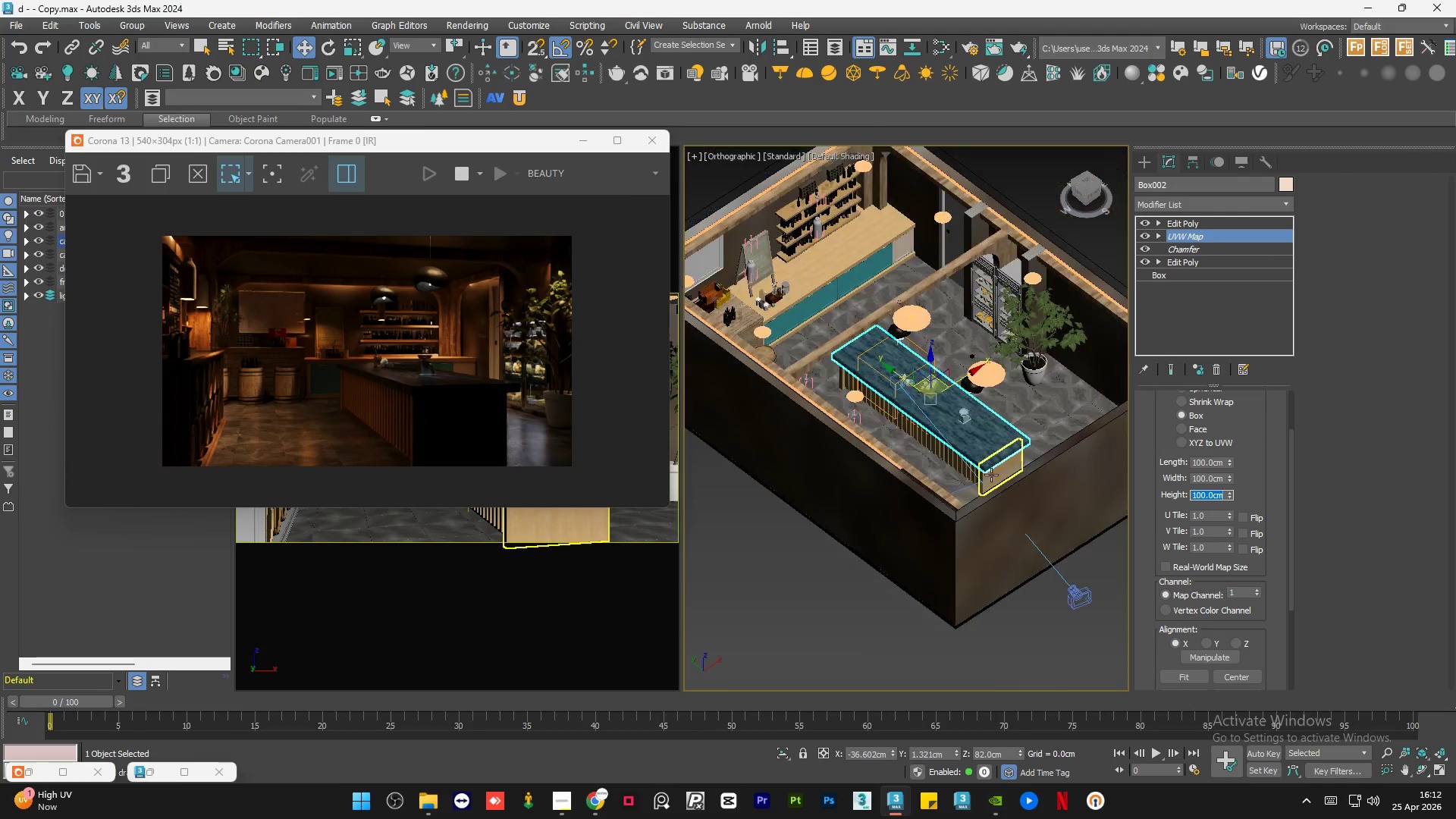 
left_click([152, 774])
 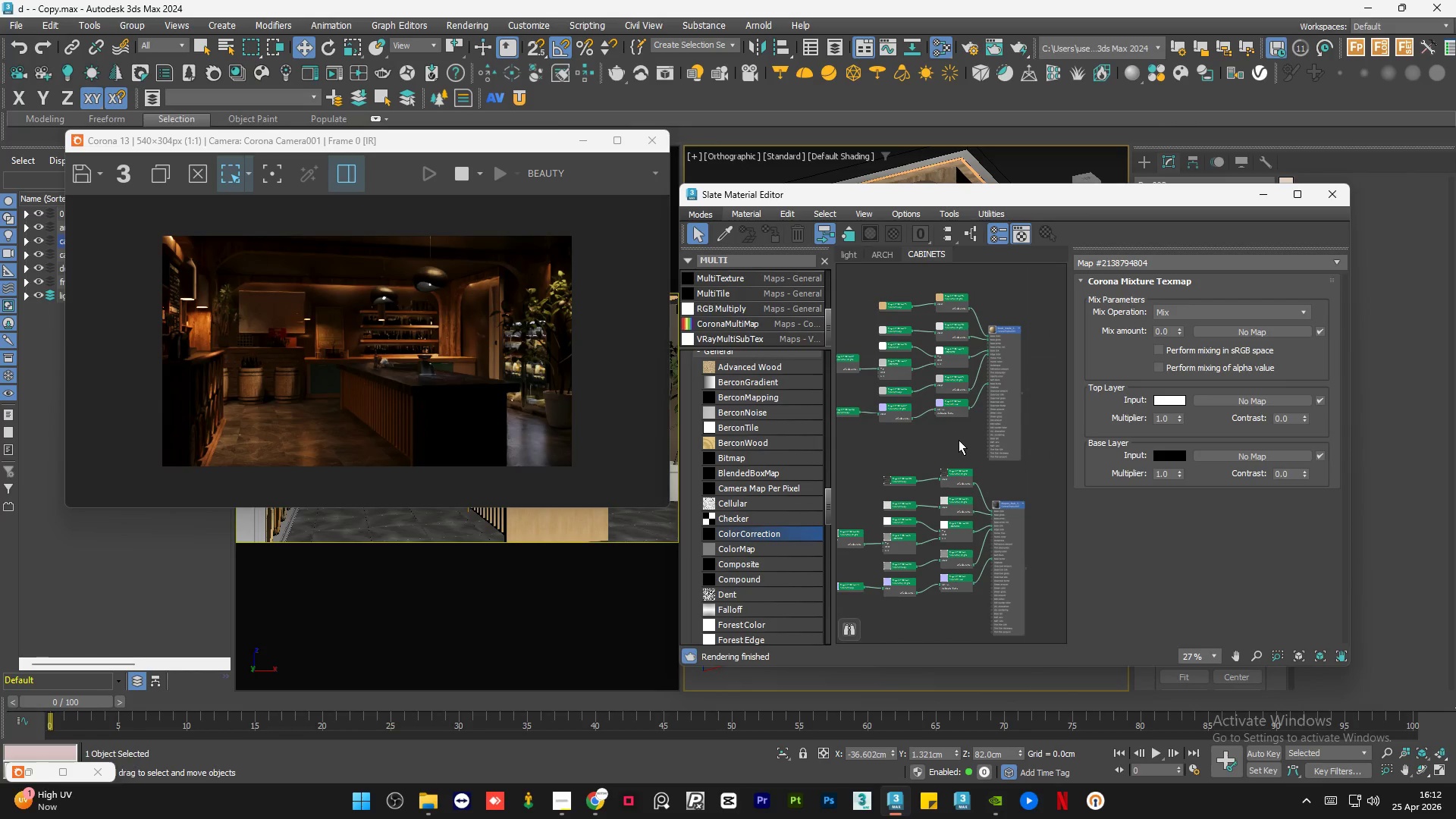 
scroll: coordinate [902, 482], scroll_direction: up, amount: 5.0
 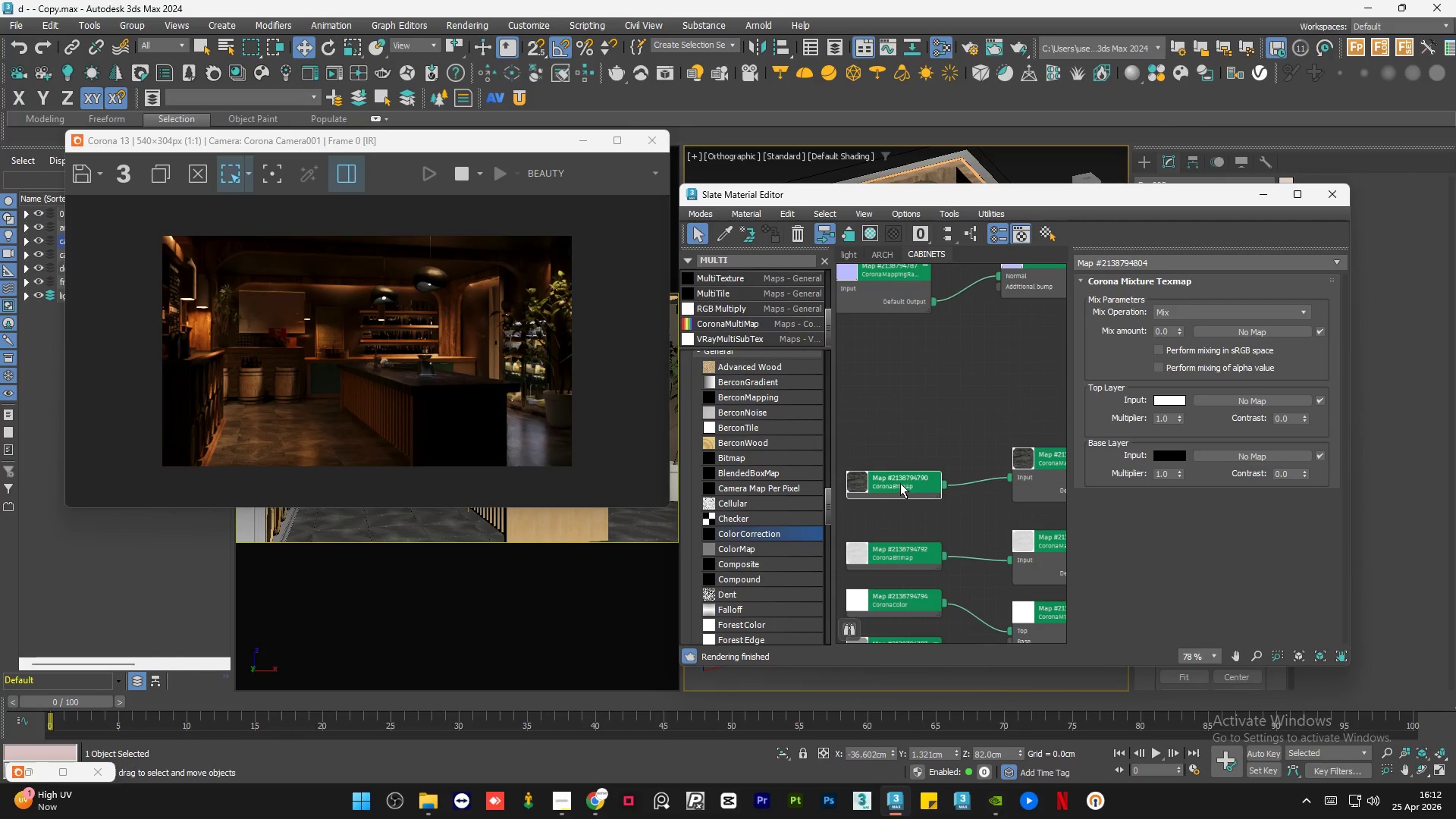 
scroll: coordinate [997, 464], scroll_direction: down, amount: 2.0
 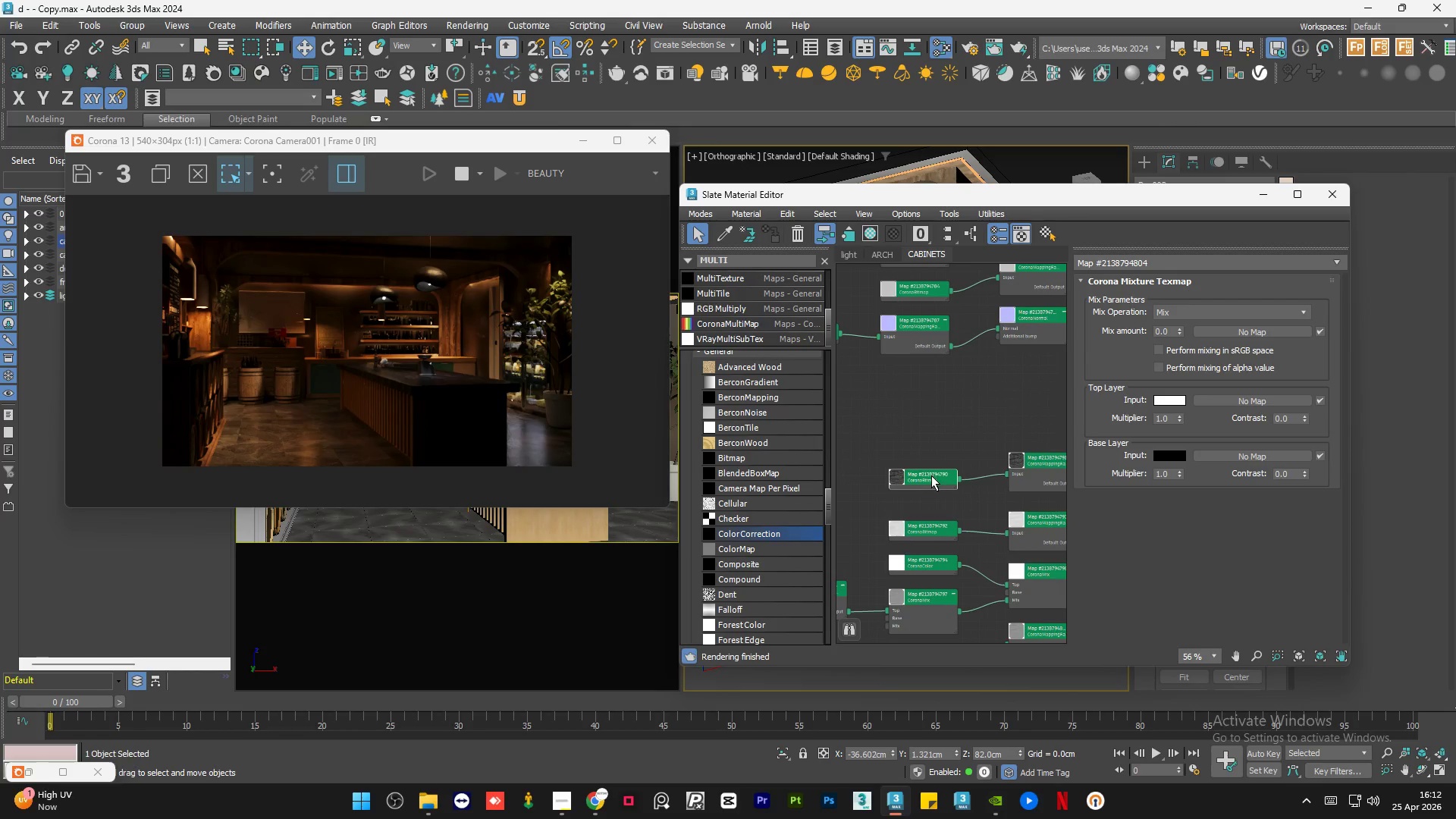 
left_click_drag(start_coordinate=[930, 475], to_coordinate=[869, 474])
 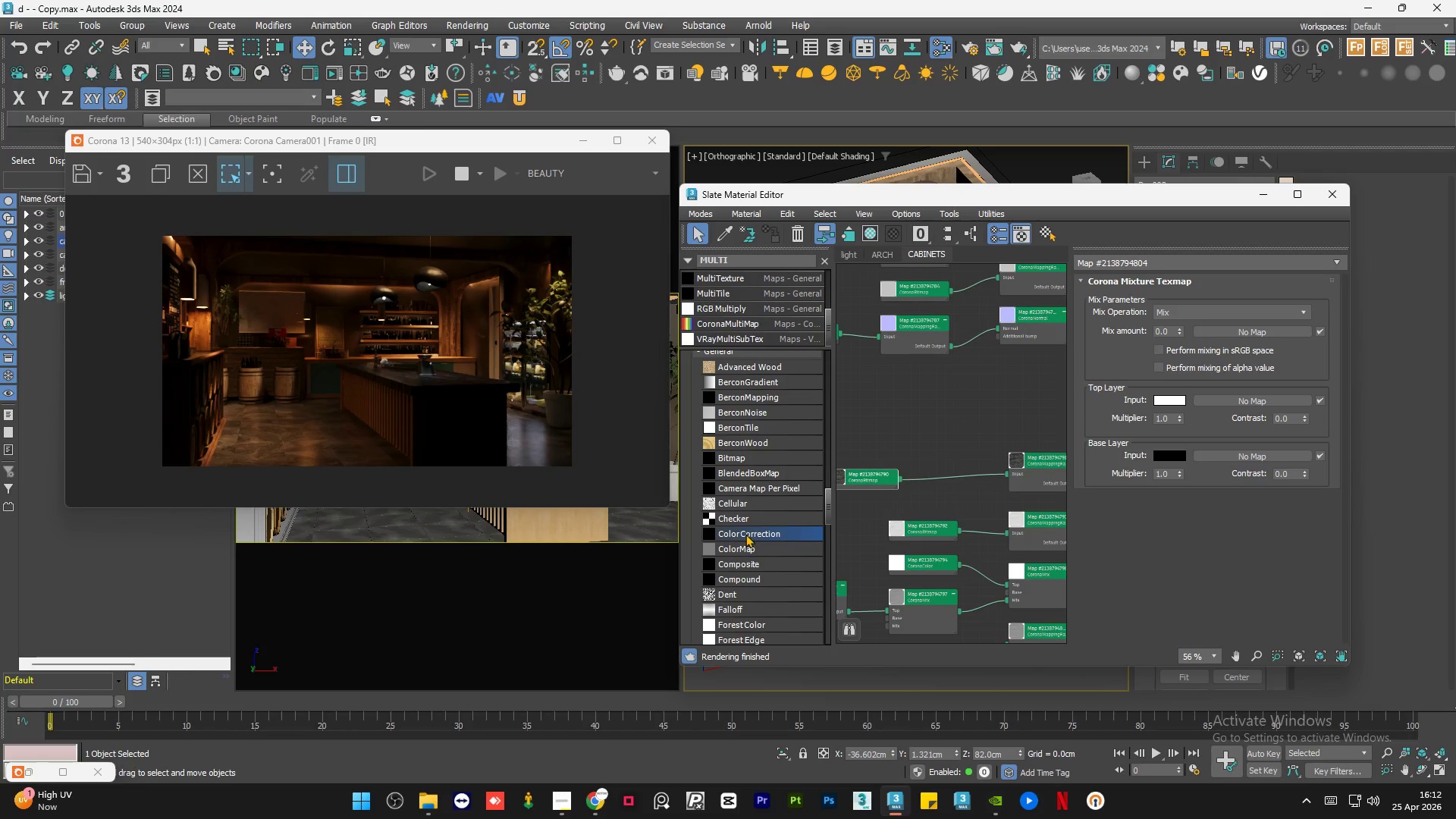 
left_click_drag(start_coordinate=[745, 534], to_coordinate=[952, 476])
 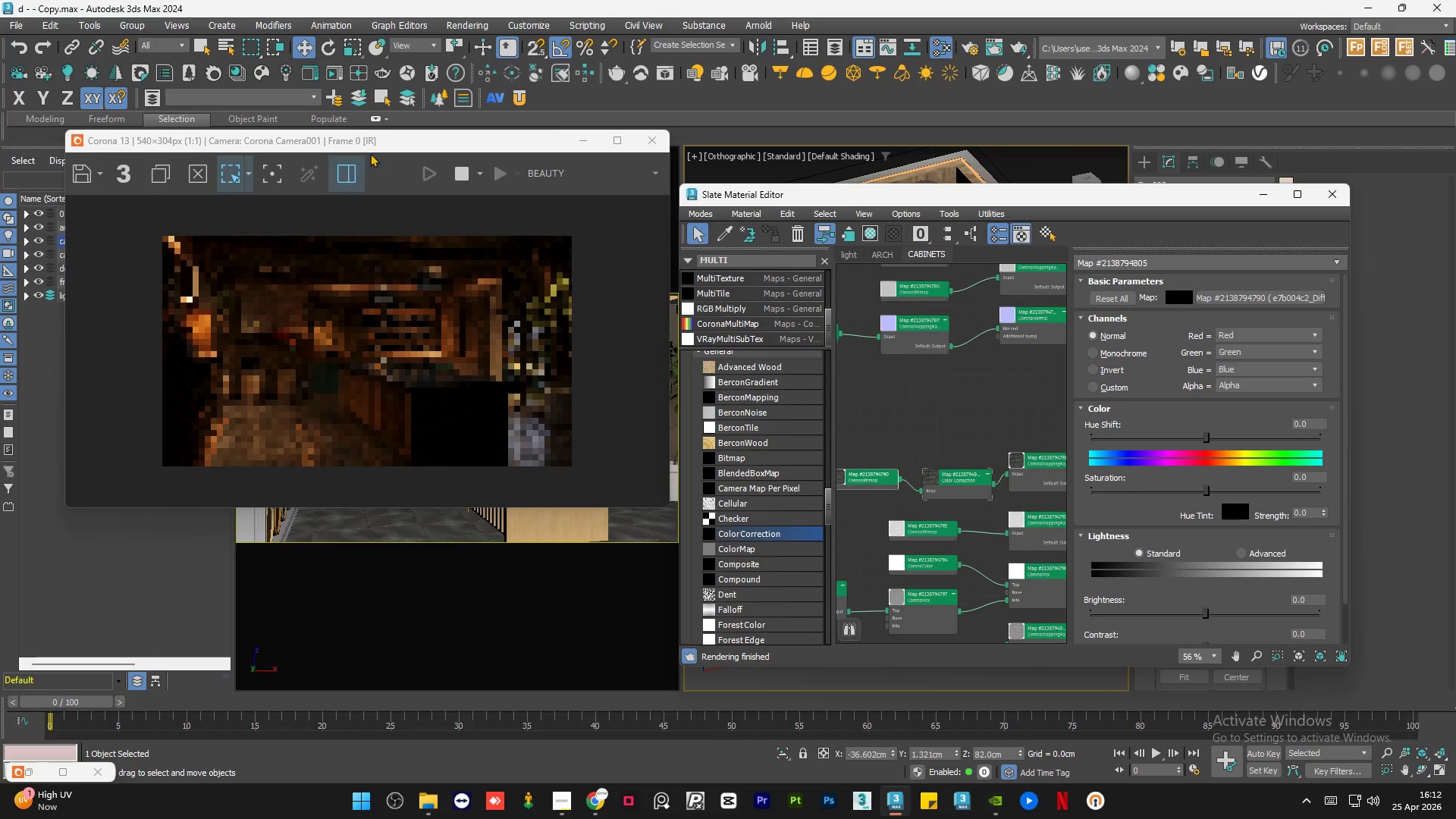 
left_click_drag(start_coordinate=[377, 148], to_coordinate=[349, 162])
 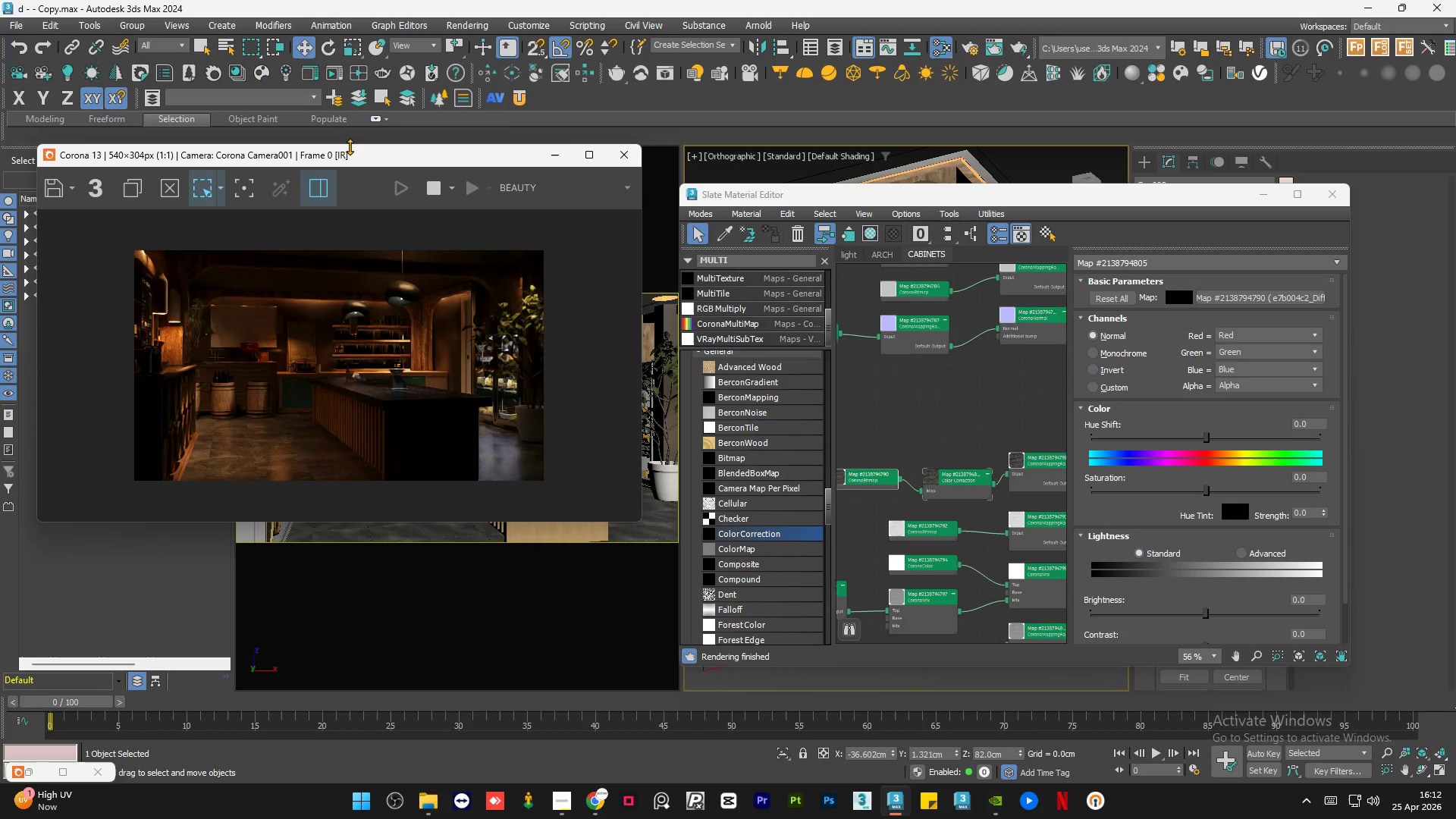 
left_click_drag(start_coordinate=[350, 146], to_coordinate=[355, 111])
 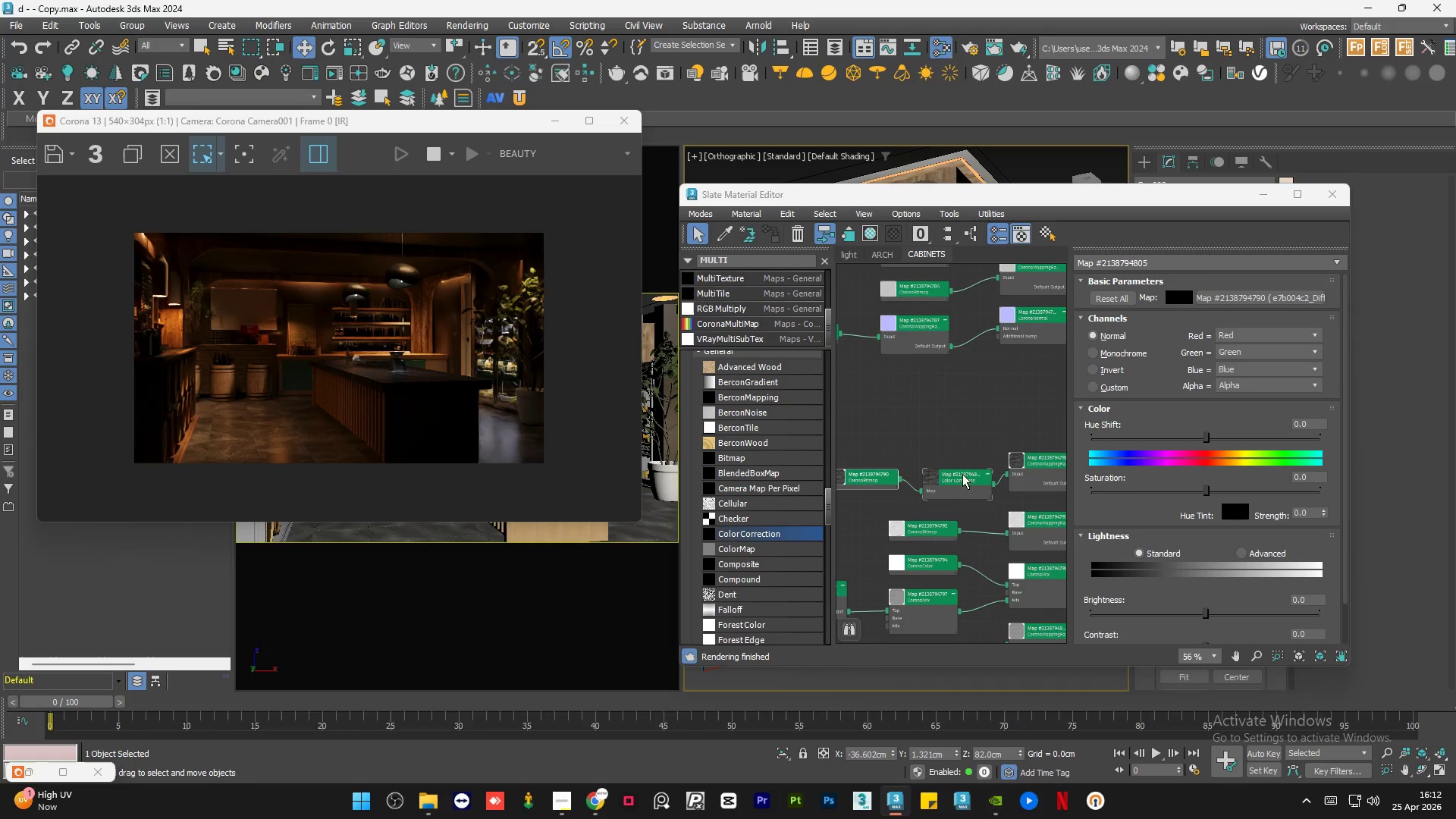 
double_click([962, 474])
 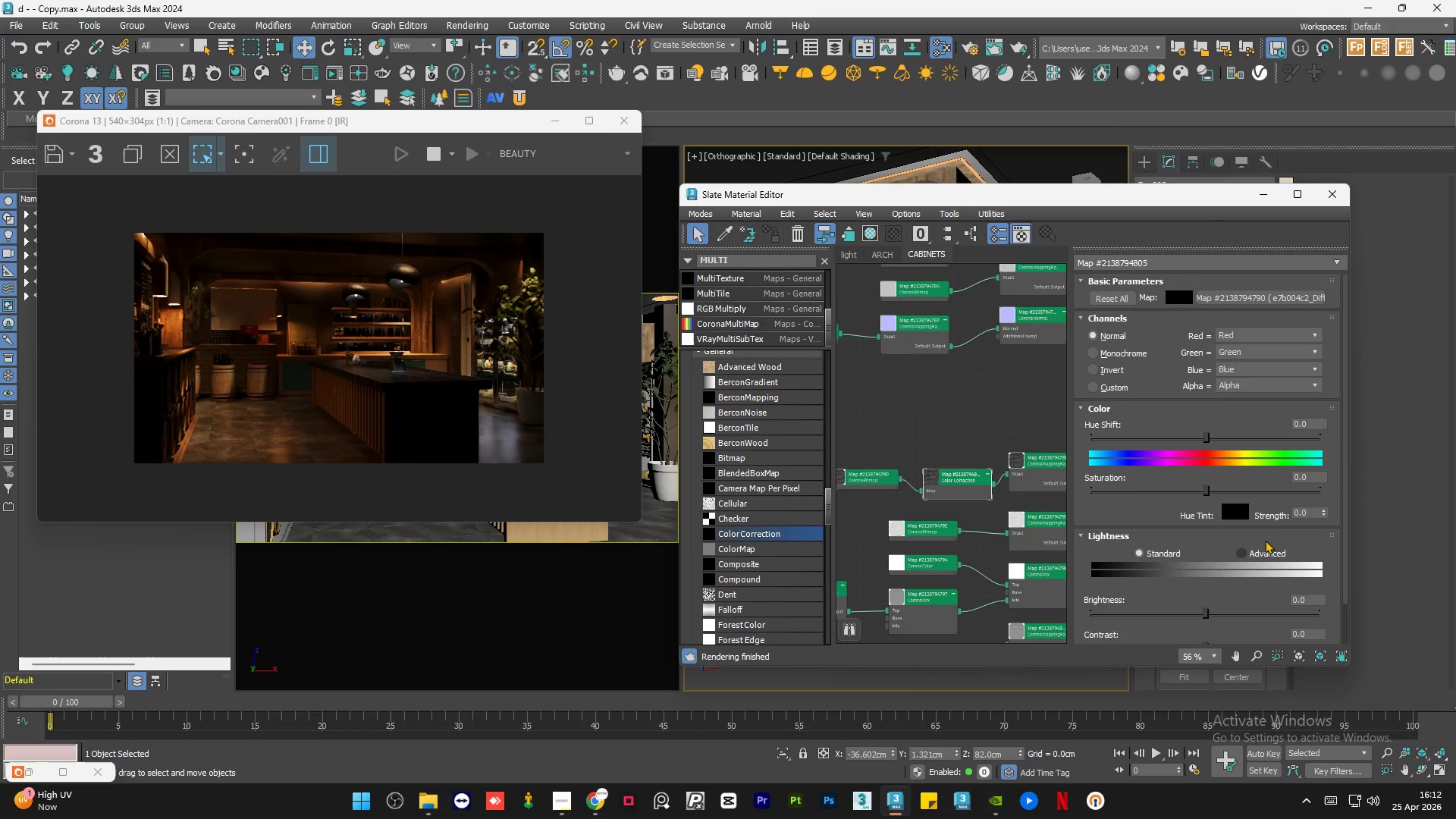 
left_click([1241, 551])
 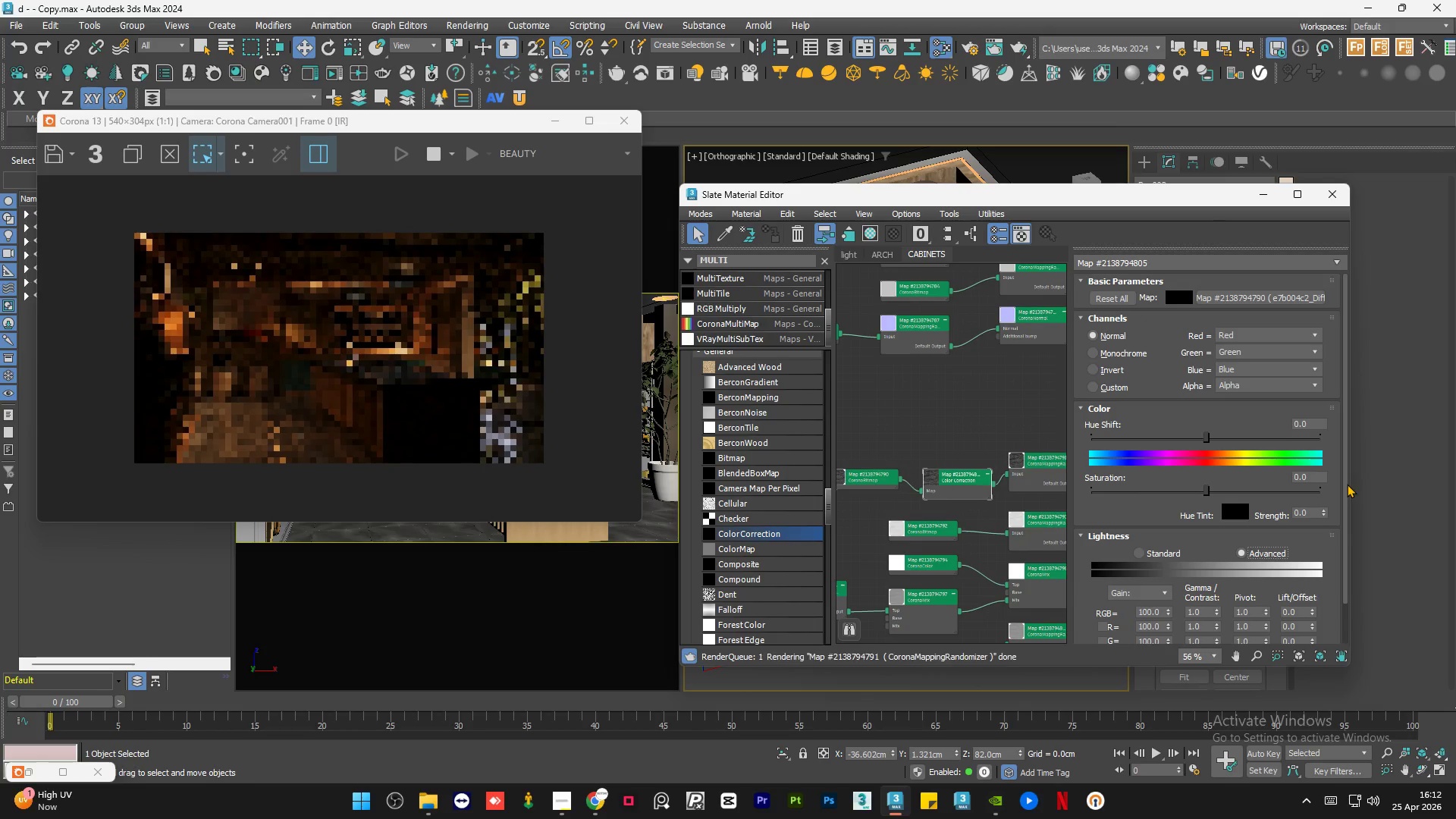 
left_click_drag(start_coordinate=[1347, 484], to_coordinate=[1348, 598])
 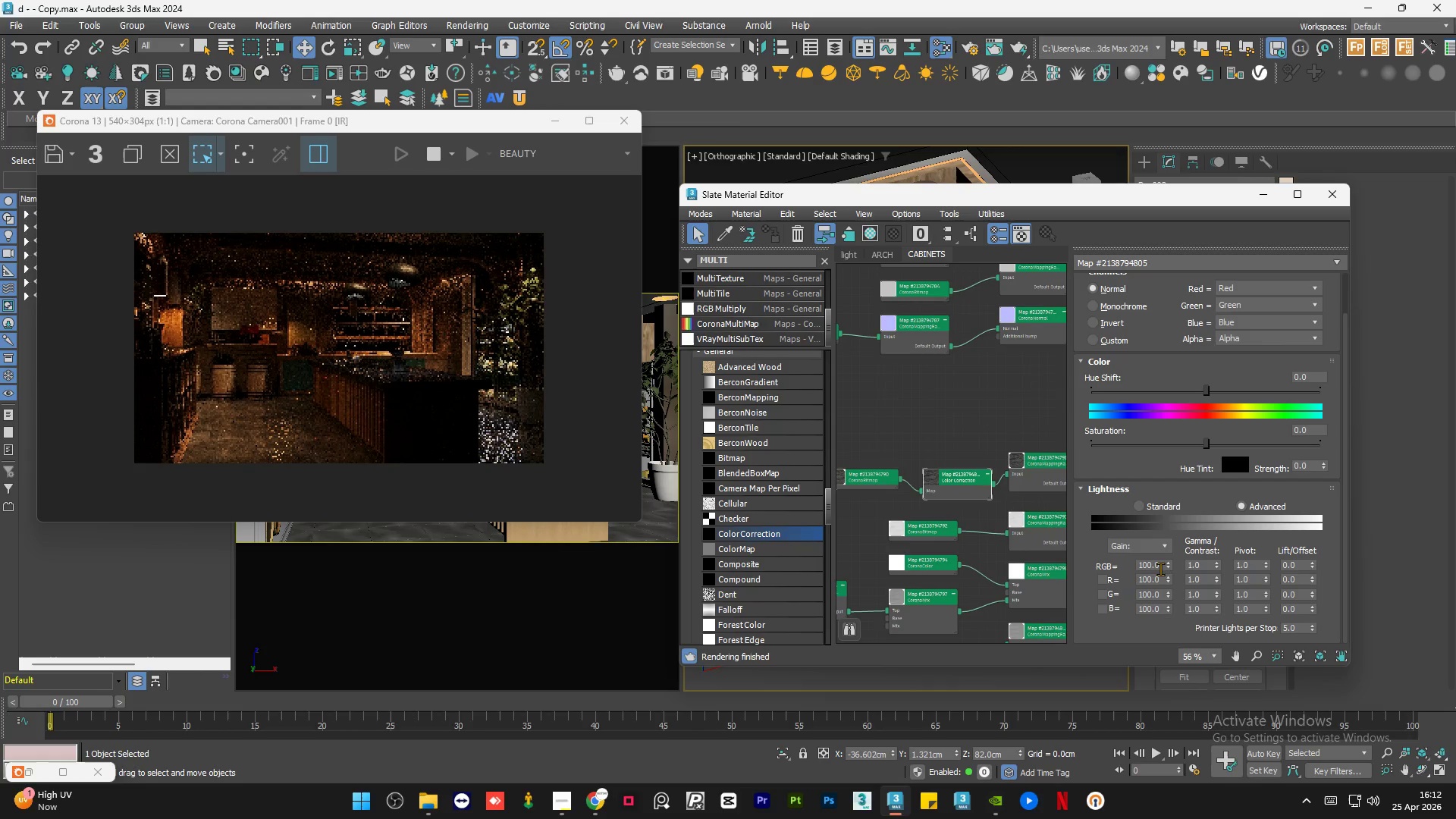 
left_click([1157, 566])
 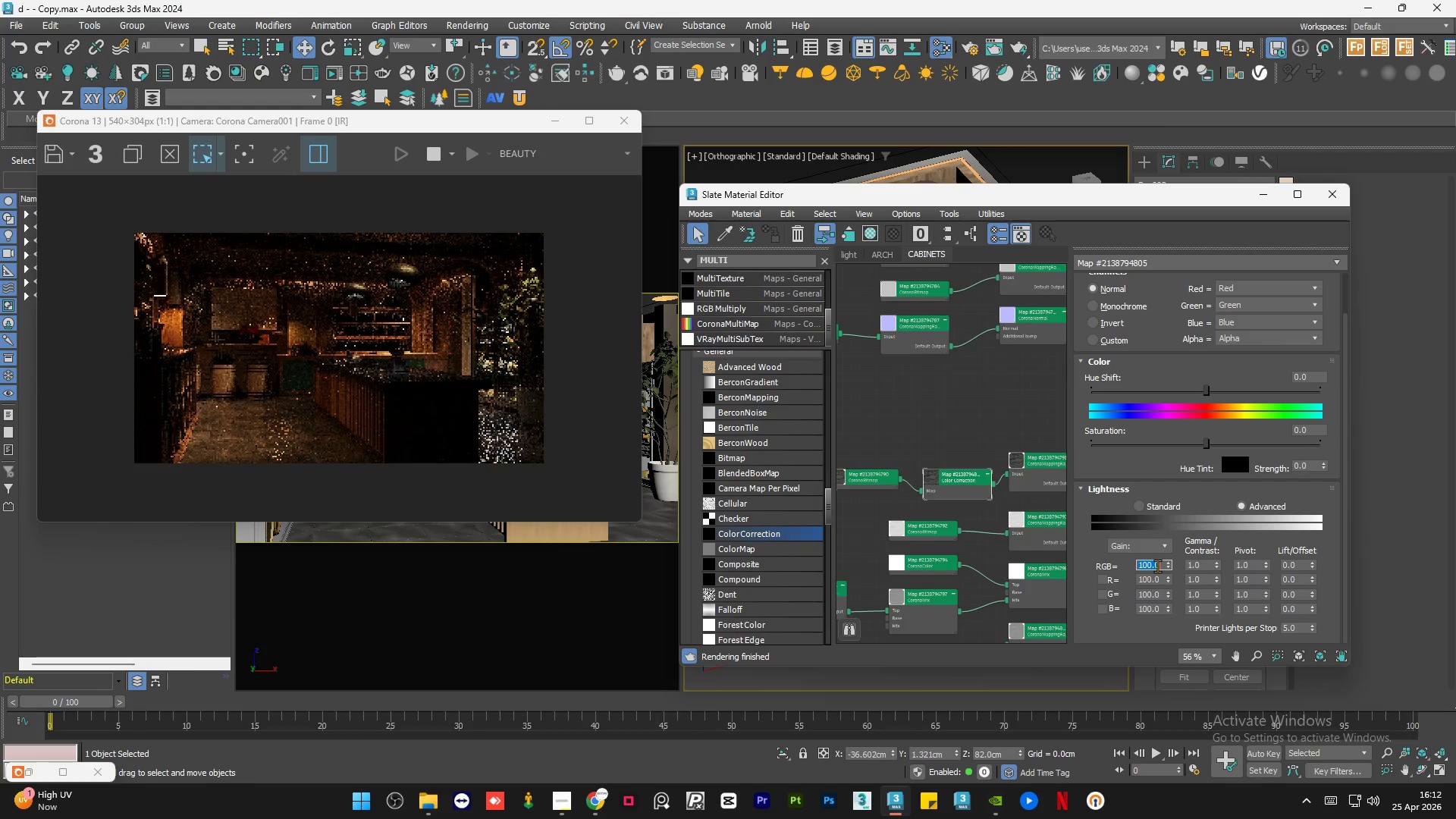 
key(Numpad2)
 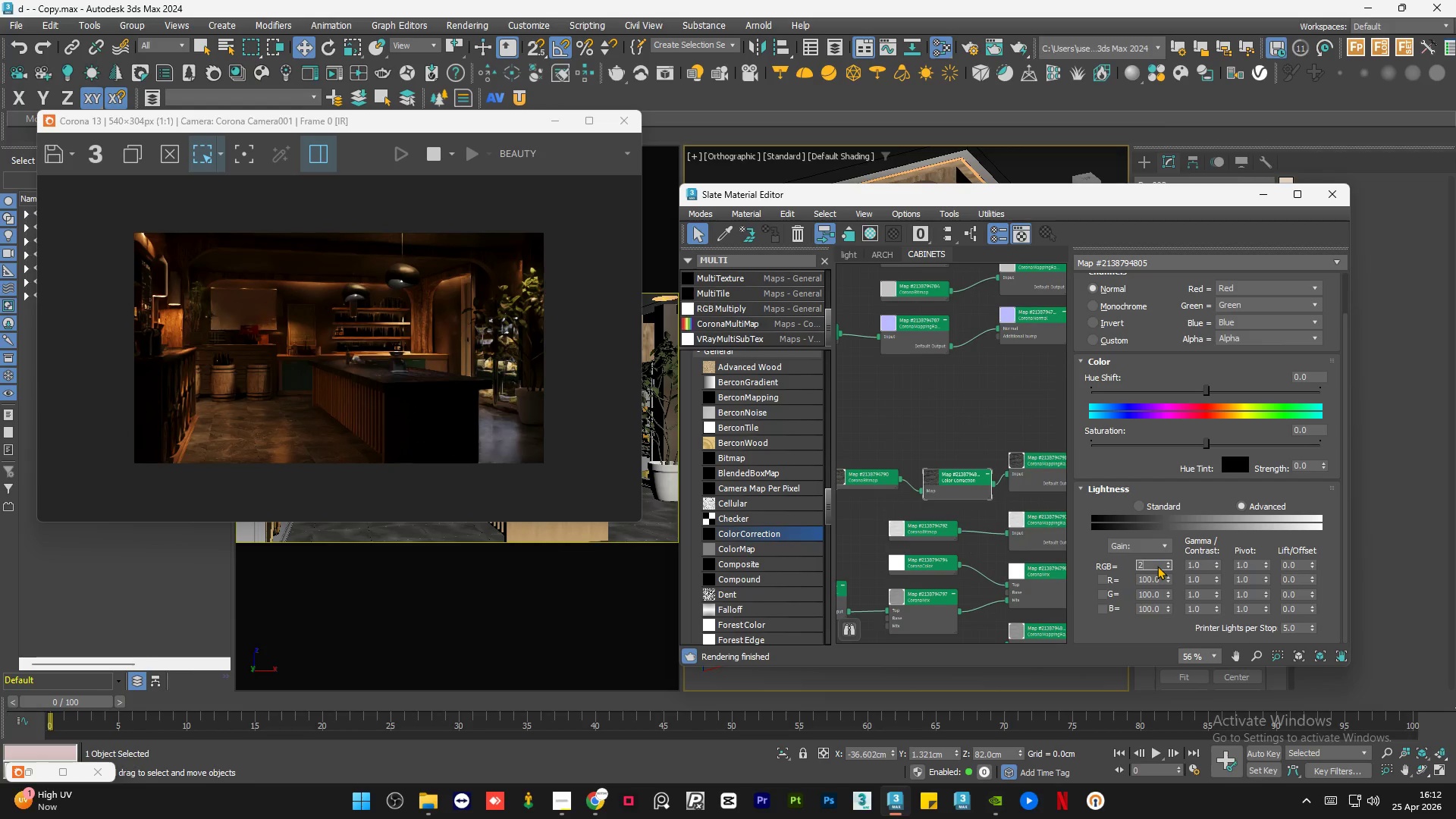 
key(Numpad0)
 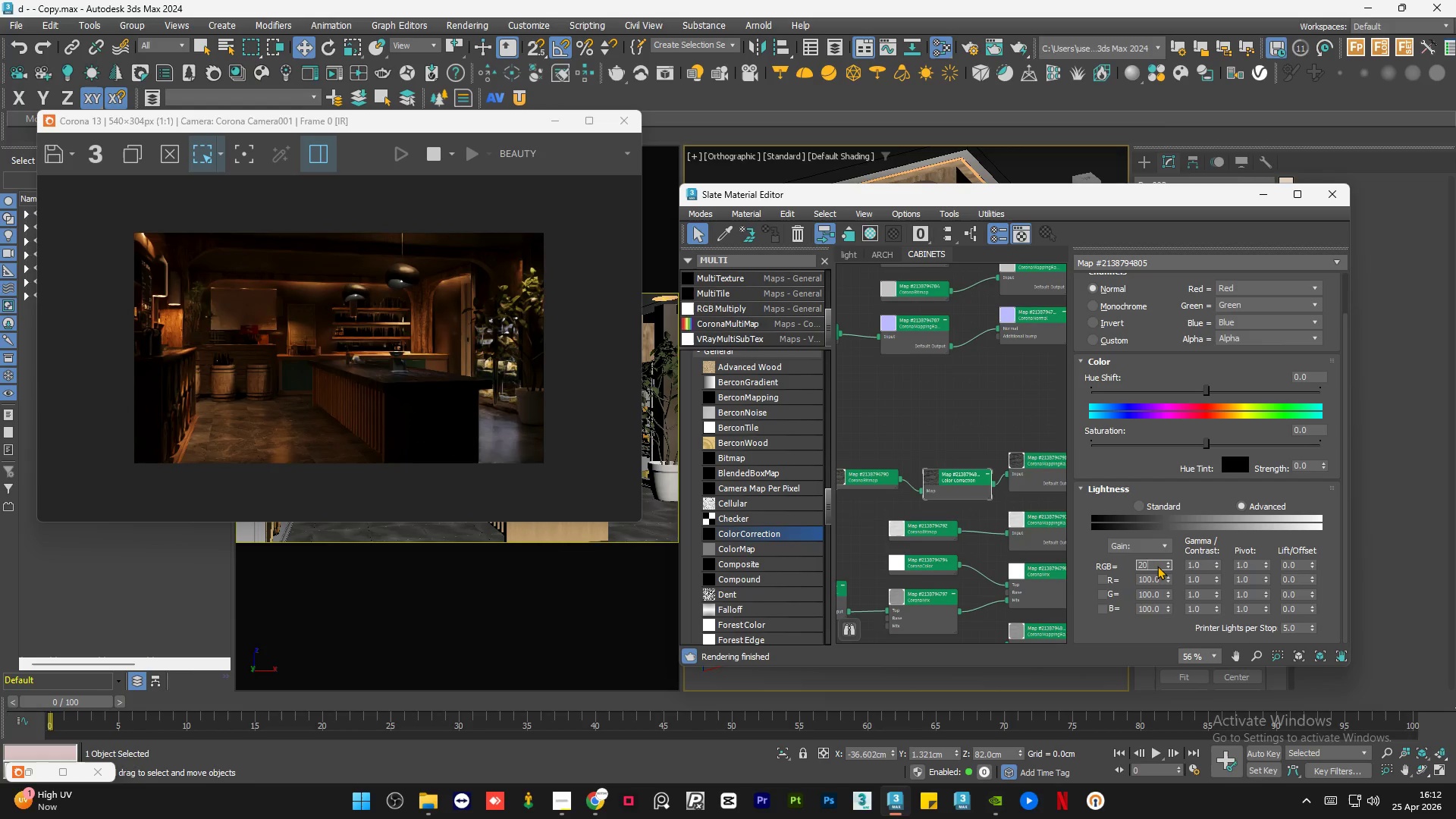 
key(Numpad0)
 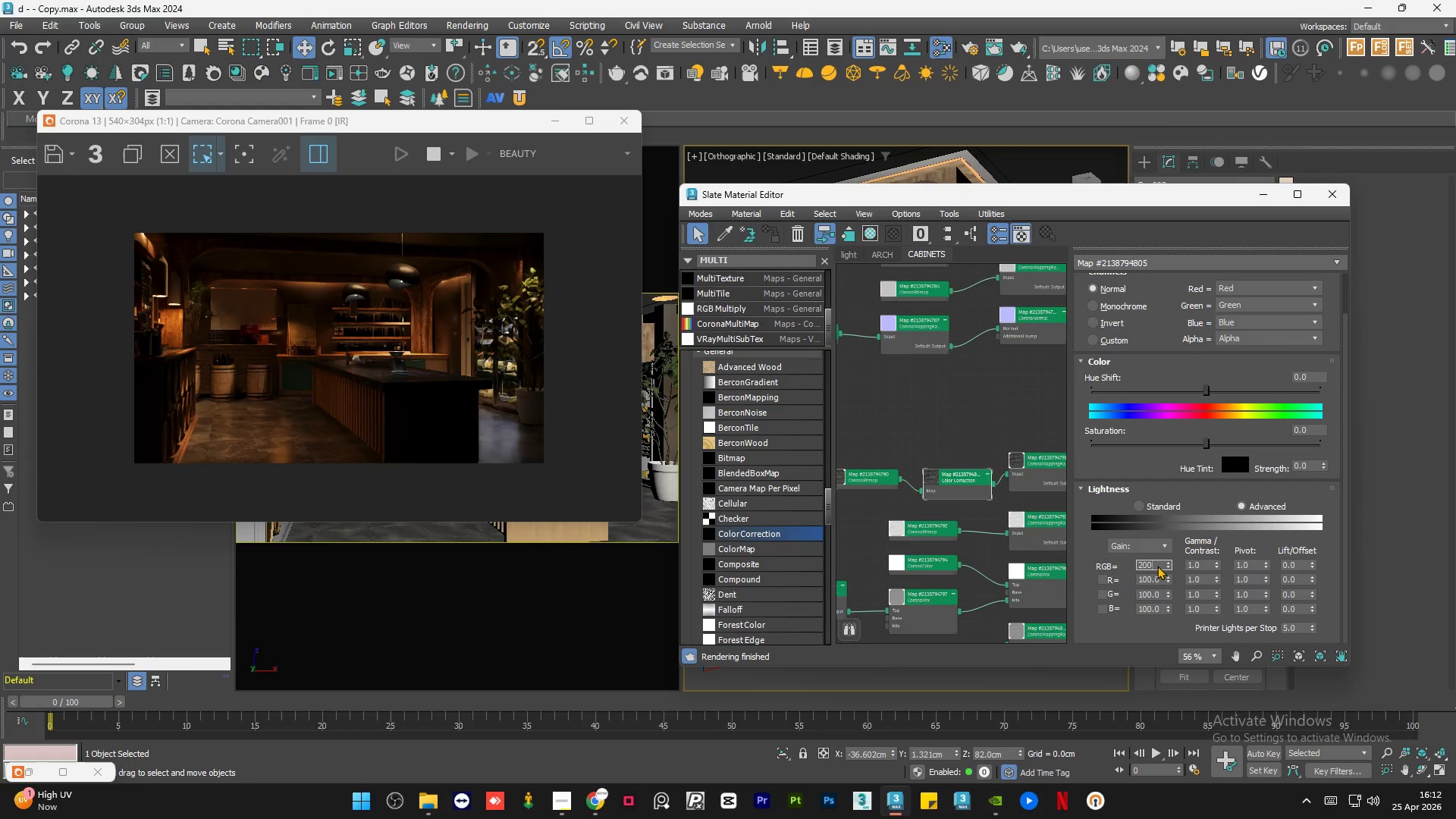 
key(NumpadEnter)
 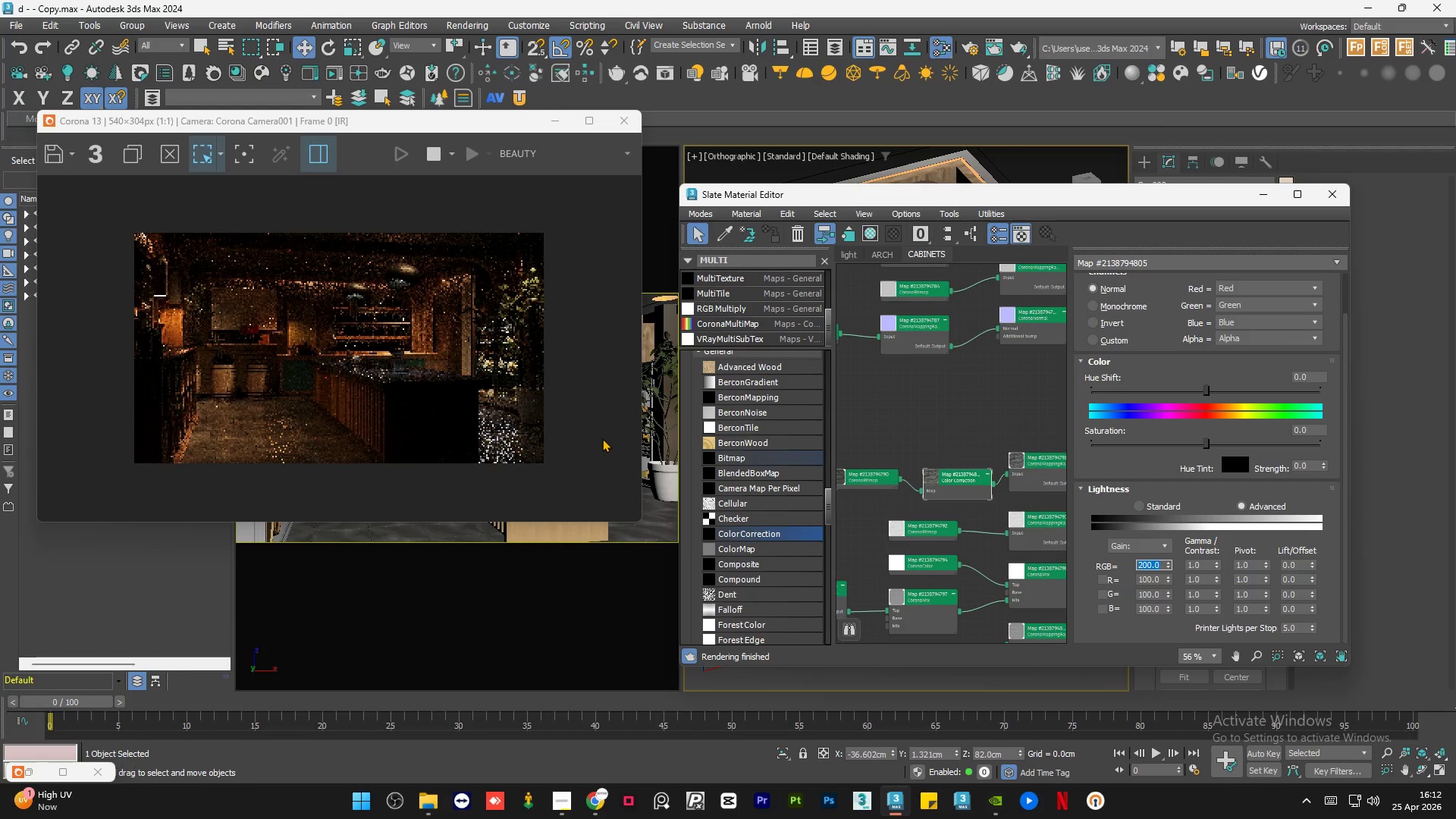 
scroll: coordinate [425, 384], scroll_direction: up, amount: 2.0
 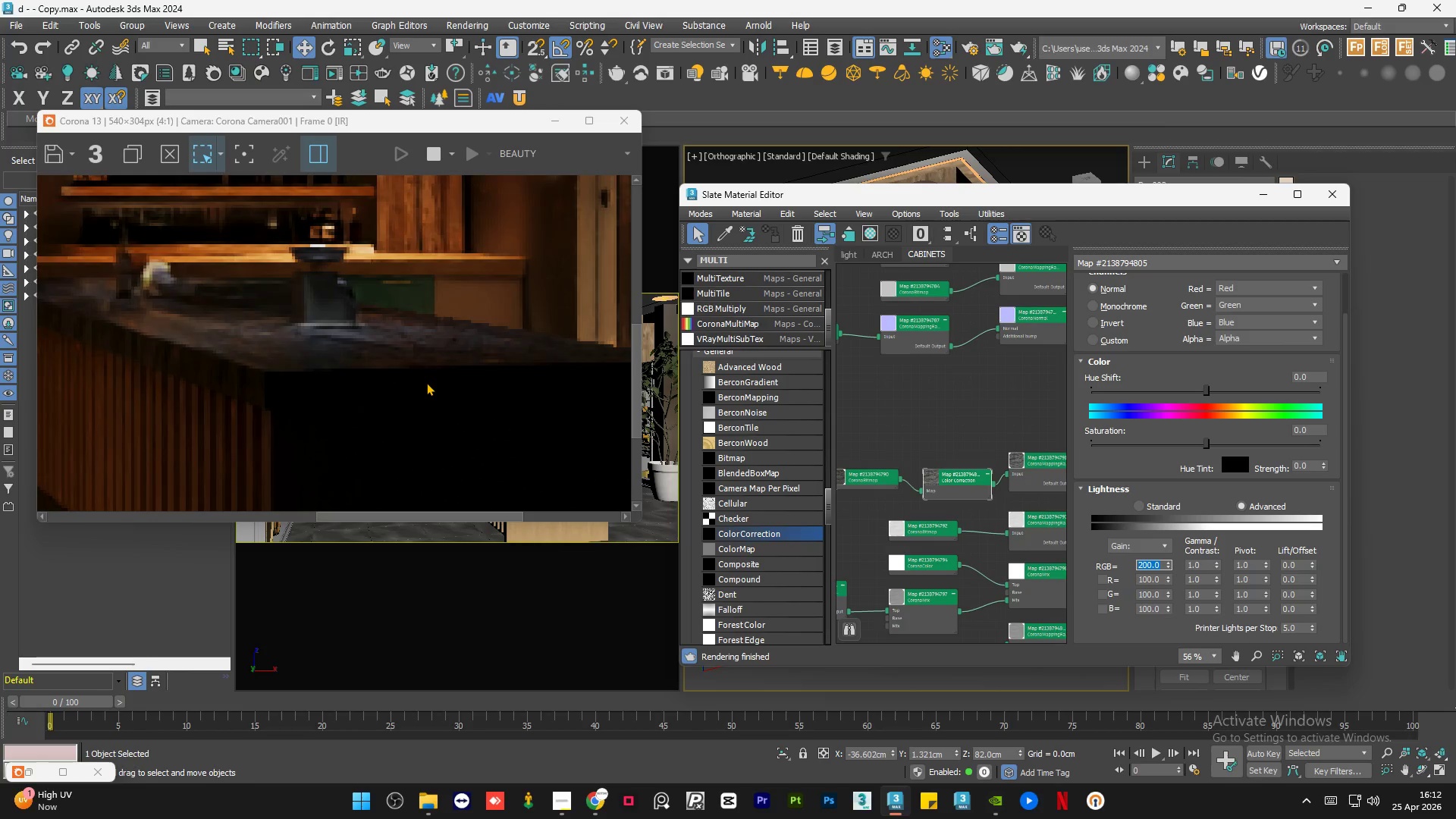 
scroll: coordinate [426, 382], scroll_direction: down, amount: 1.0
 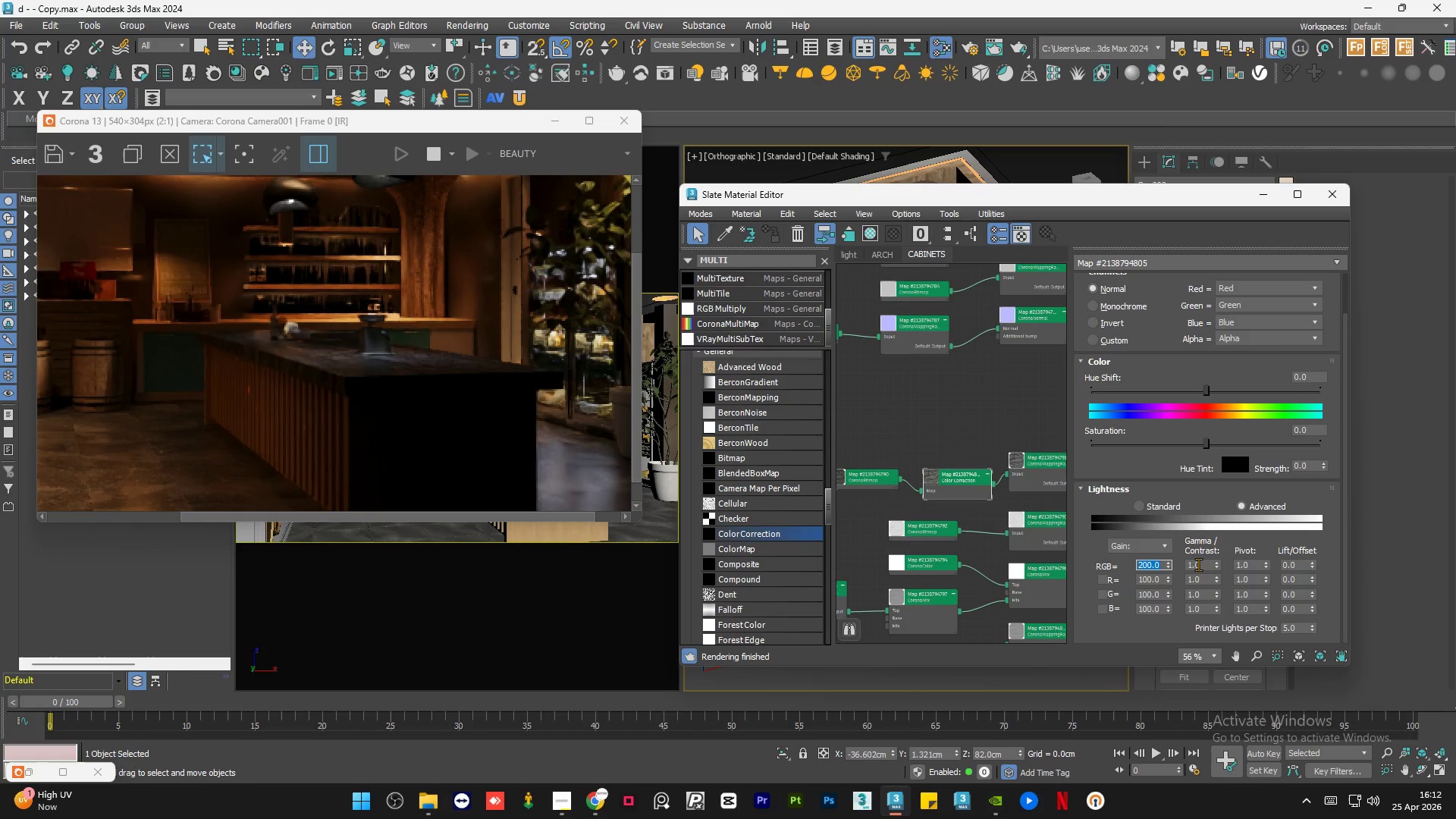 
double_click([1198, 564])
 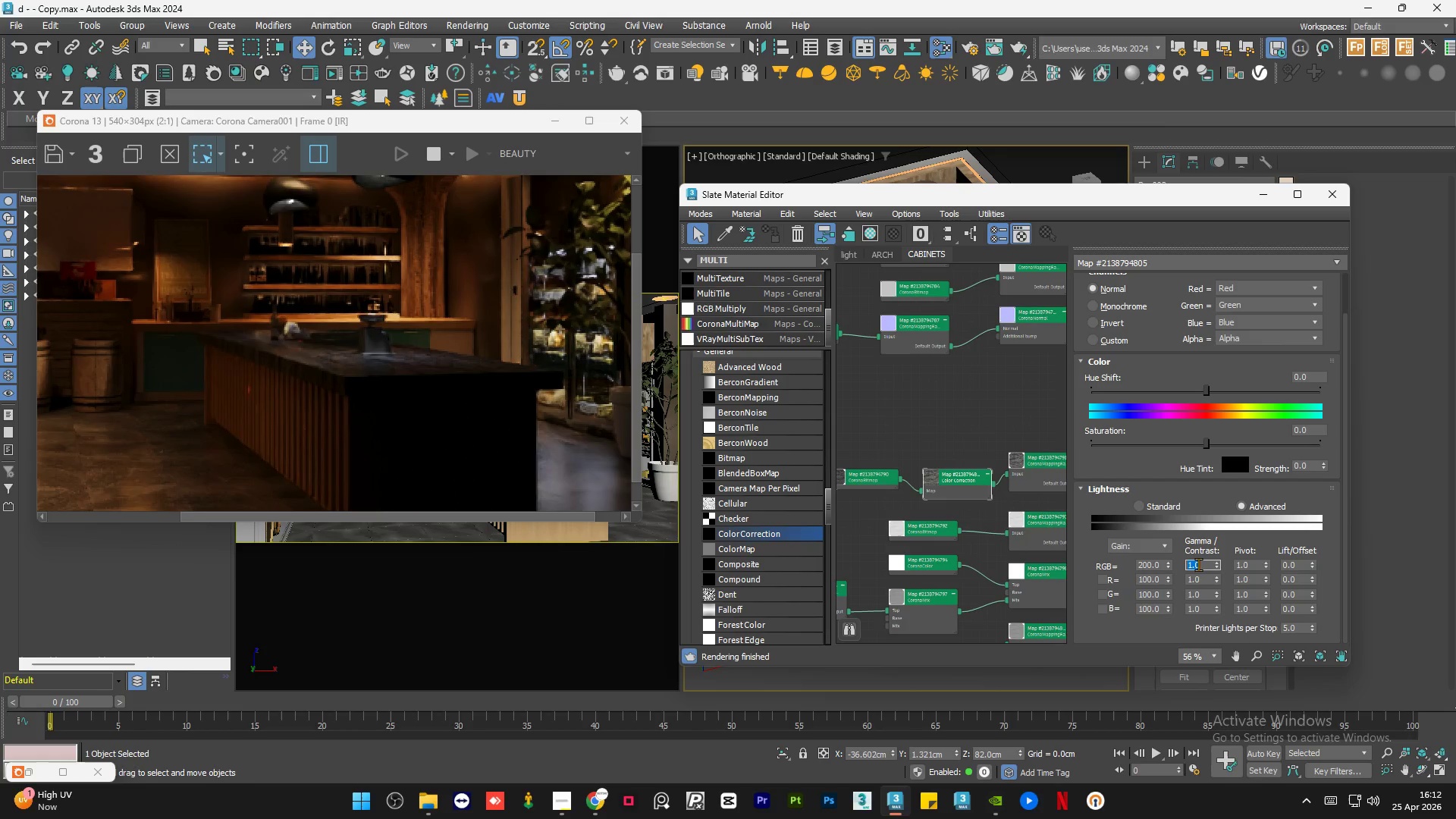 
key(Numpad2)
 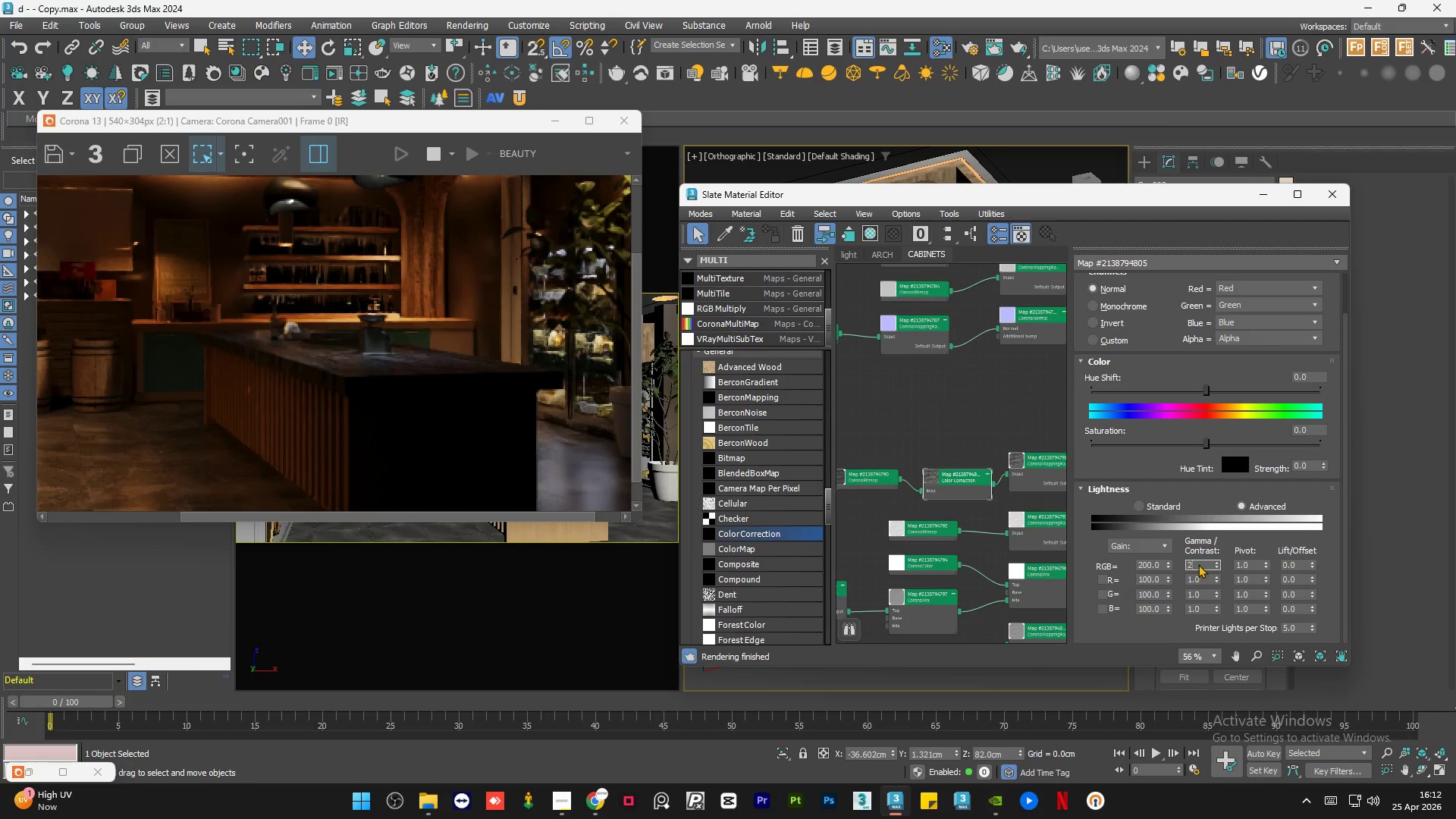 
key(NumpadEnter)
 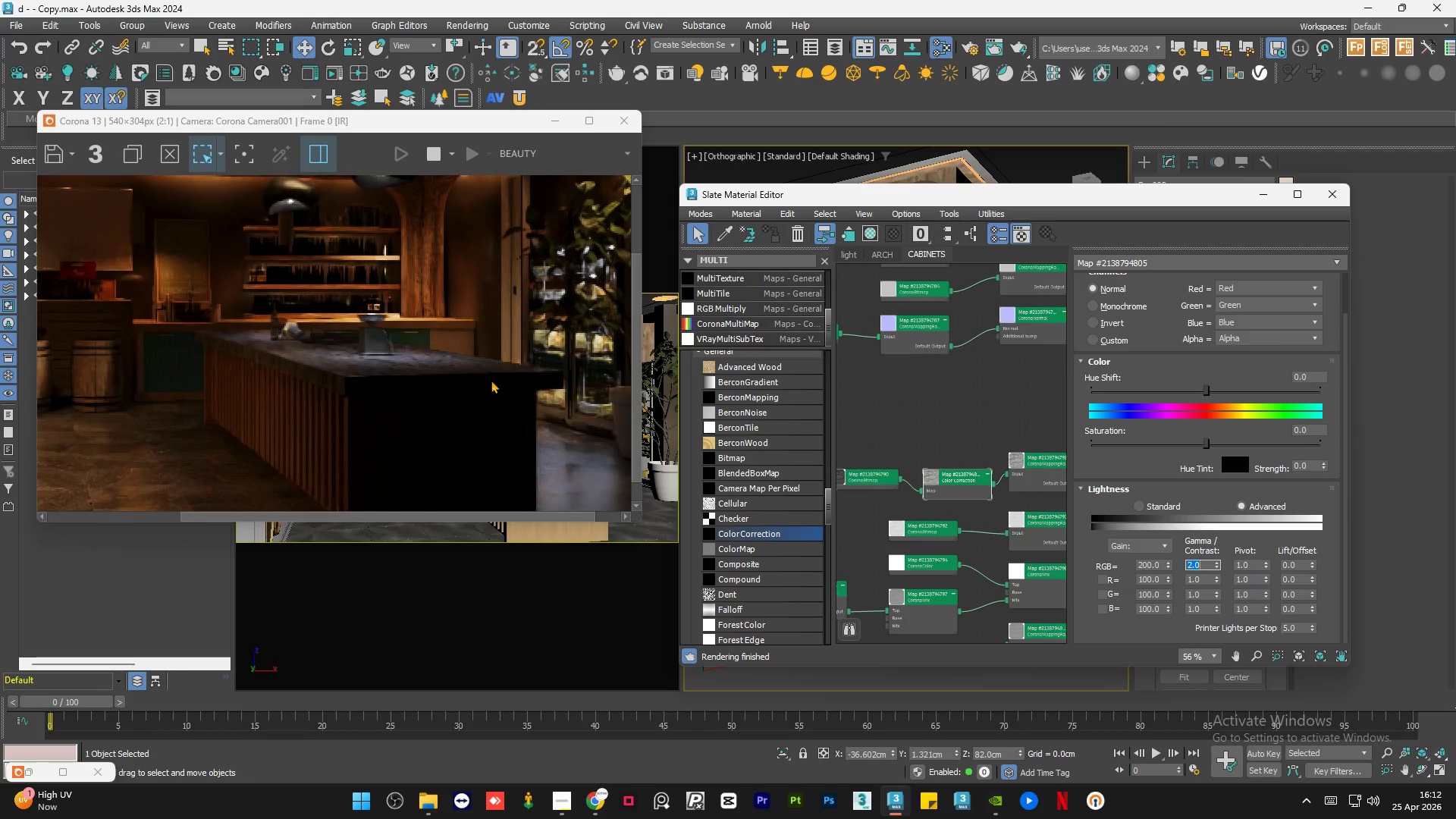 
scroll: coordinate [542, 369], scroll_direction: up, amount: 1.0
 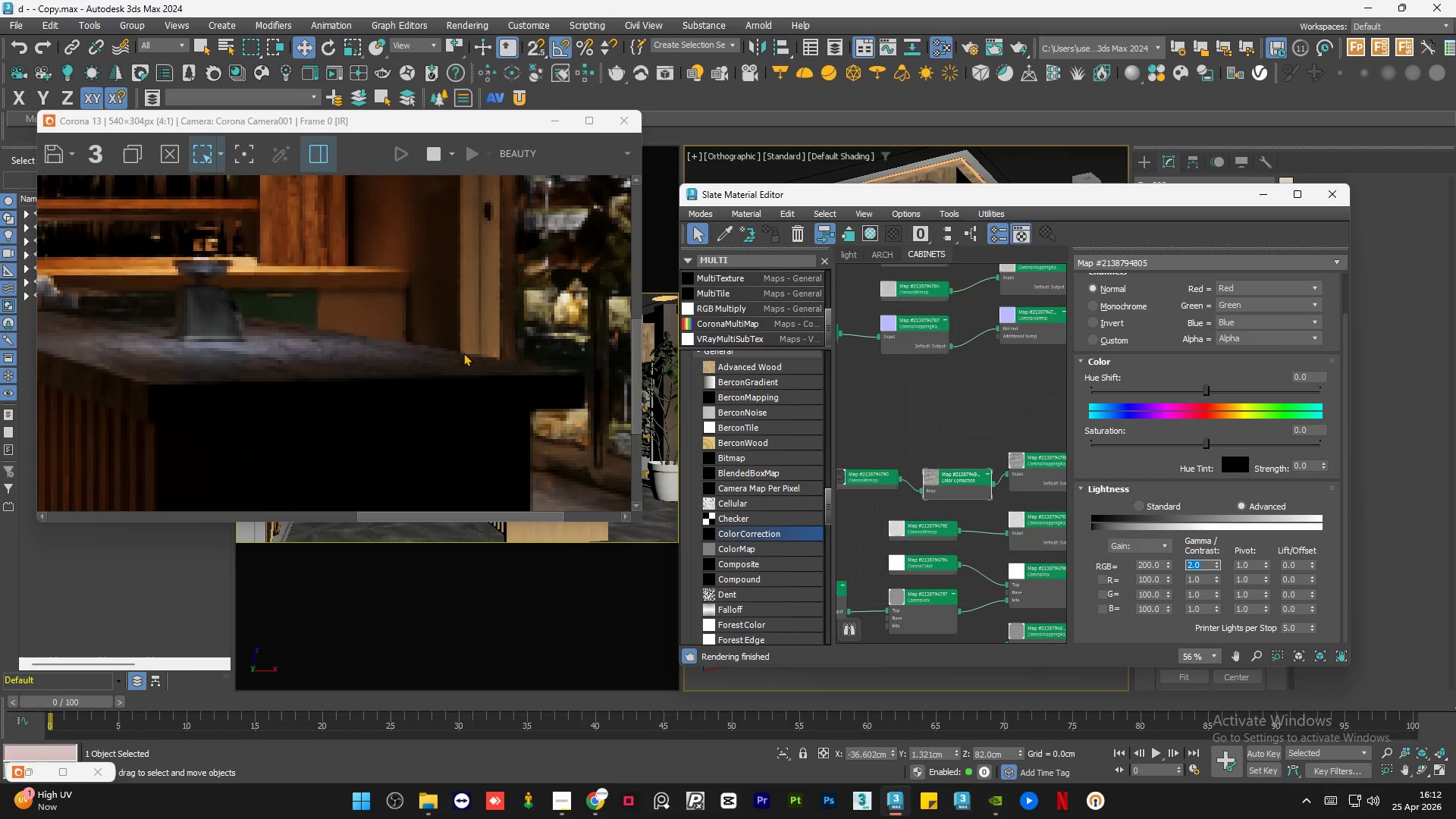 
scroll: coordinate [463, 353], scroll_direction: down, amount: 2.0
 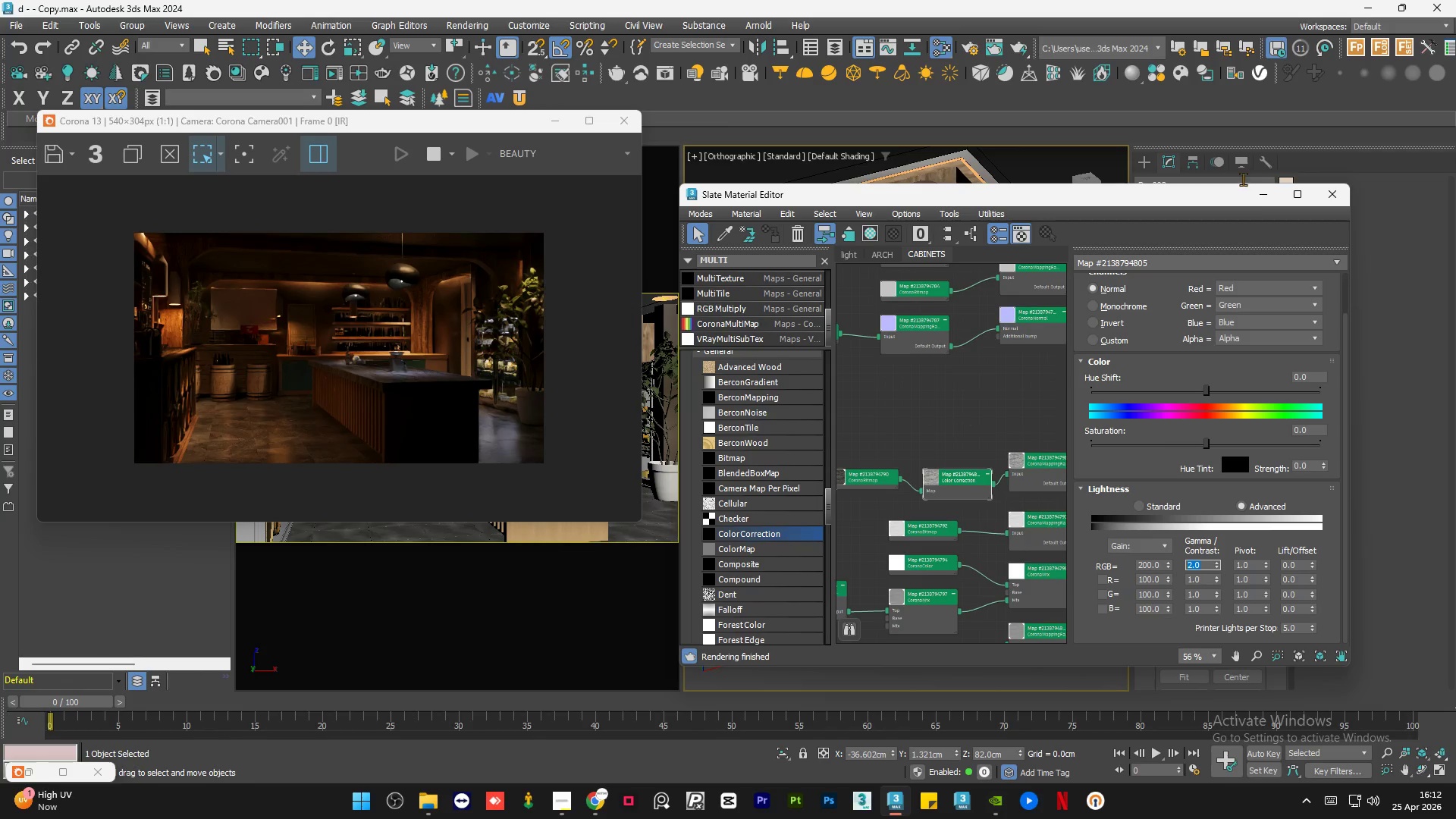 
left_click([1258, 202])
 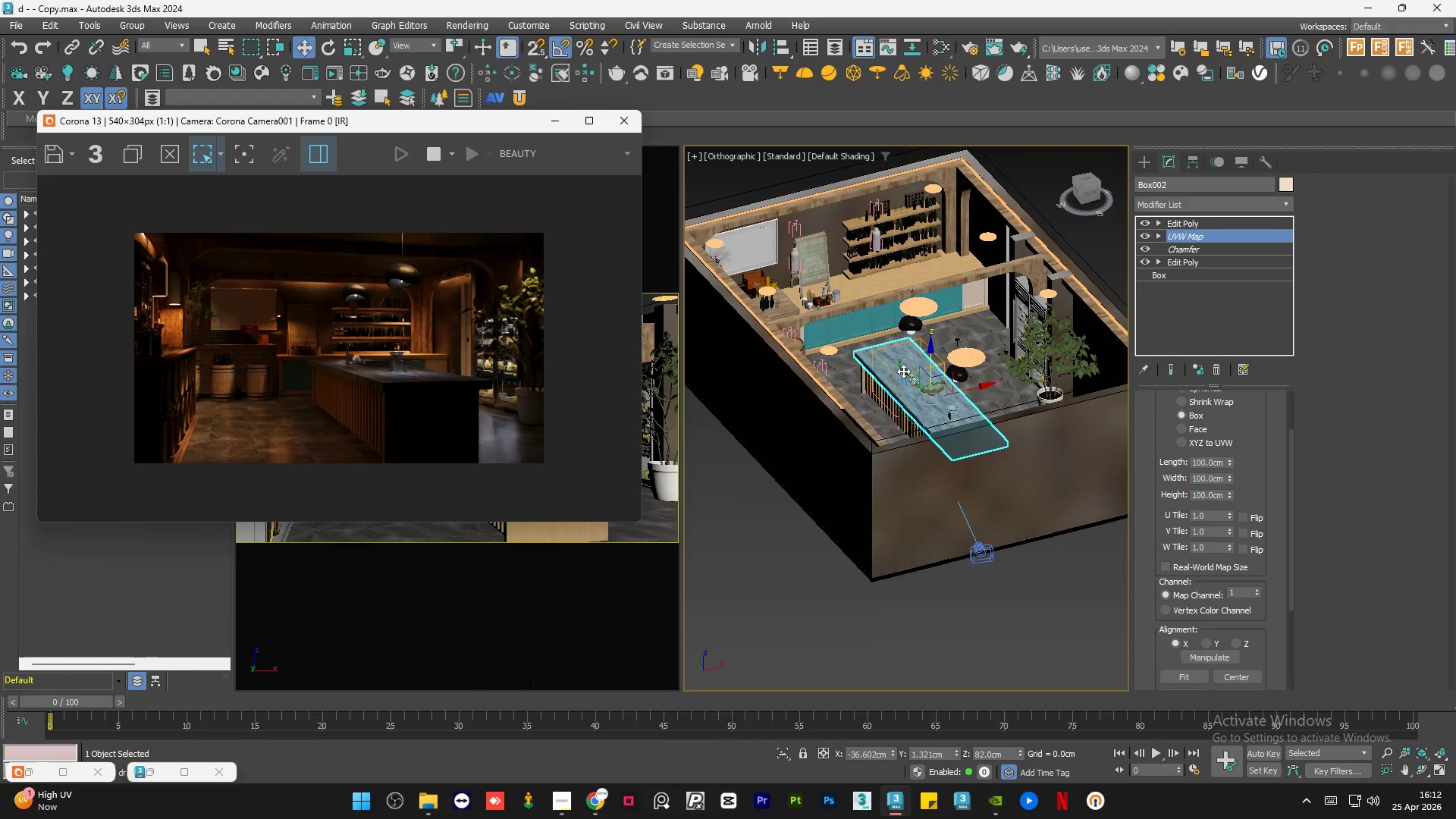 
scroll: coordinate [873, 392], scroll_direction: down, amount: 1.0
 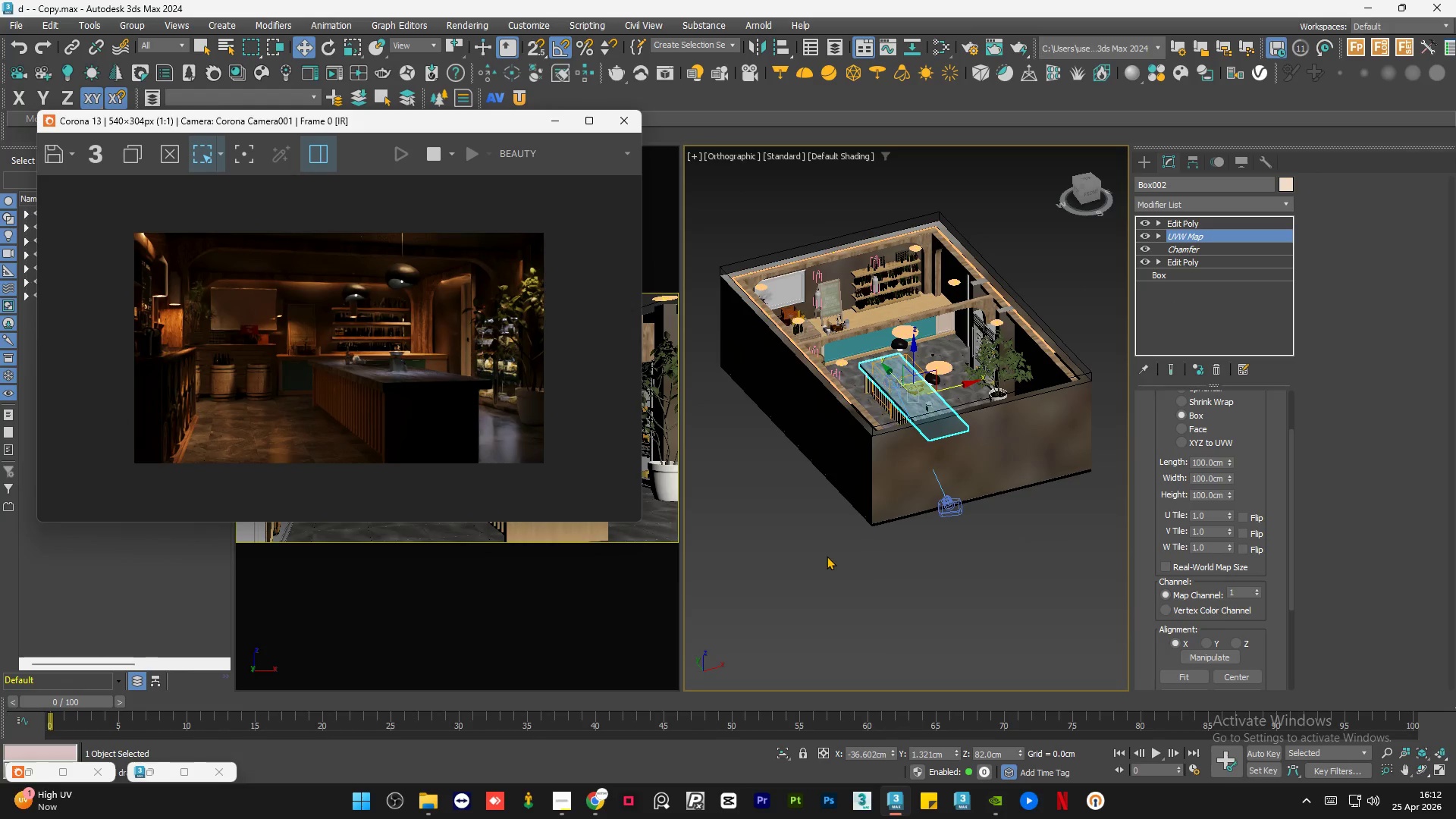 
double_click([827, 556])
 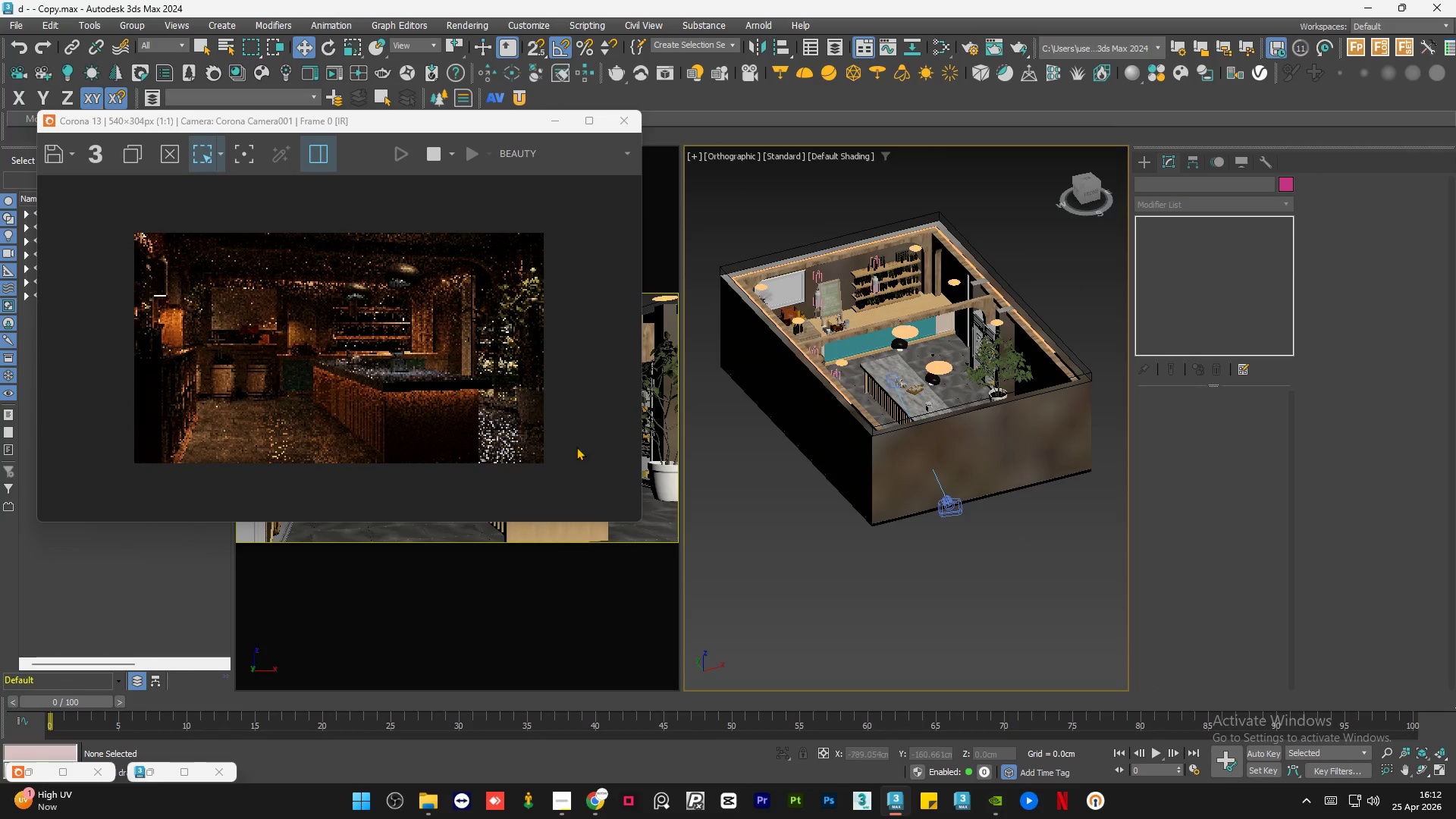 
scroll: coordinate [479, 385], scroll_direction: up, amount: 2.0
 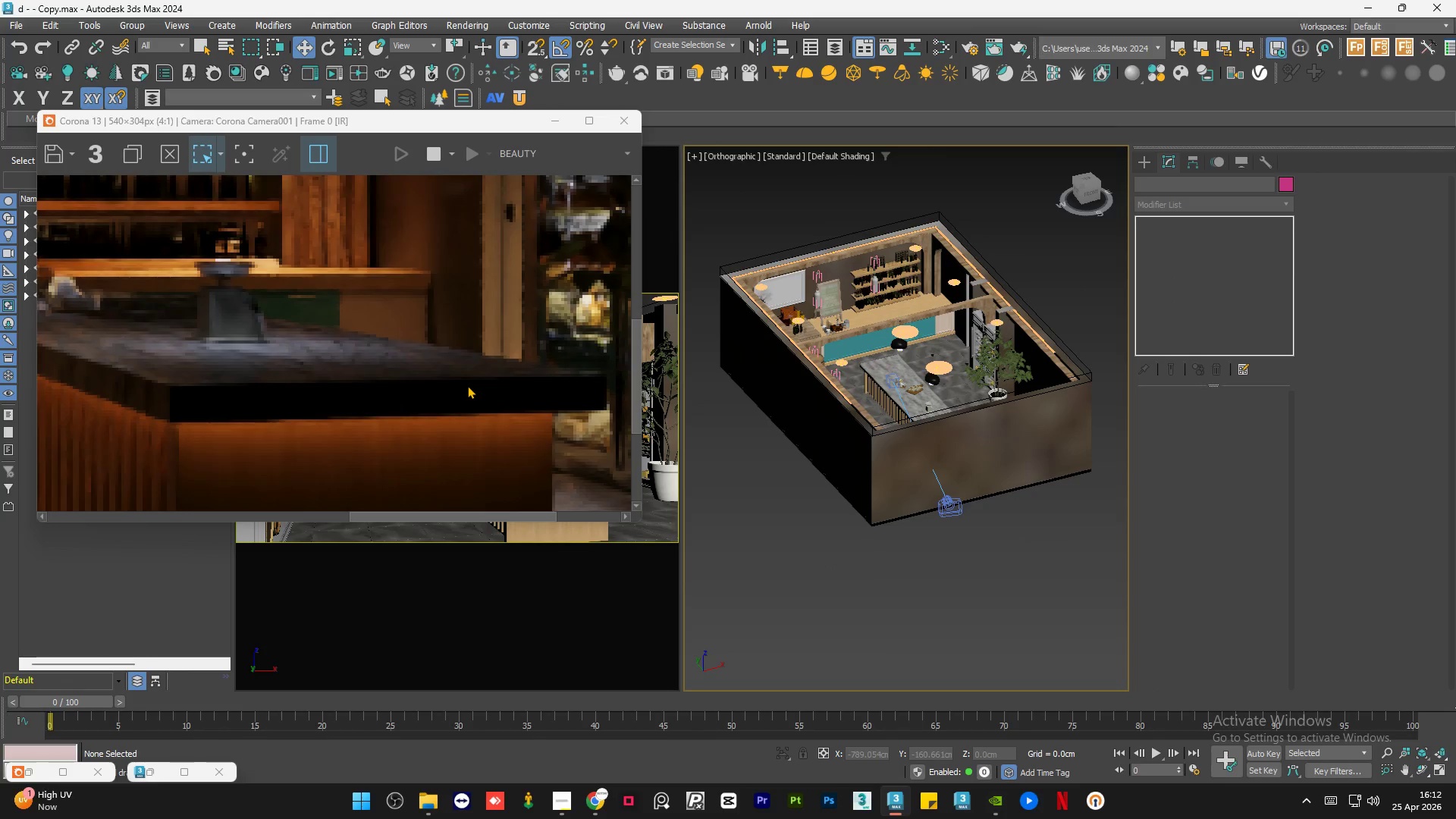 
scroll: coordinate [458, 387], scroll_direction: down, amount: 1.0
 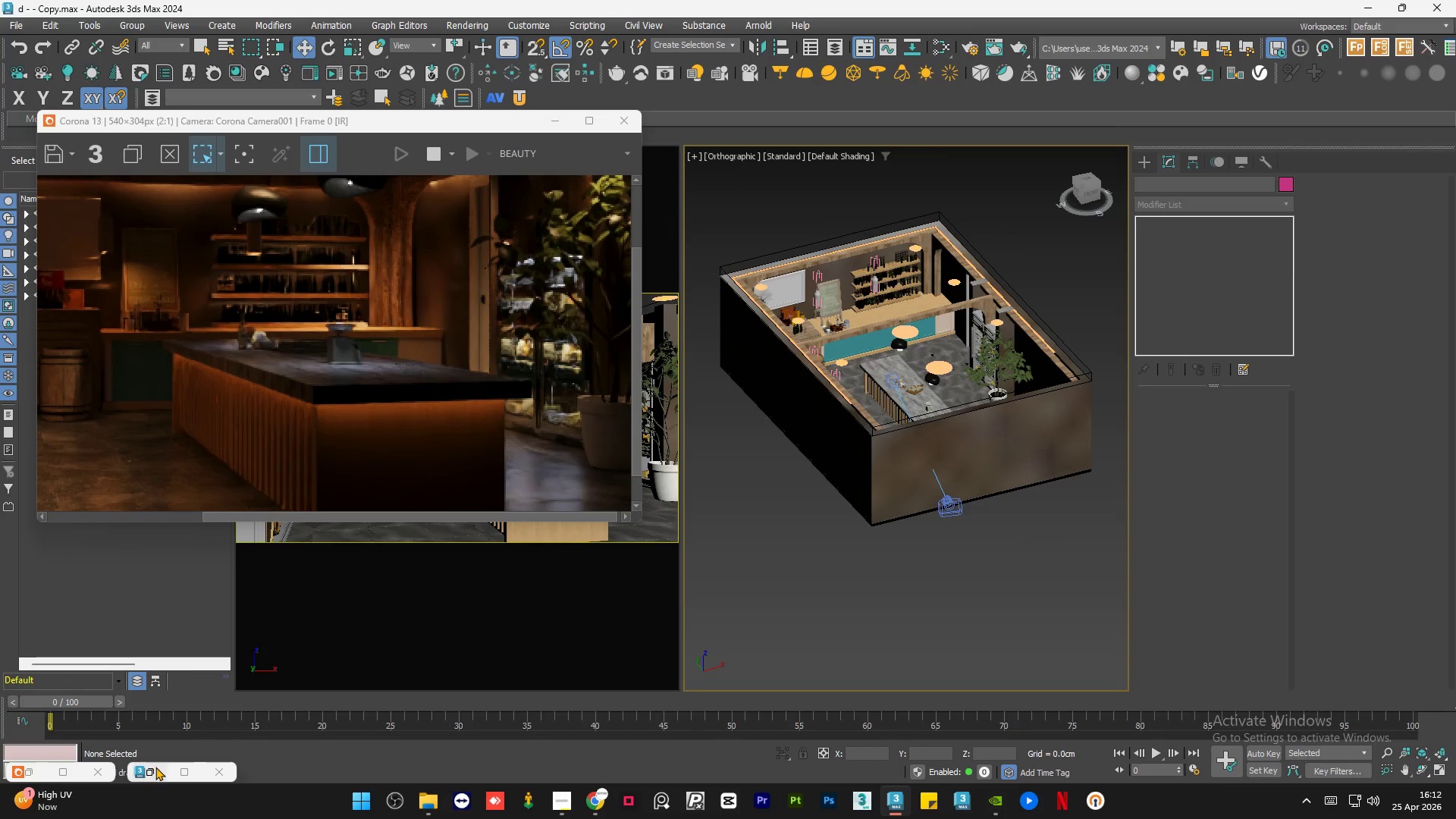 
left_click([154, 769])
 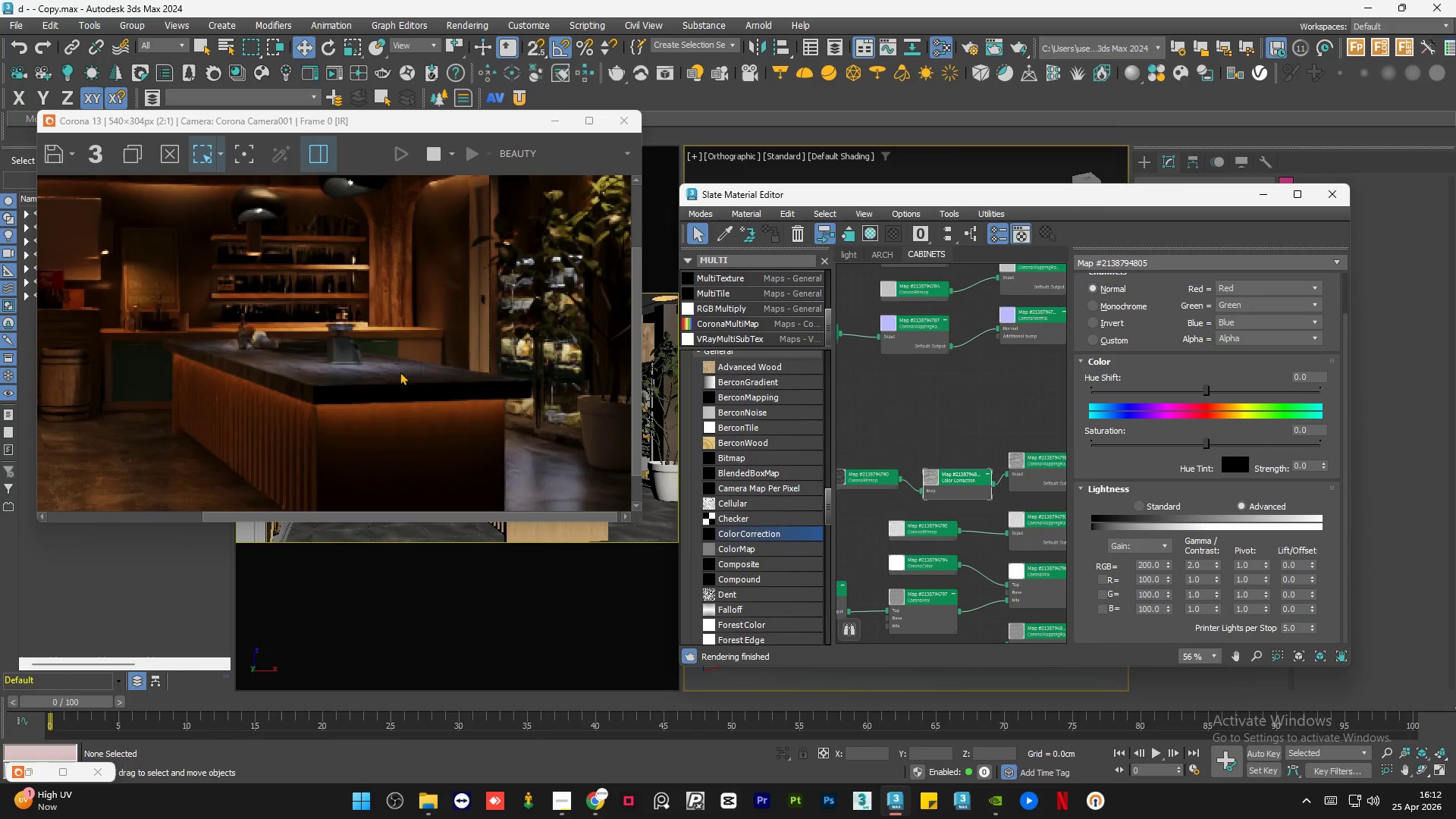 
scroll: coordinate [397, 368], scroll_direction: up, amount: 1.0
 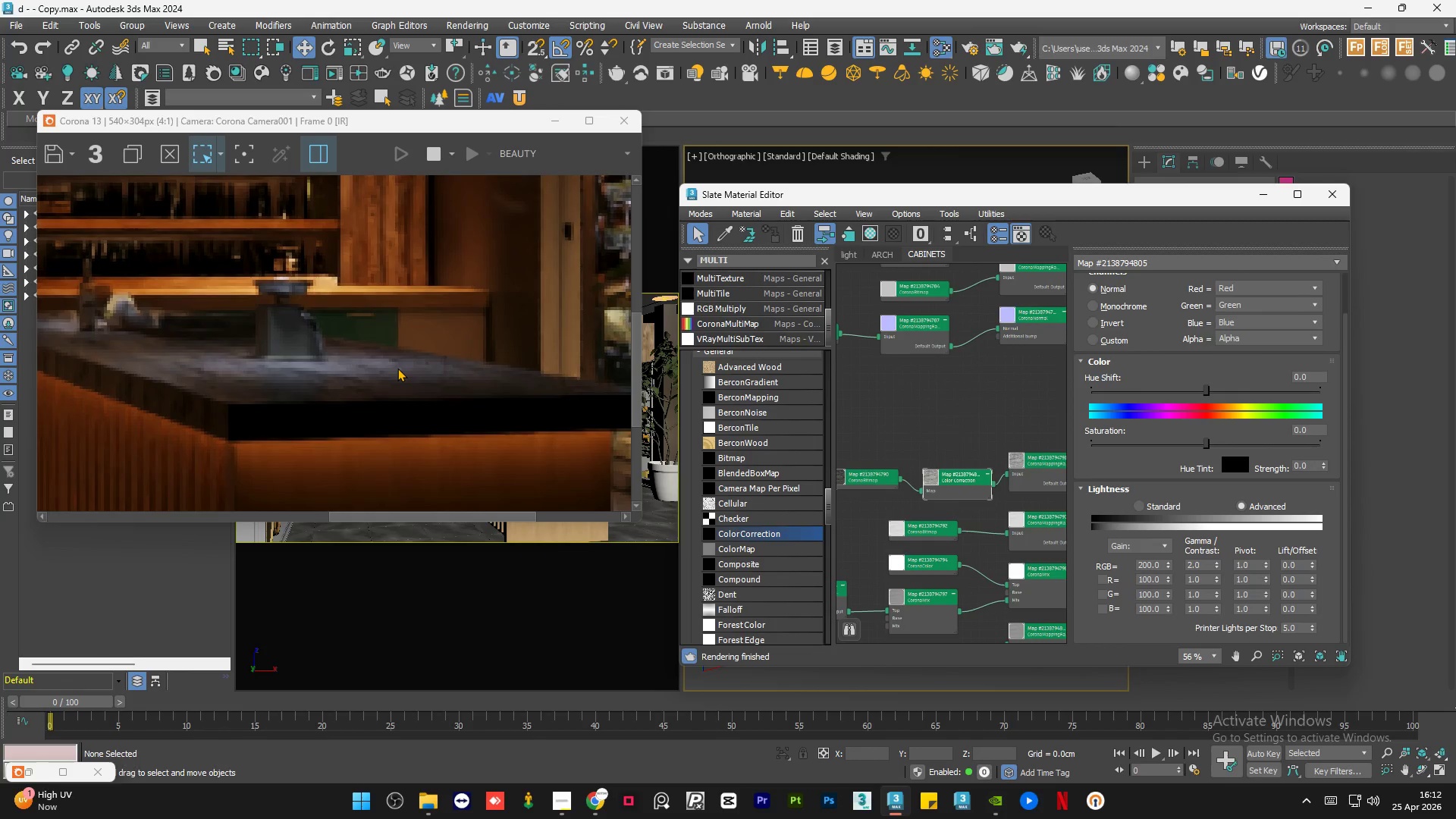 
scroll: coordinate [958, 425], scroll_direction: down, amount: 5.0
 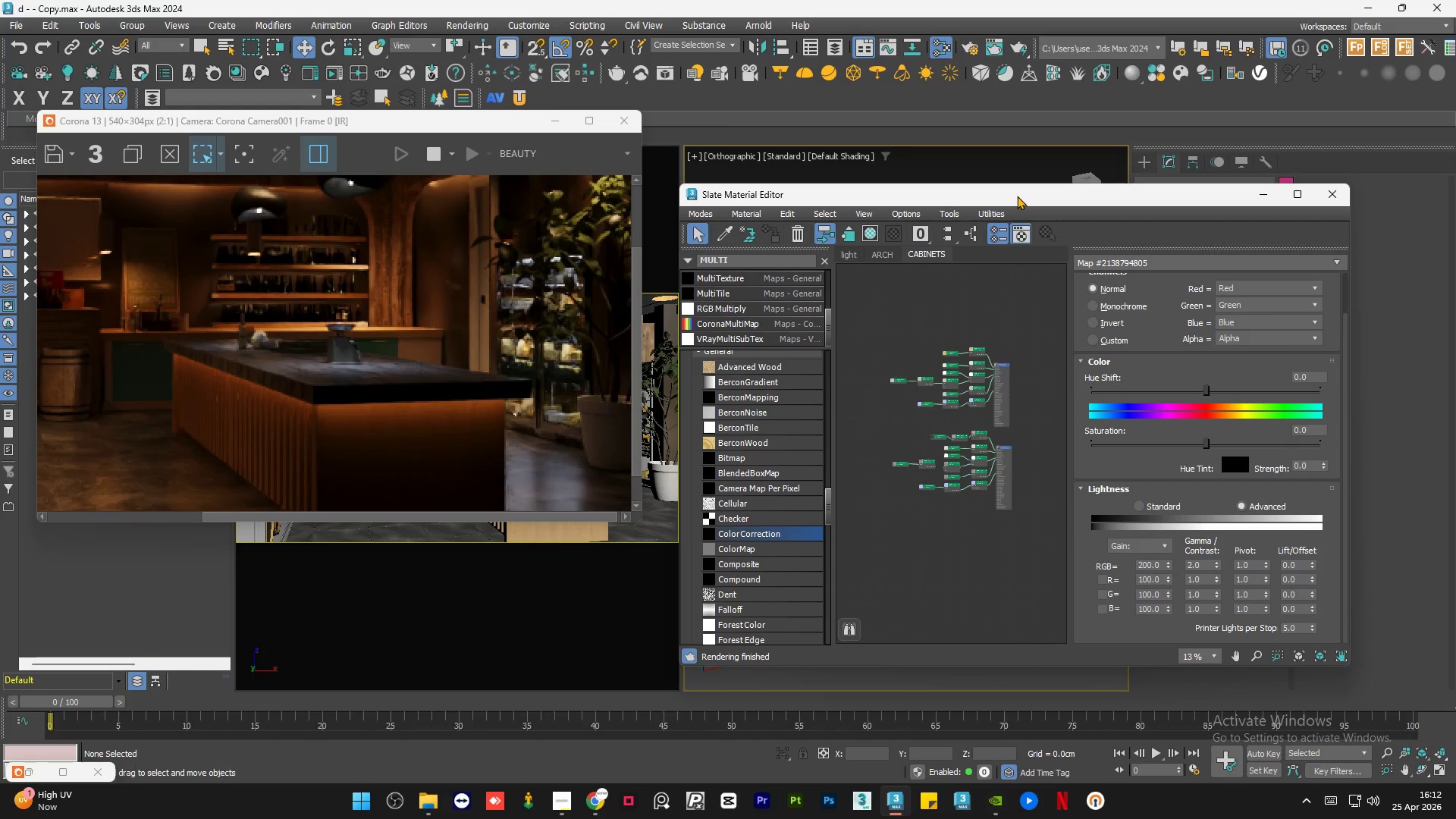 
left_click_drag(start_coordinate=[965, 479], to_coordinate=[926, 489])
 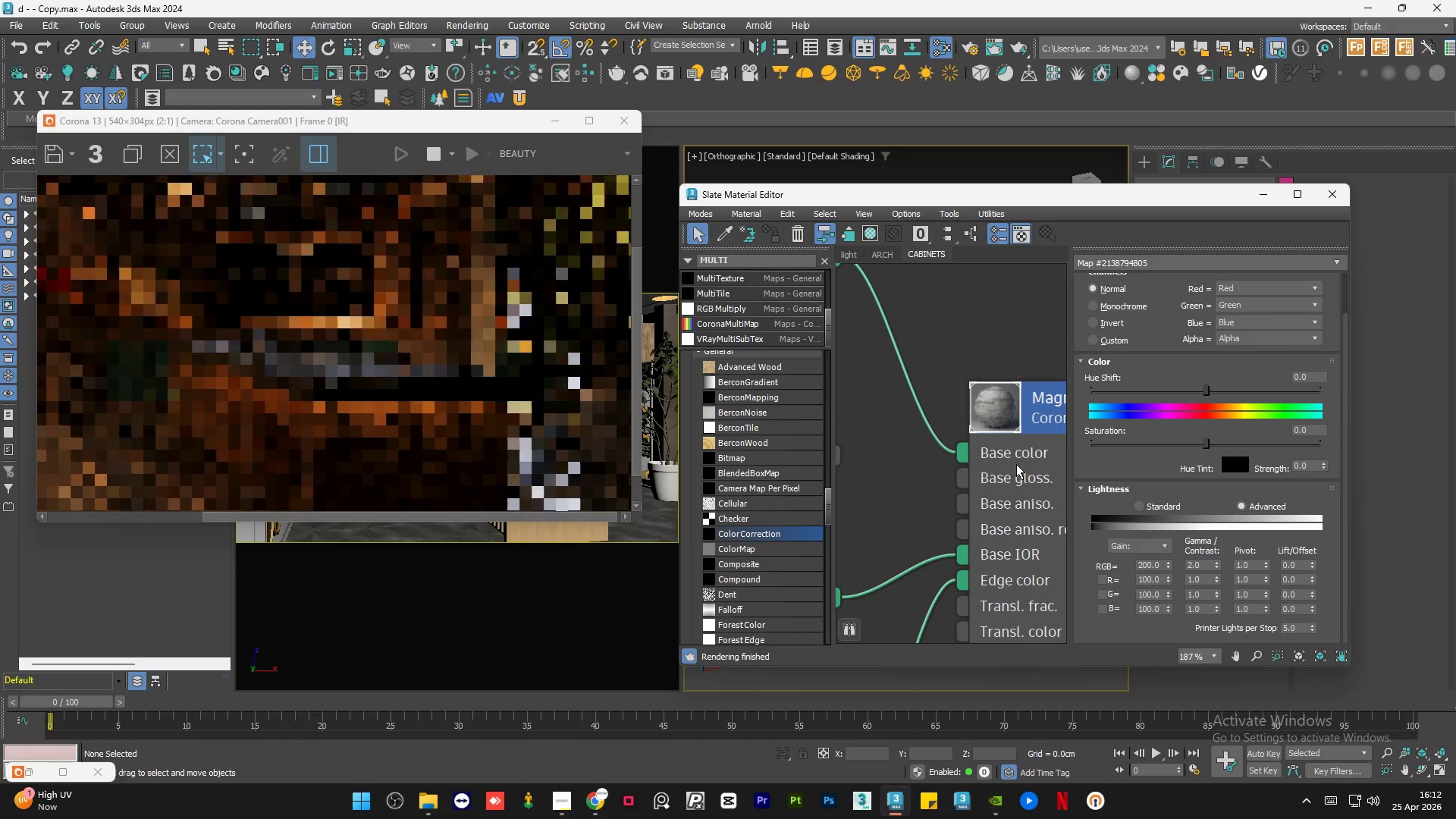 
scroll: coordinate [1000, 449], scroll_direction: up, amount: 16.0
 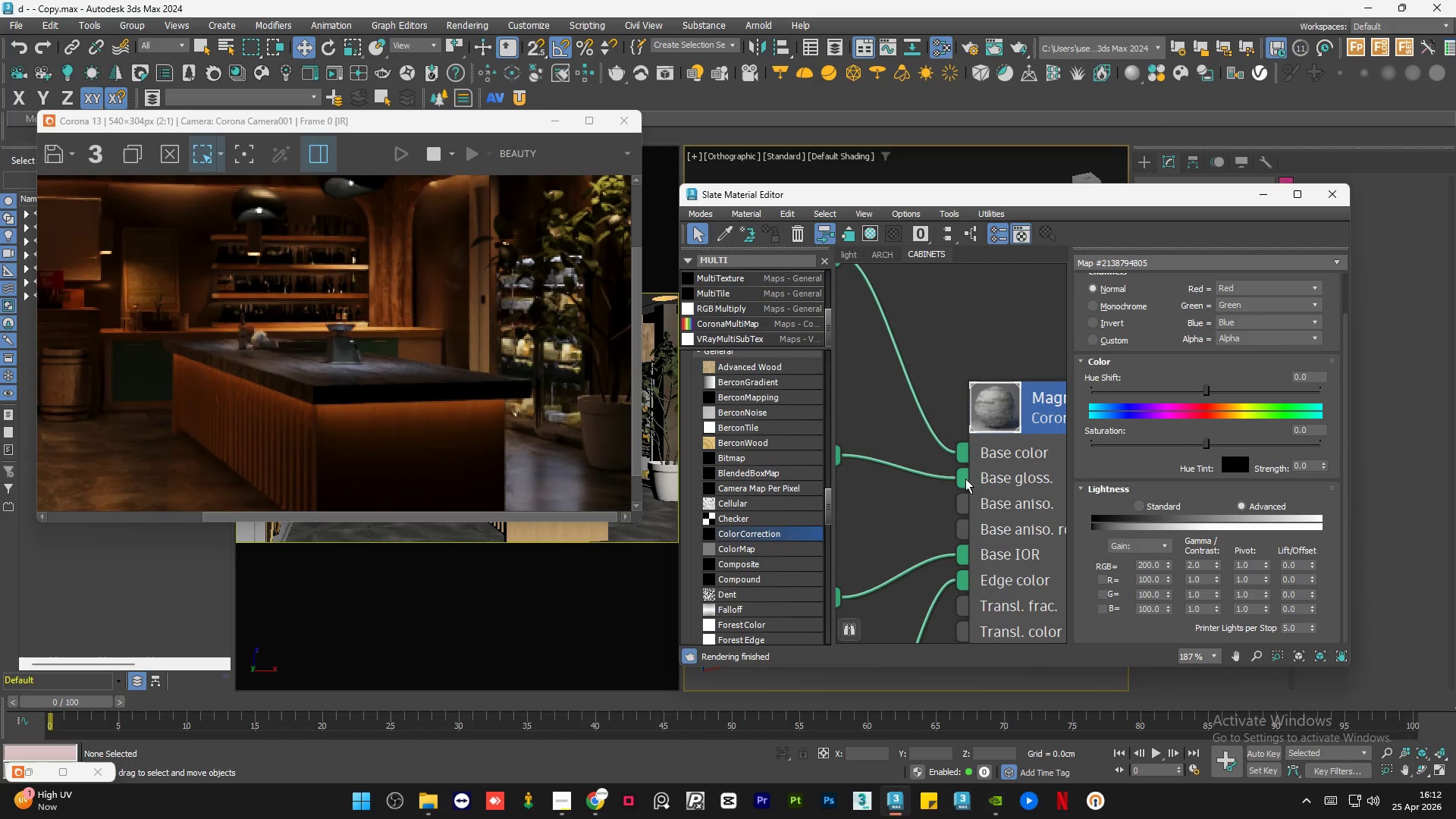 
scroll: coordinate [1025, 463], scroll_direction: down, amount: 6.0
 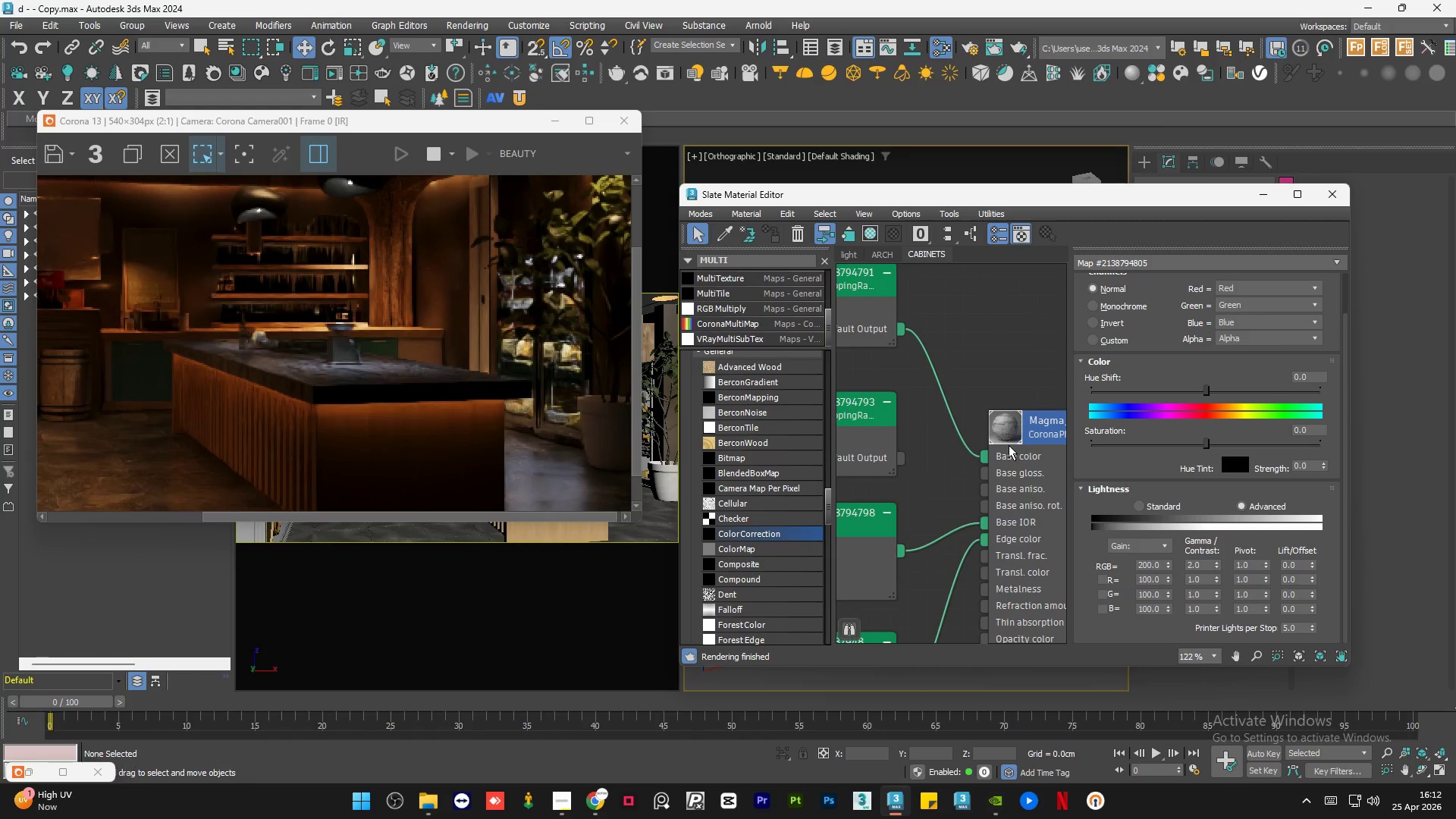 
scroll: coordinate [1009, 445], scroll_direction: up, amount: 3.0
 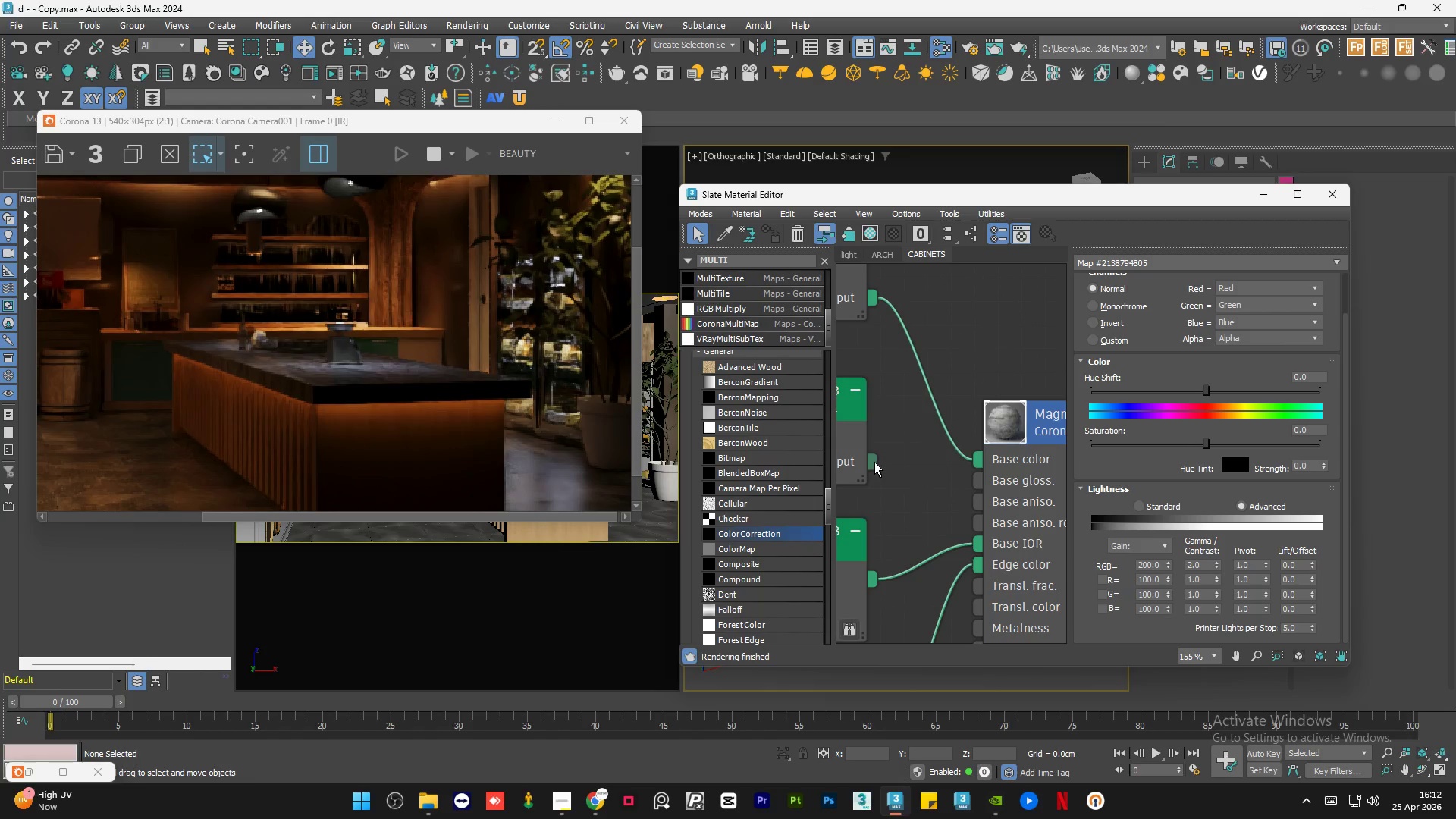 
left_click_drag(start_coordinate=[870, 457], to_coordinate=[976, 481])
 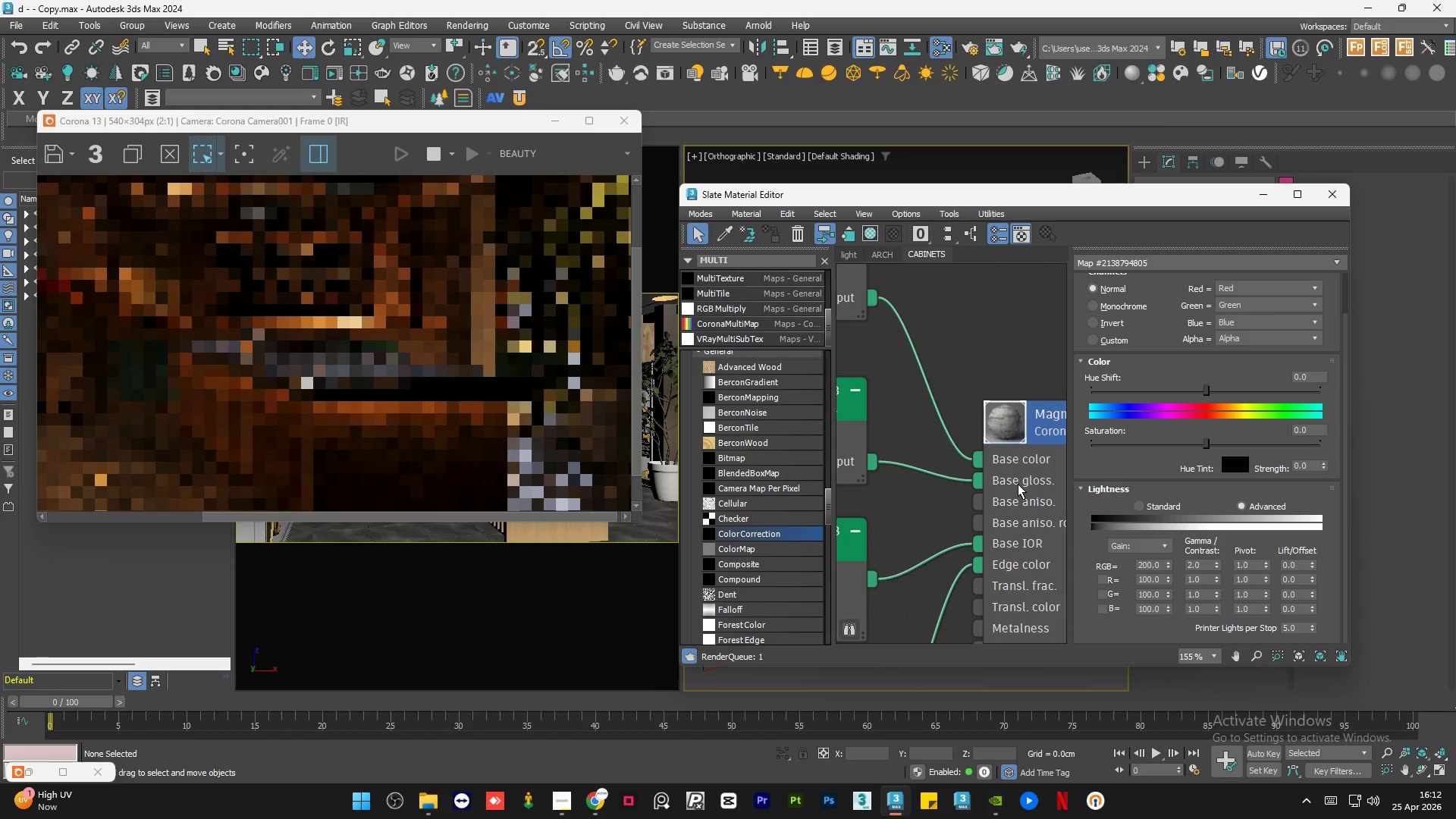 
double_click([1018, 484])
 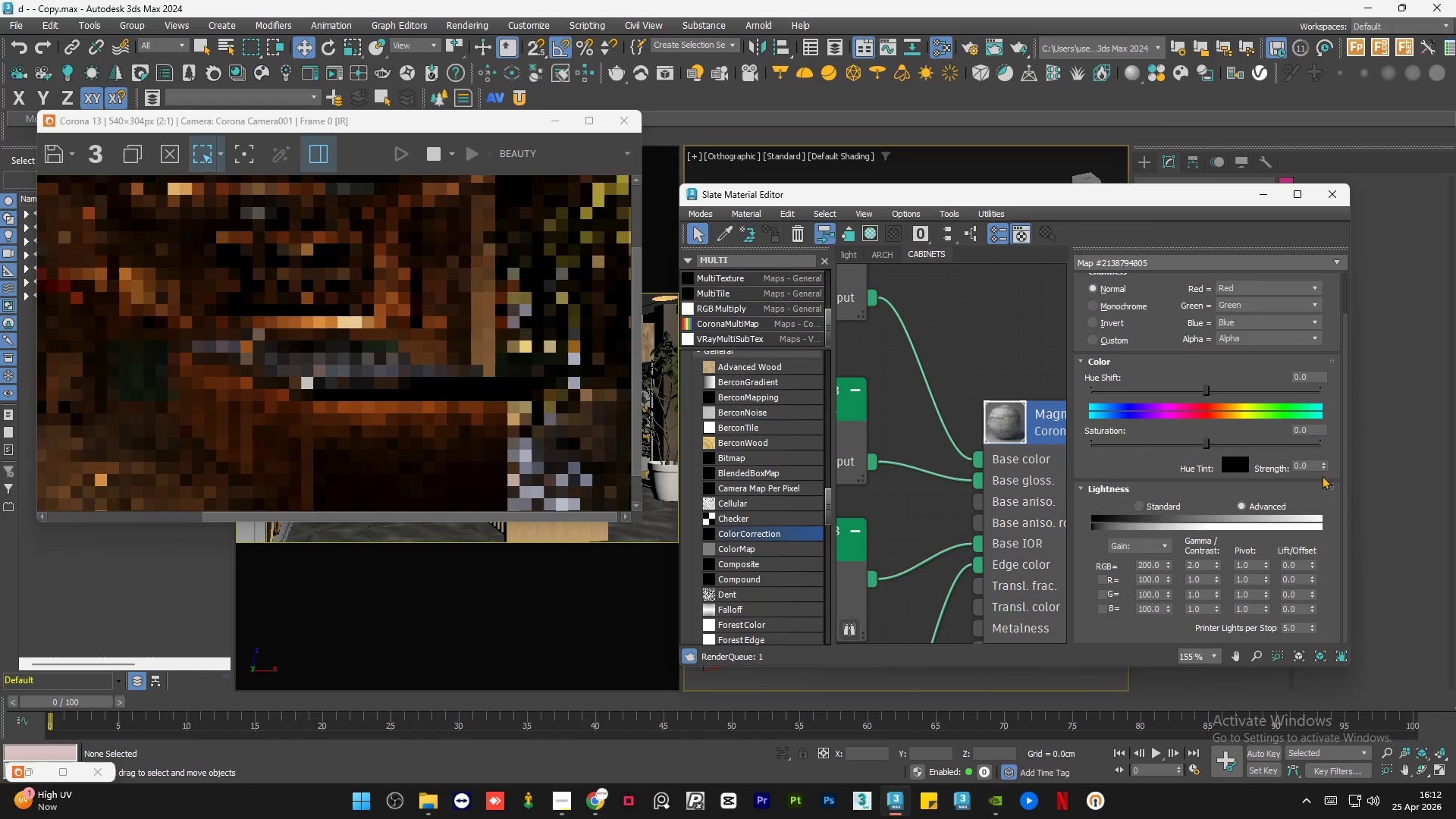 
mouse_move([1318, 475])
 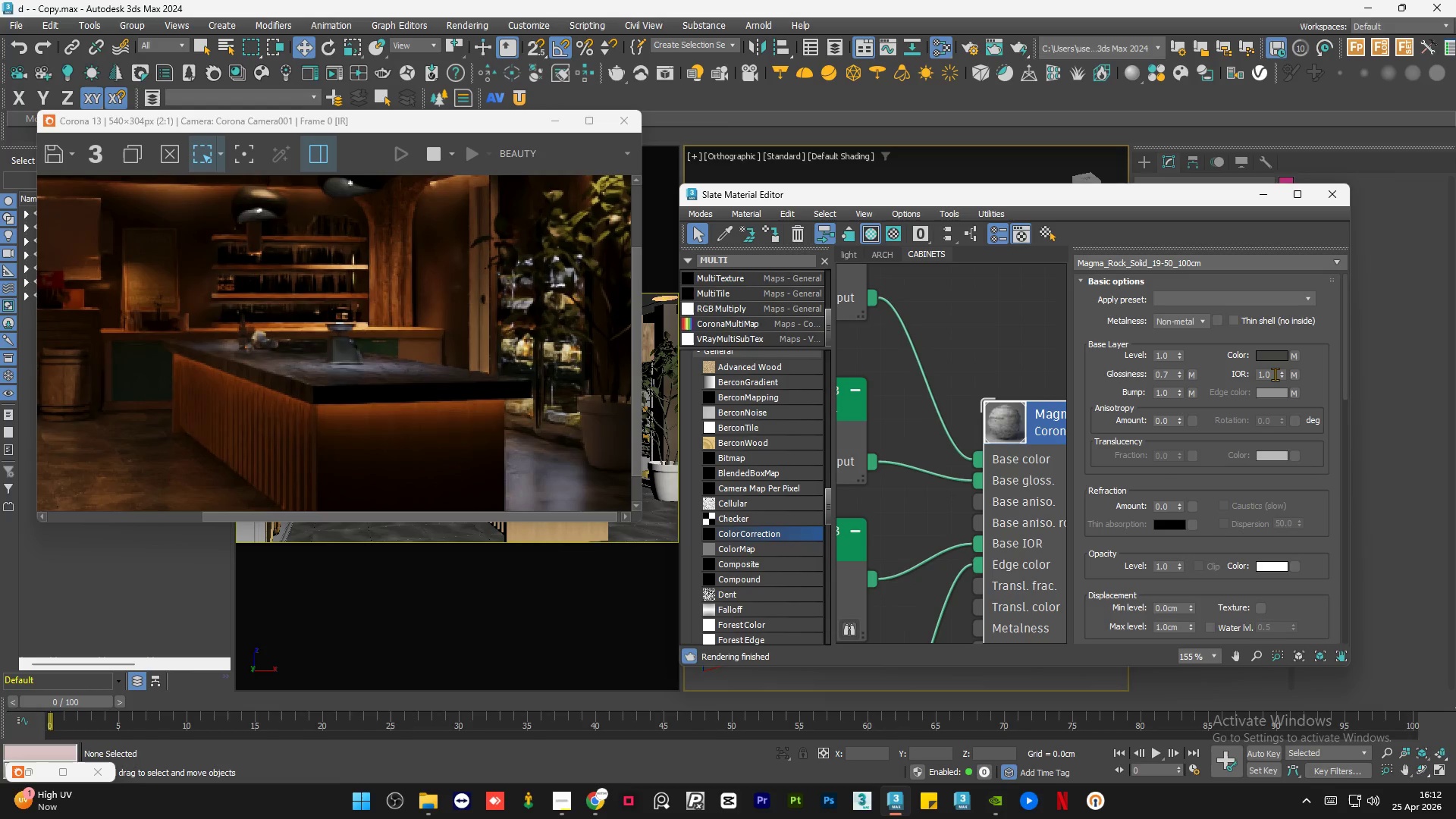 
double_click([1273, 374])
 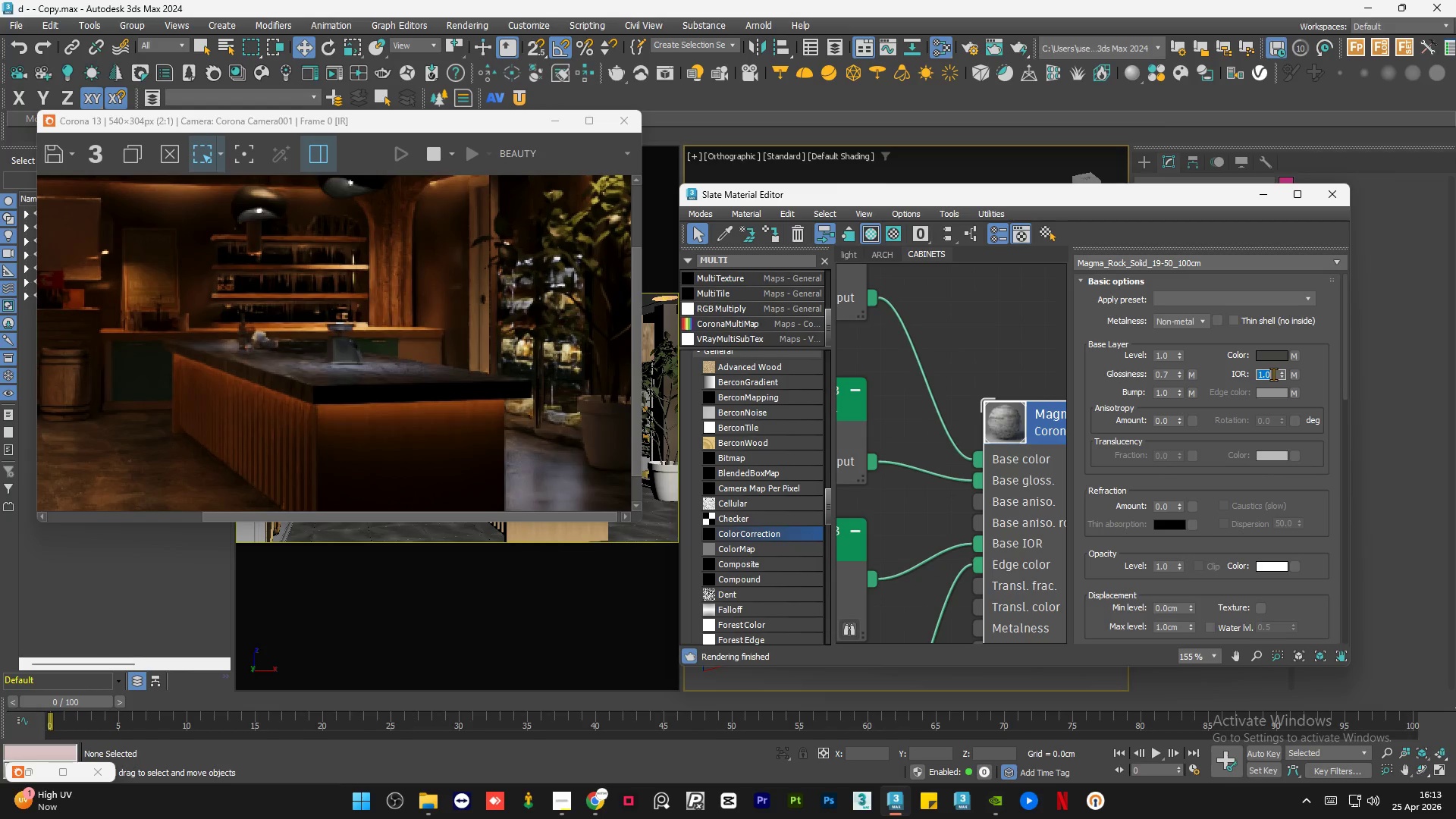 
key(Numpad1)
 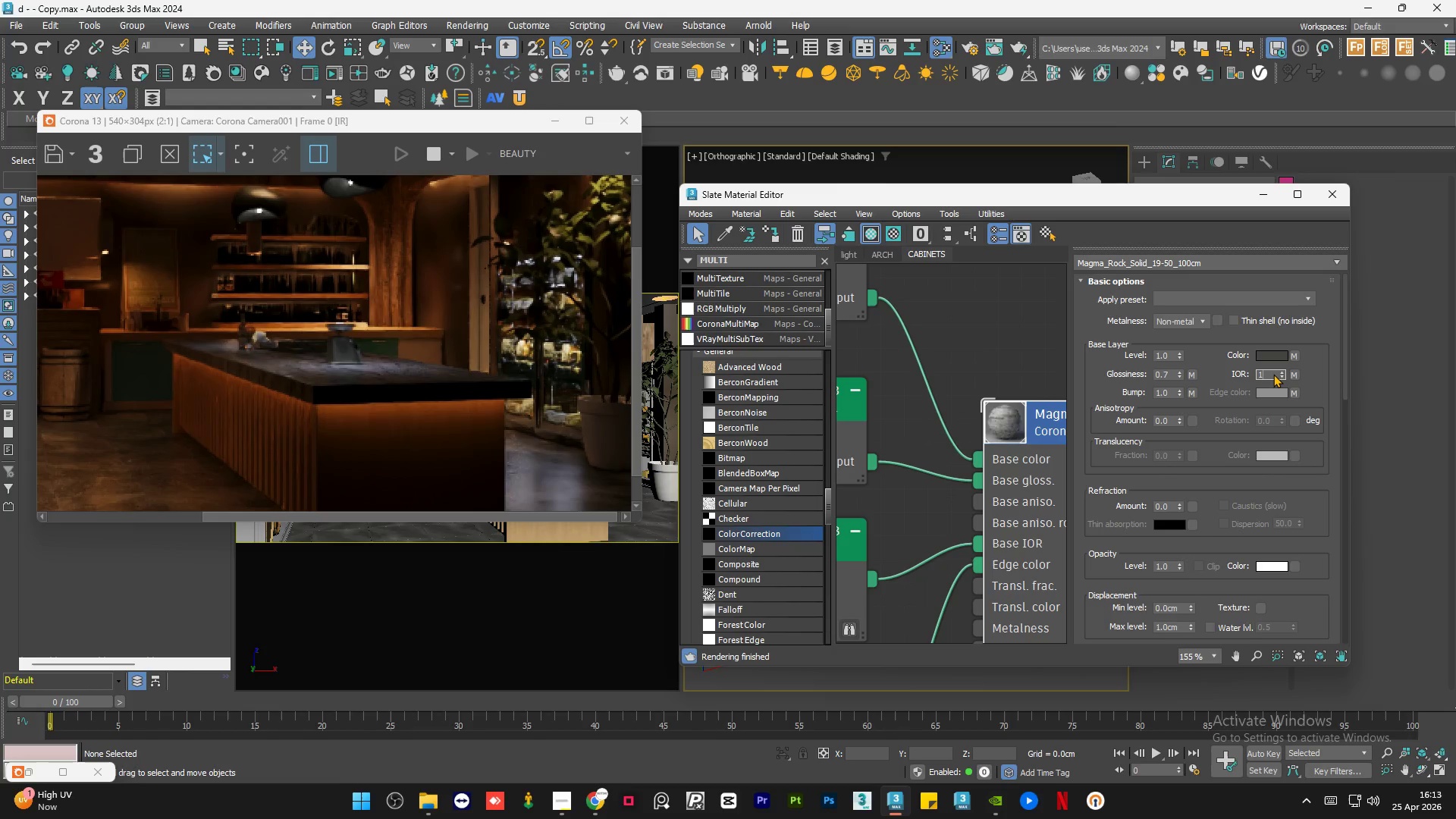 
key(NumpadDecimal)
 